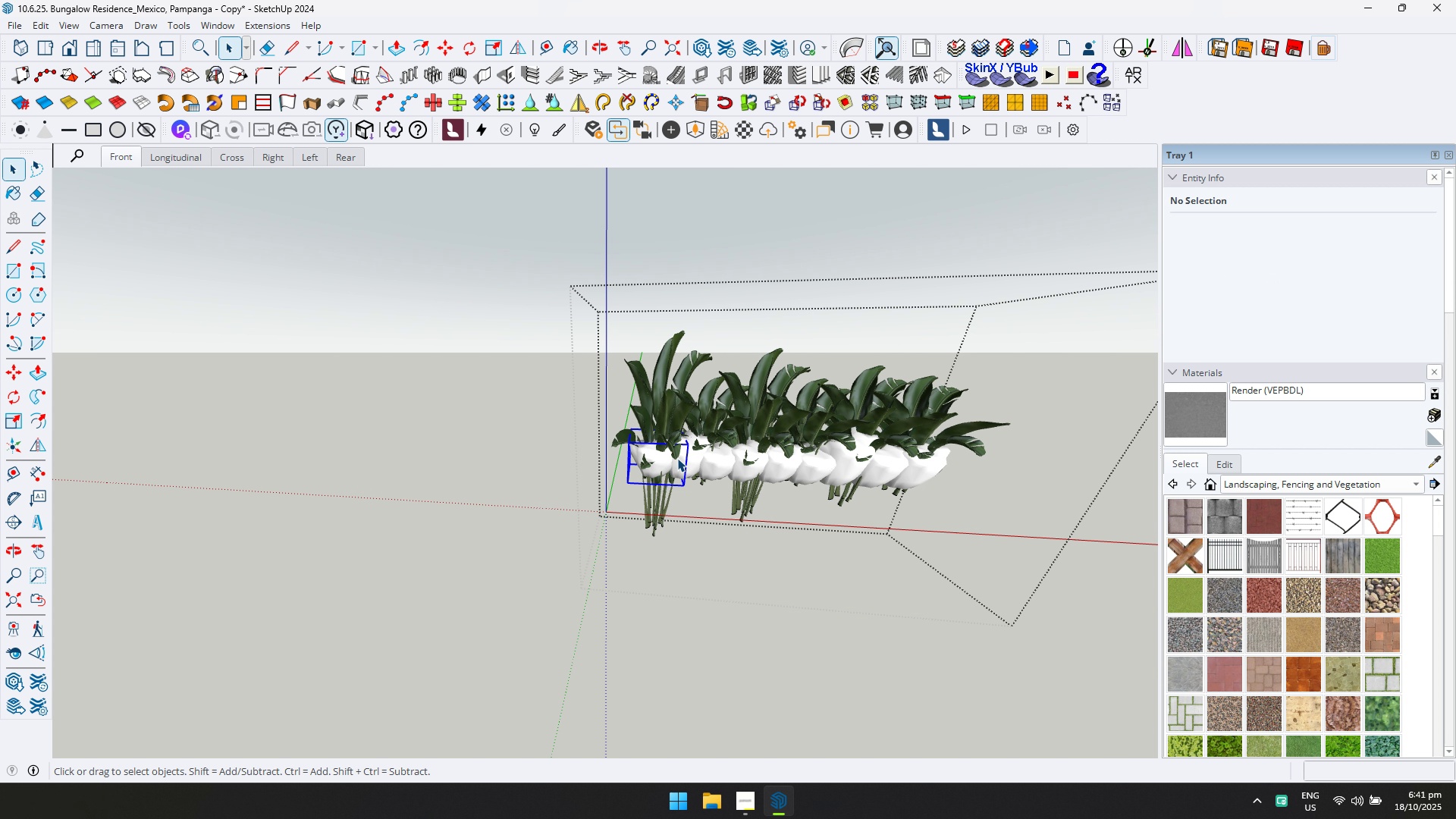 
key(Delete)
 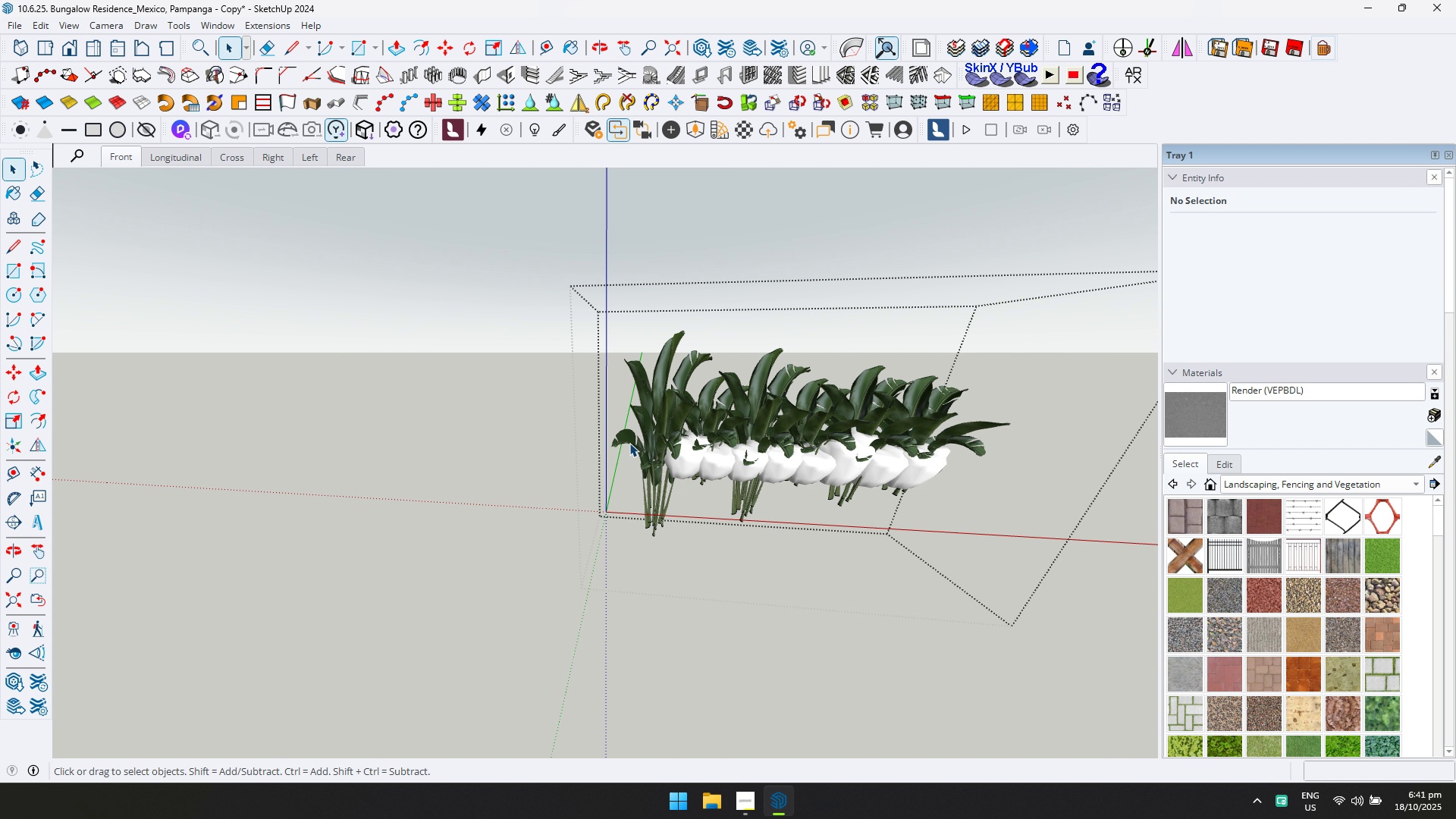 
left_click_drag(start_coordinate=[579, 410], to_coordinate=[1064, 523])
 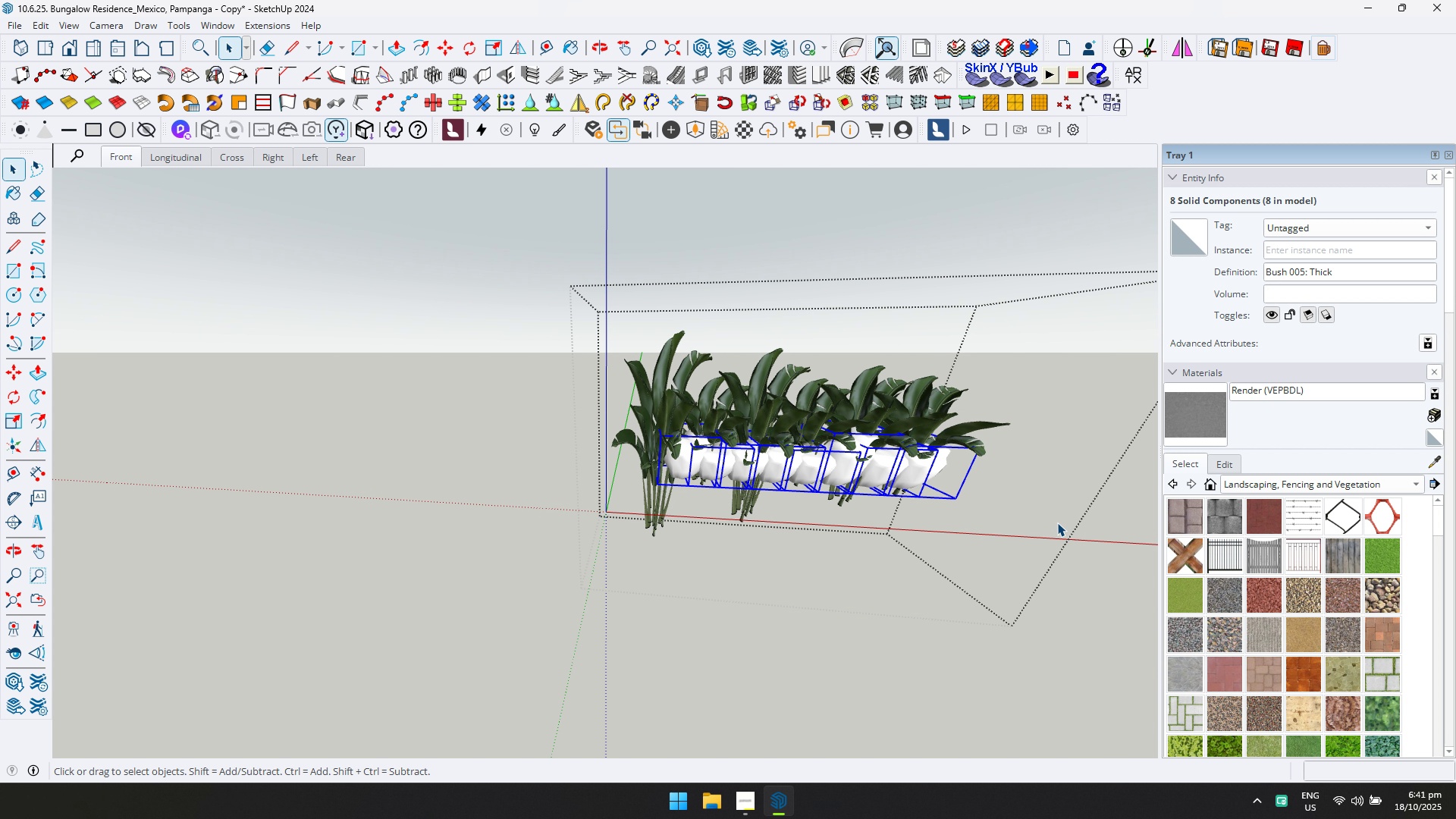 
key(Delete)
 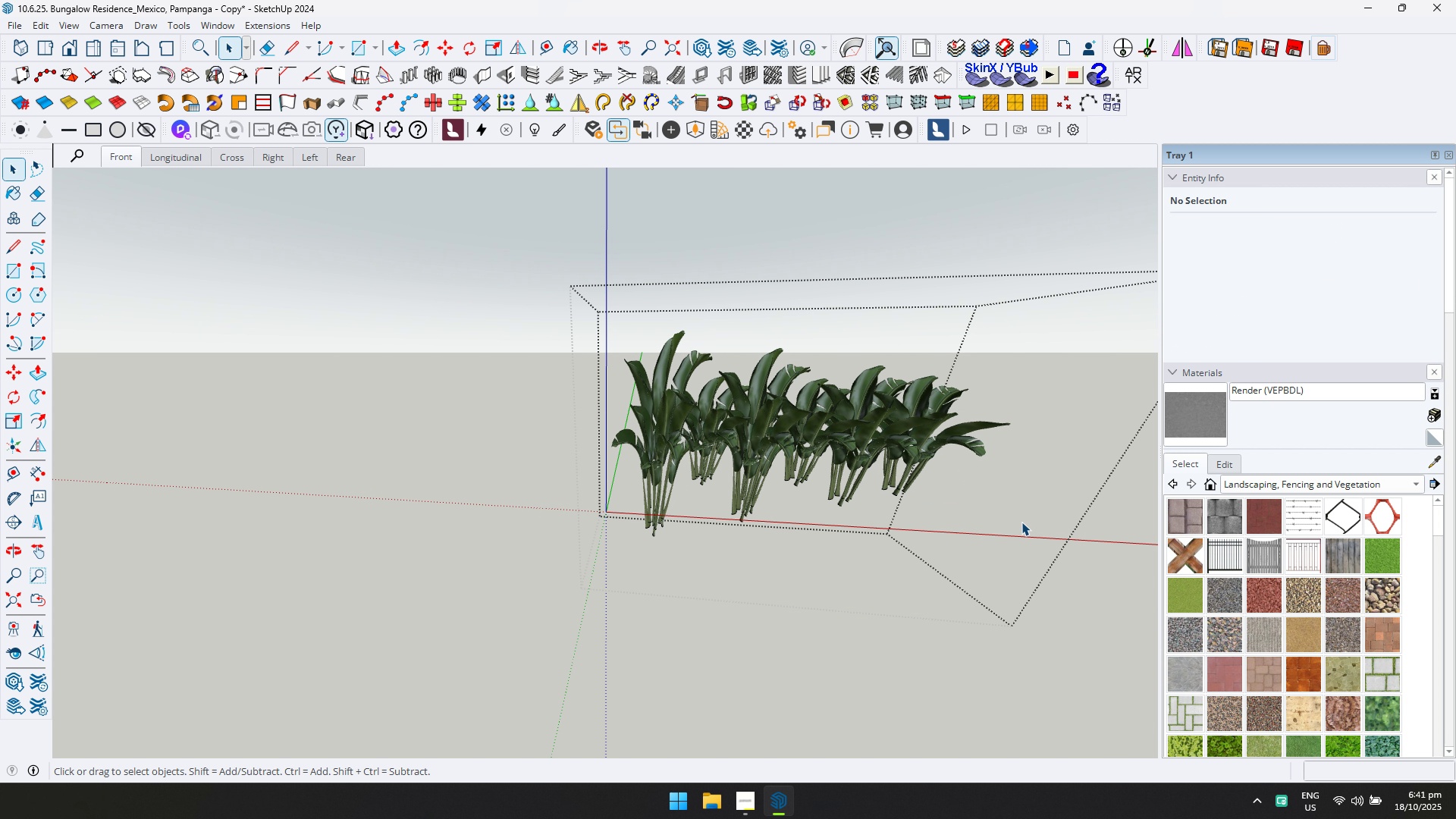 
key(Escape)
 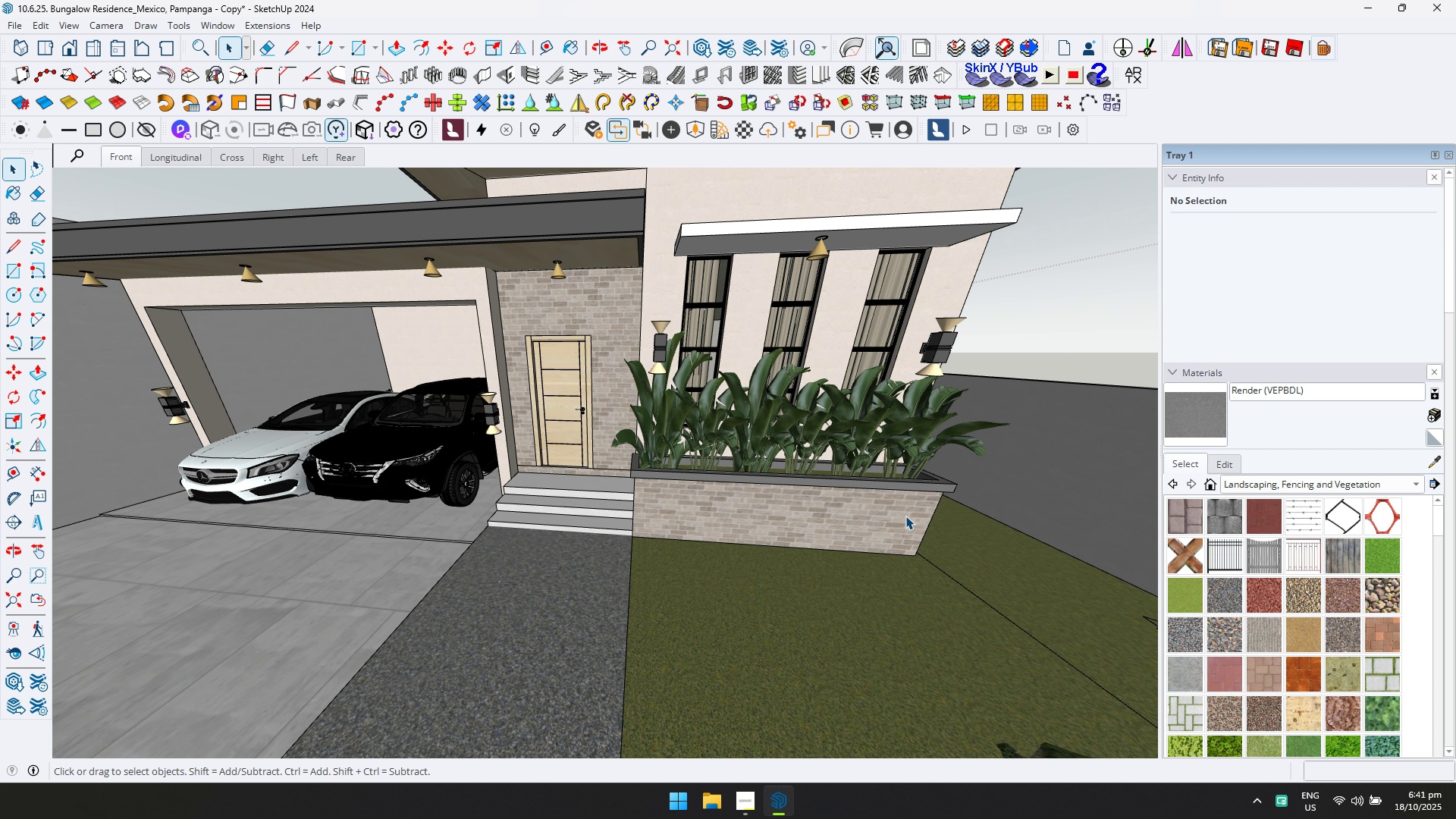 
scroll: coordinate [703, 387], scroll_direction: none, amount: 0.0
 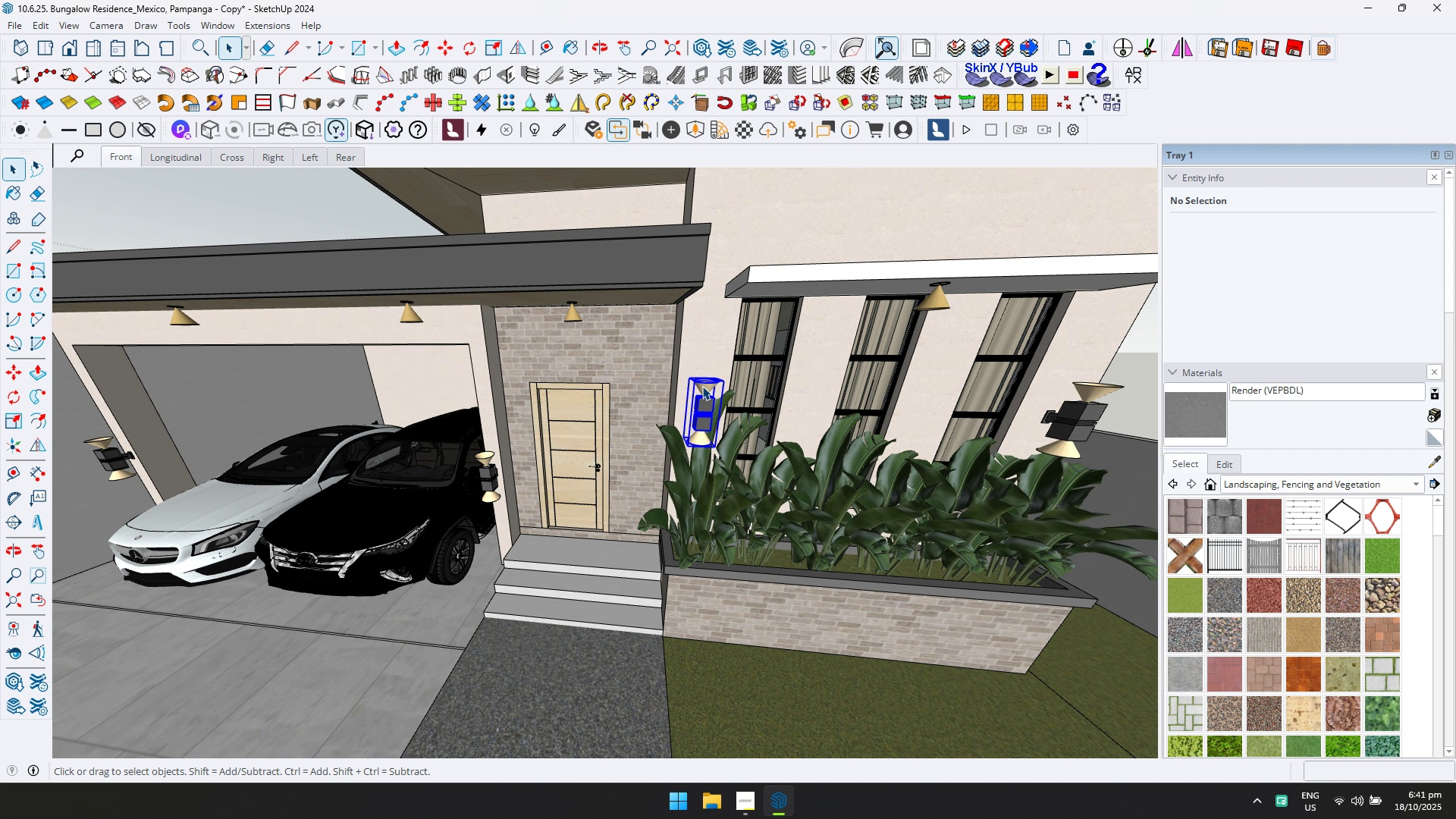 
double_click([702, 386])
 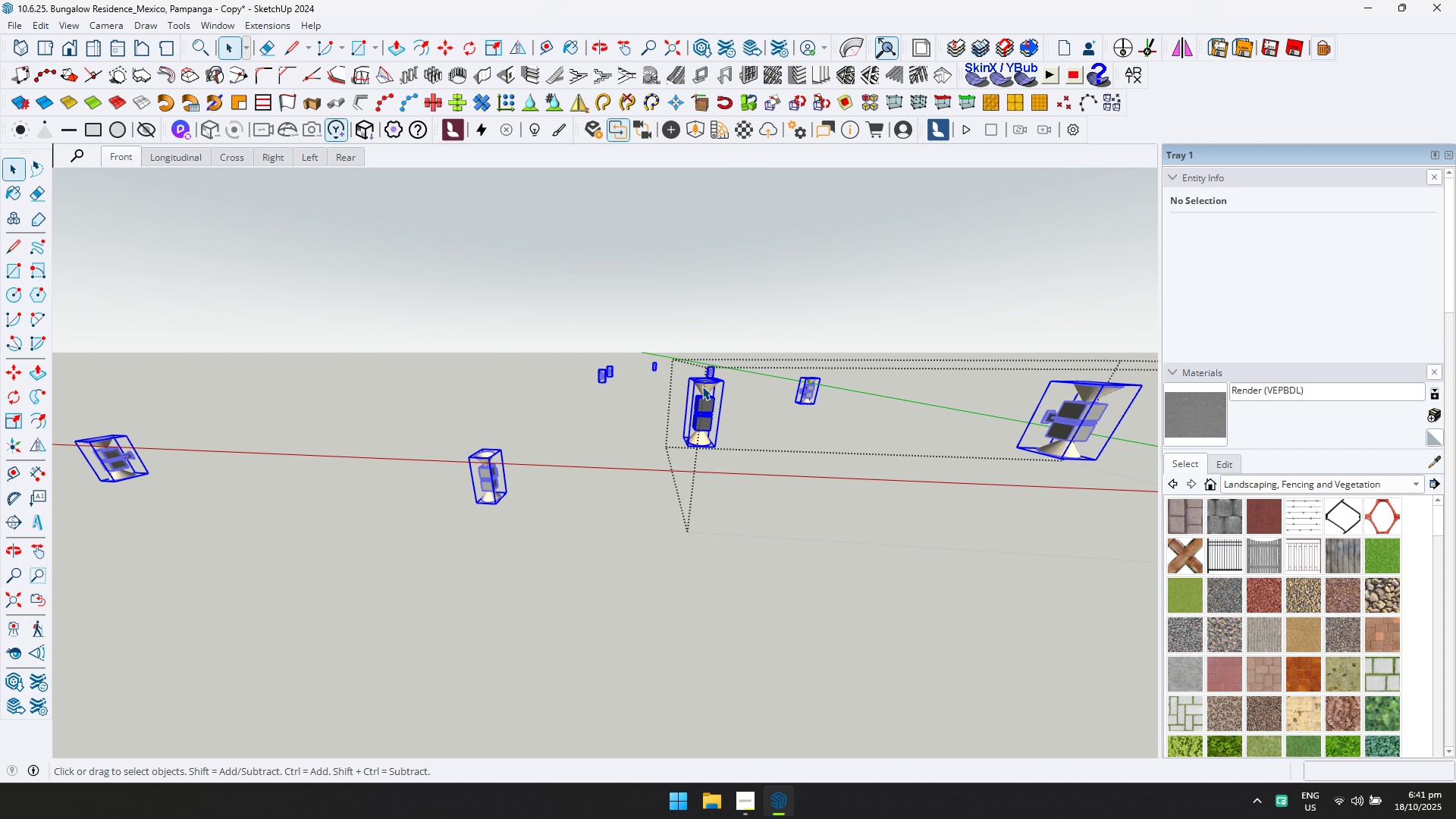 
triple_click([702, 386])
 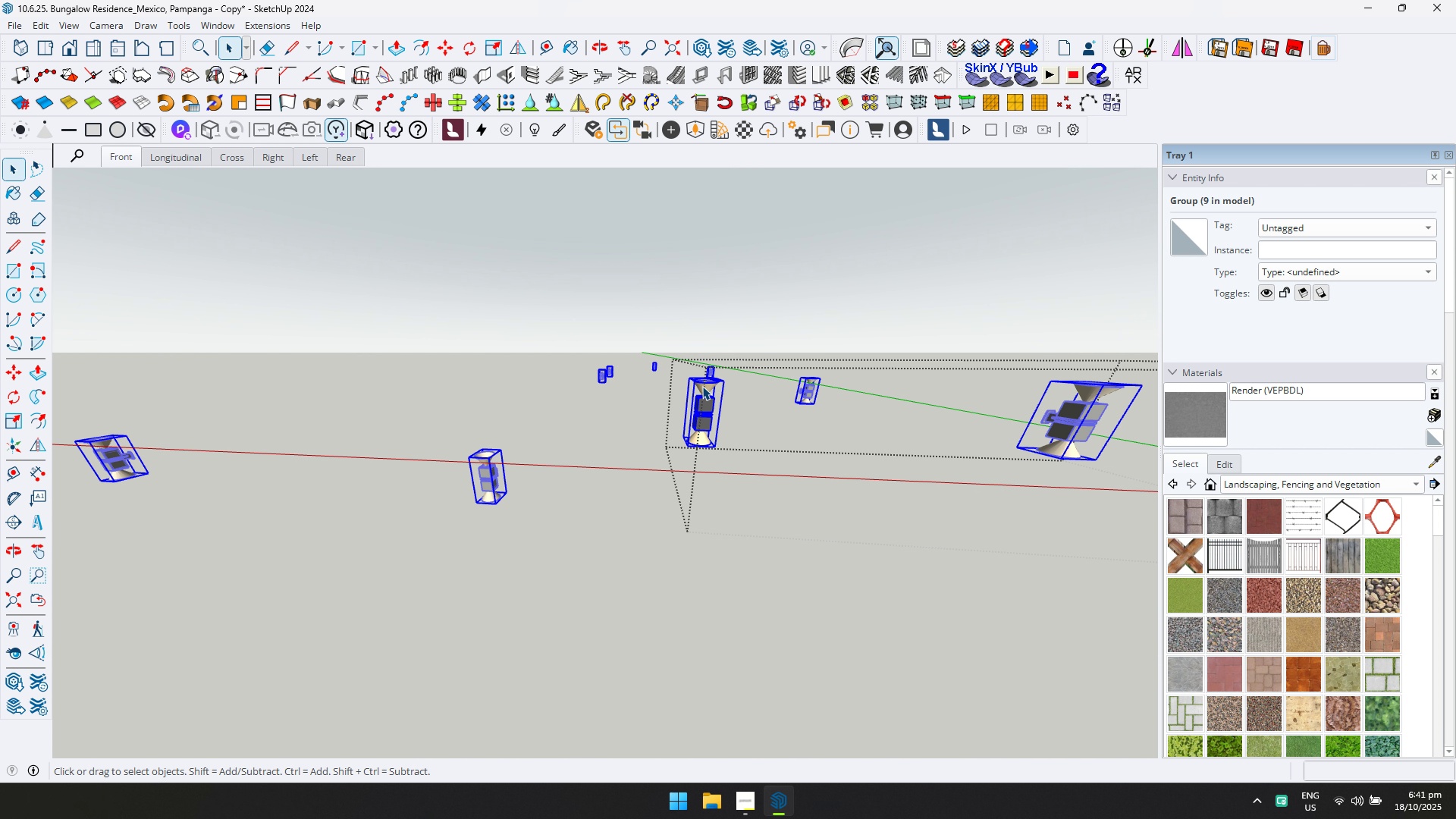 
double_click([702, 386])
 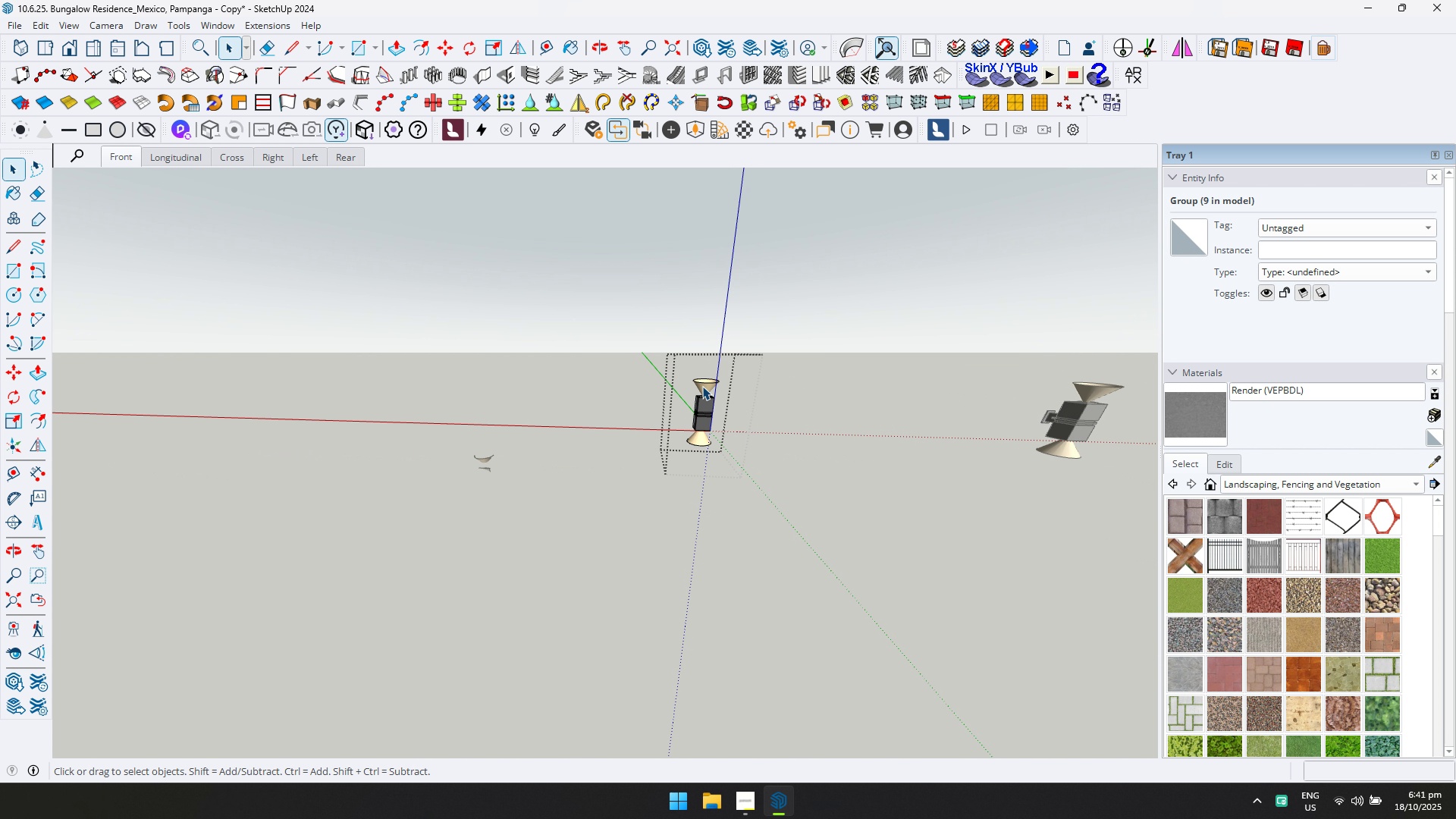 
triple_click([702, 386])
 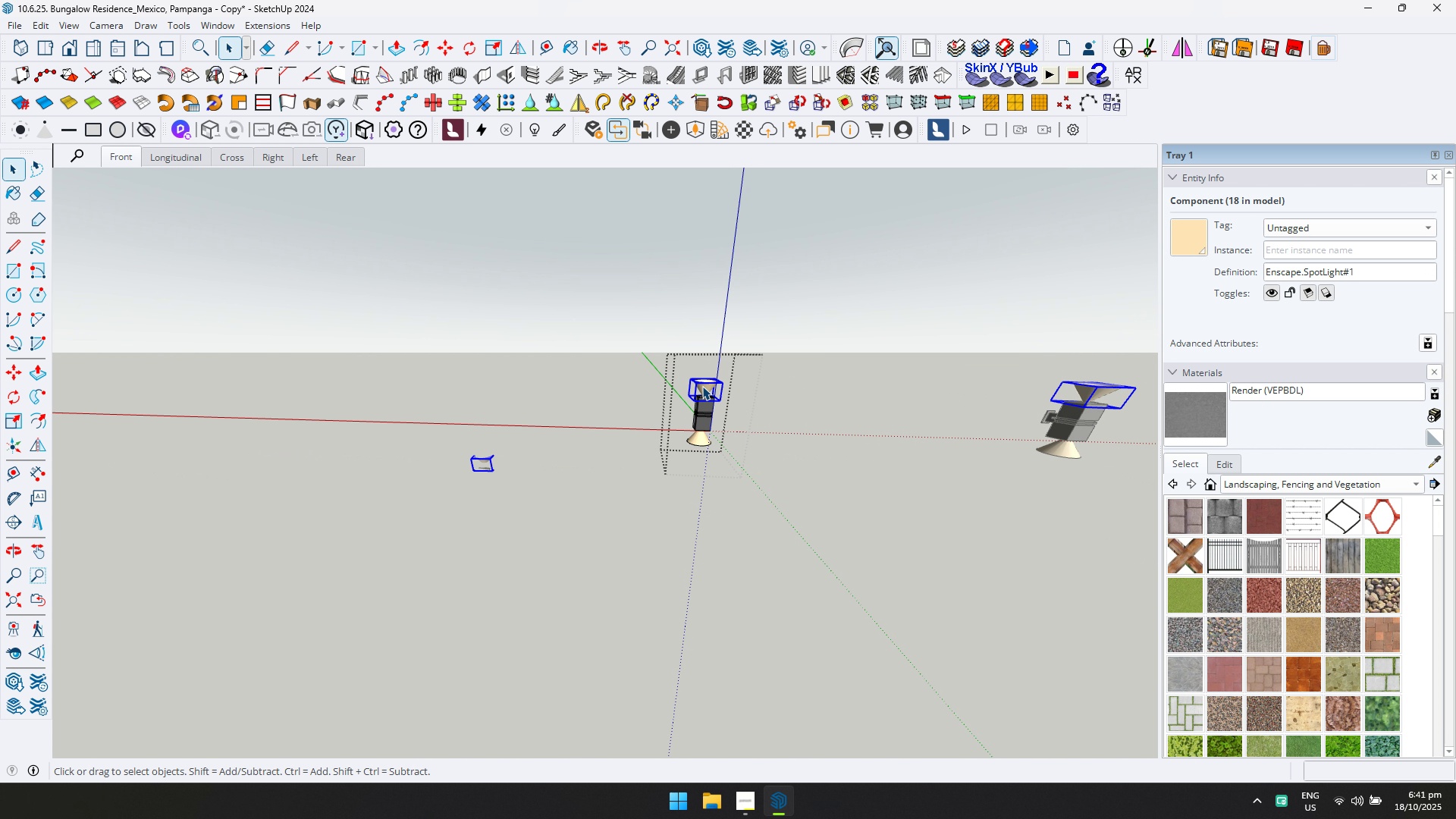 
key(Delete)
 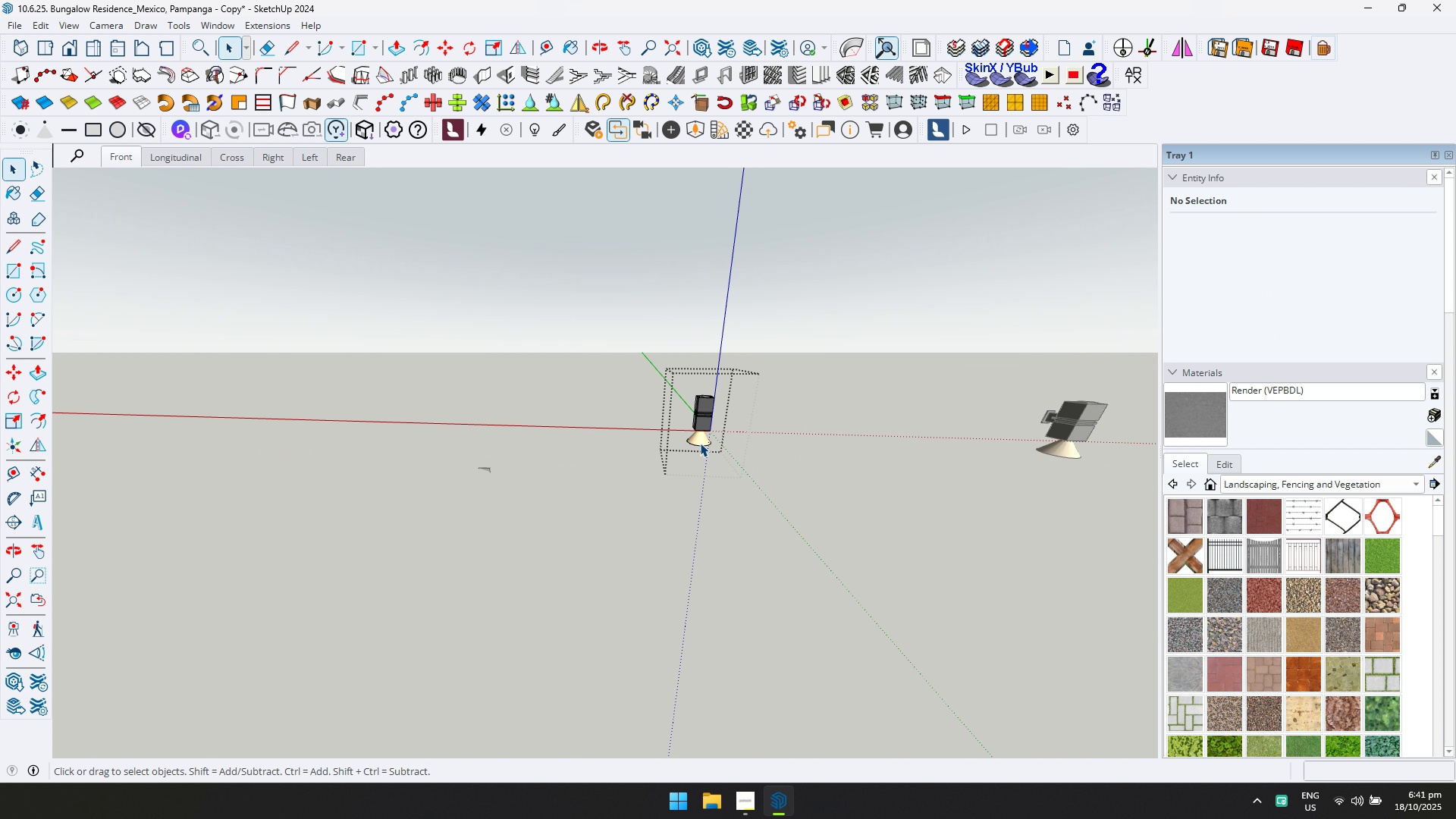 
left_click([700, 443])
 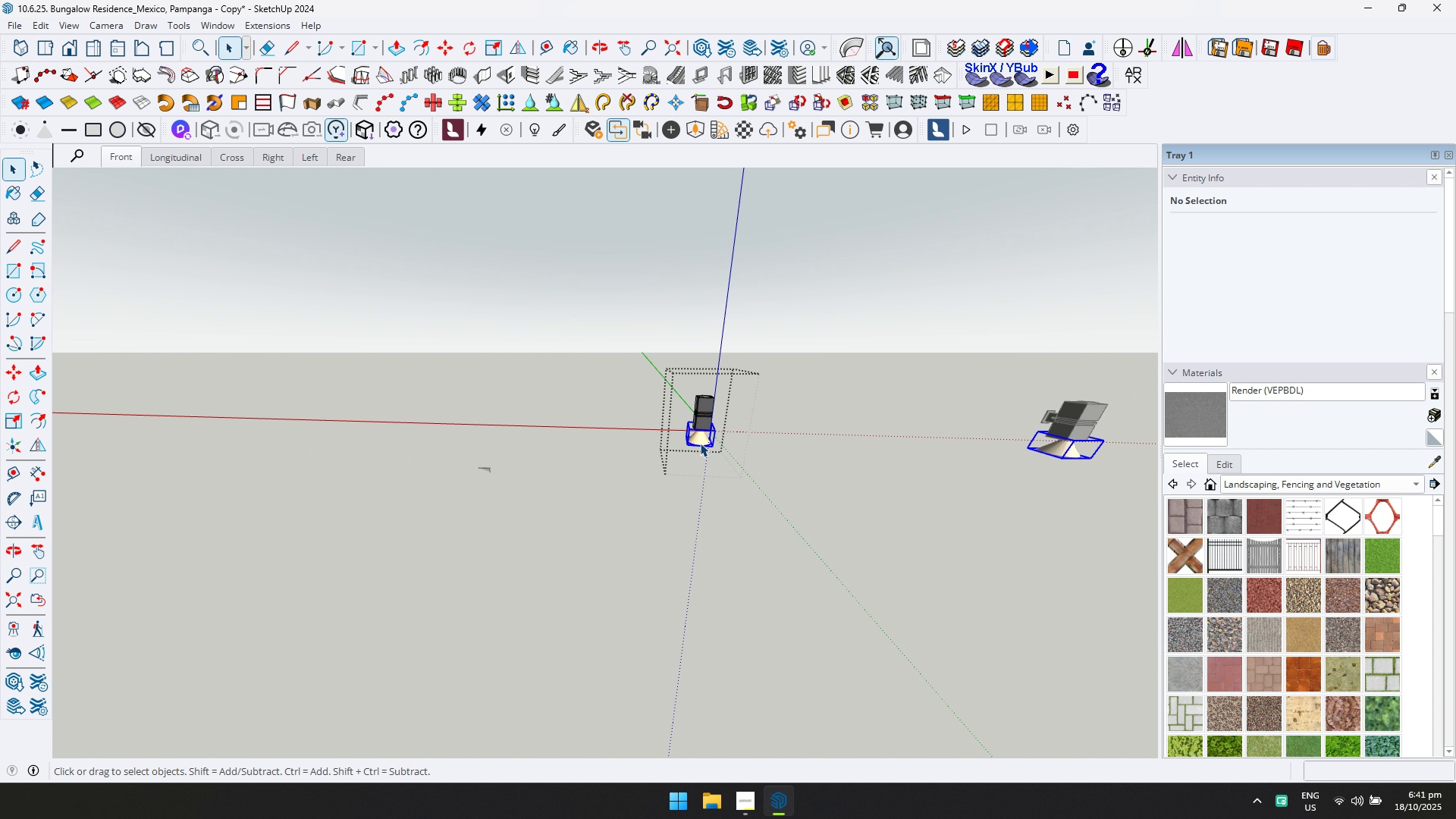 
key(Delete)
 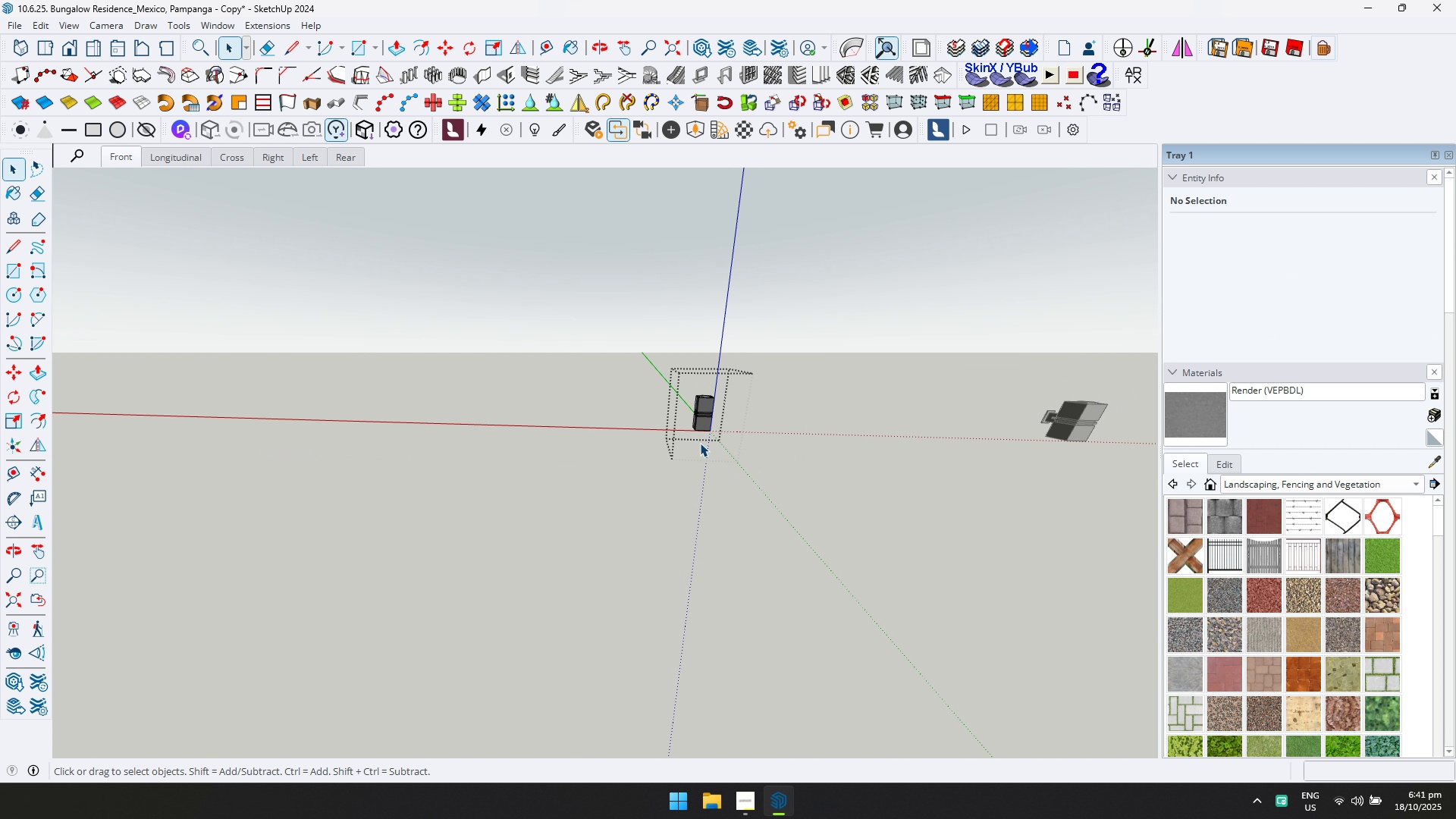 
key(Escape)
 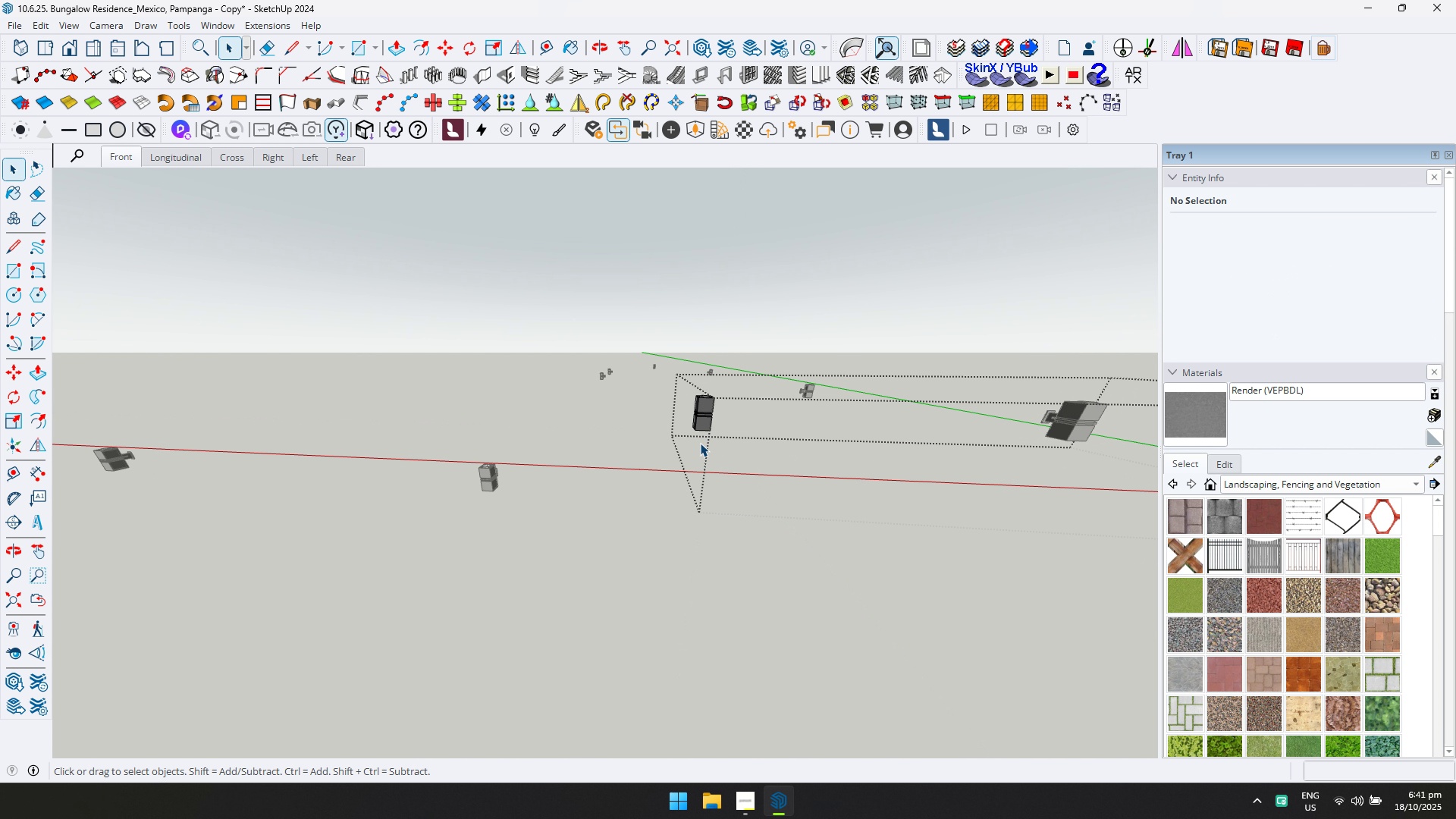 
key(Escape)
 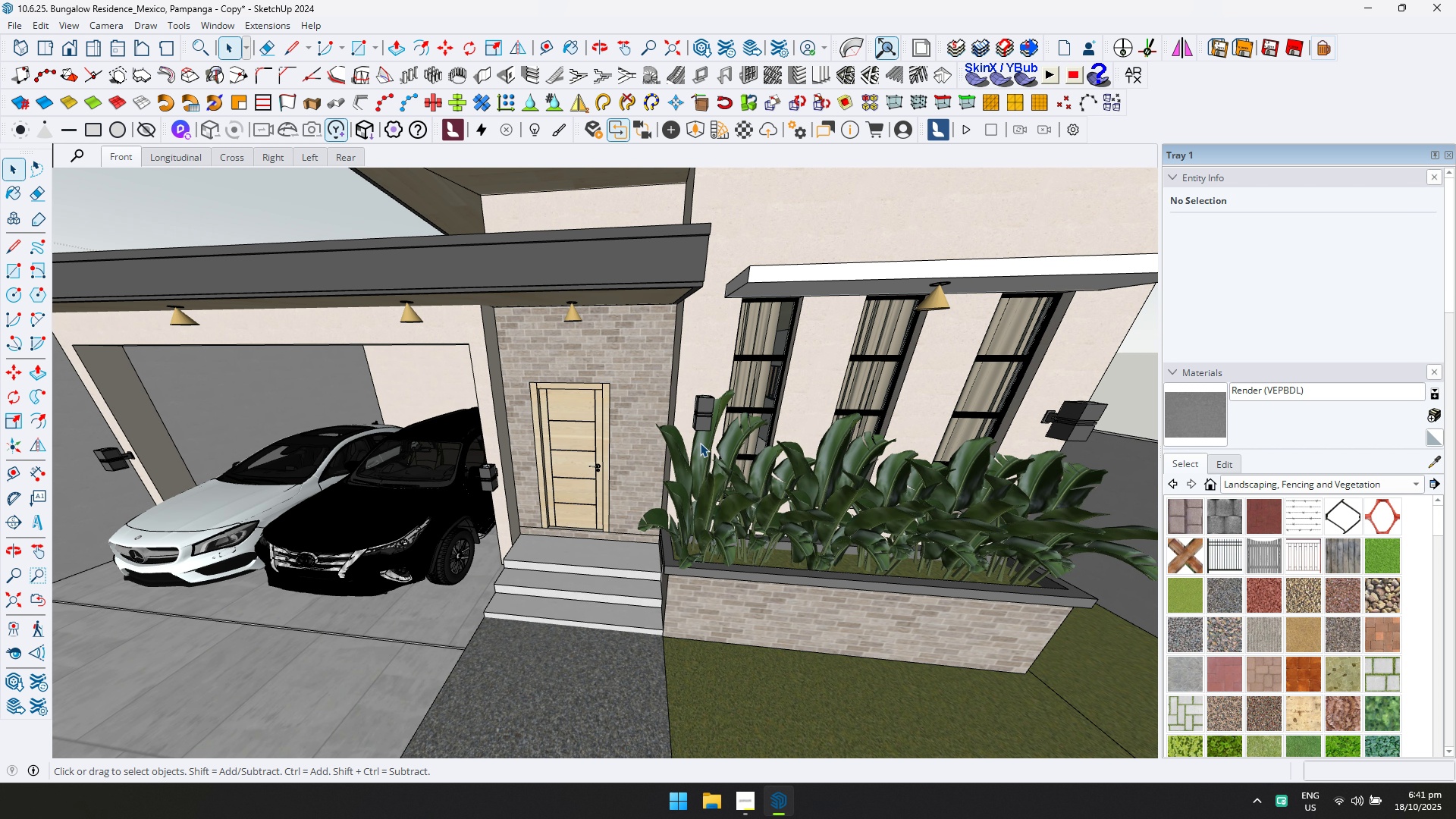 
scroll: coordinate [889, 526], scroll_direction: down, amount: 12.0
 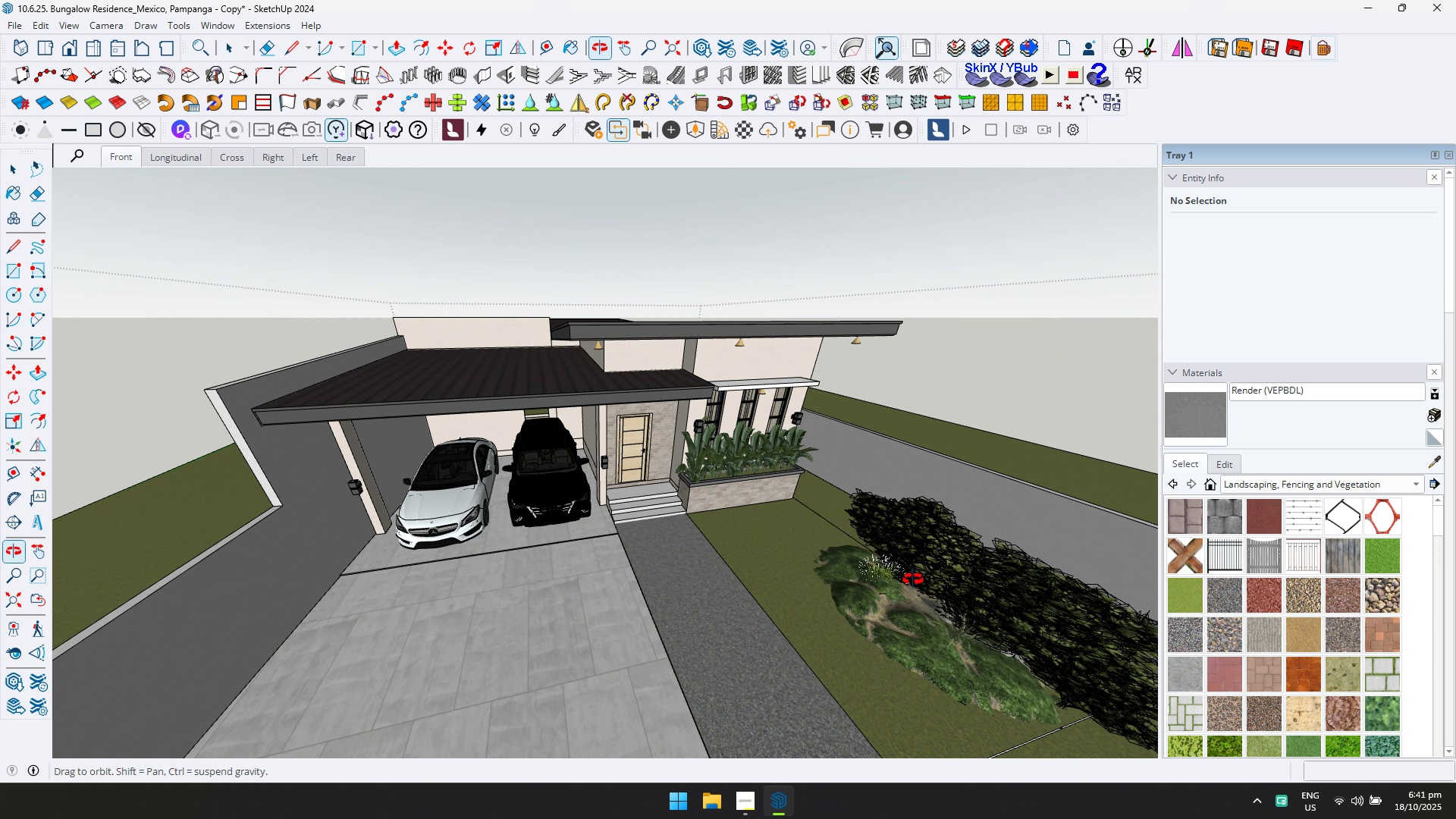 
key(Shift+ShiftLeft)
 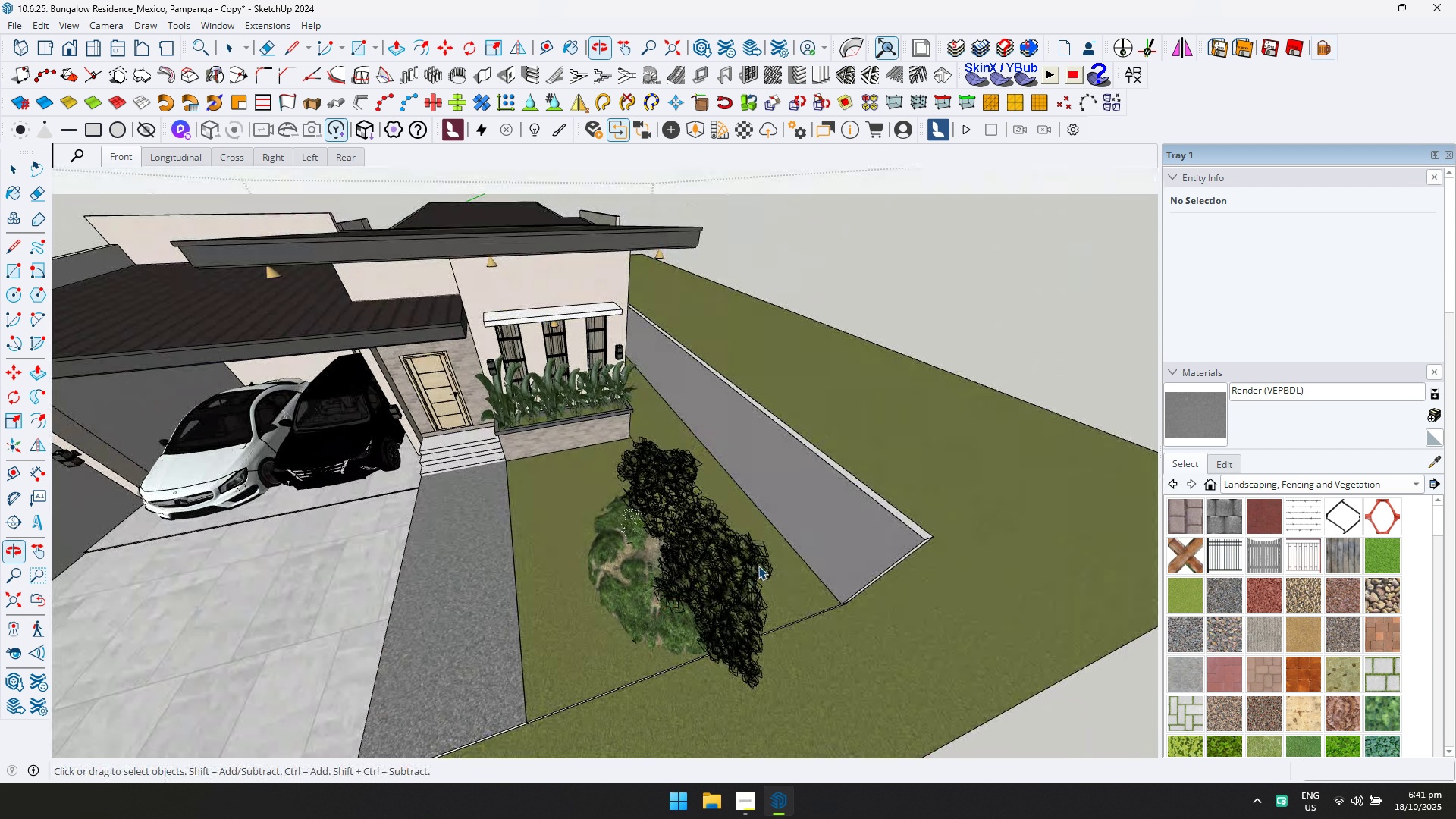 
double_click([763, 560])
 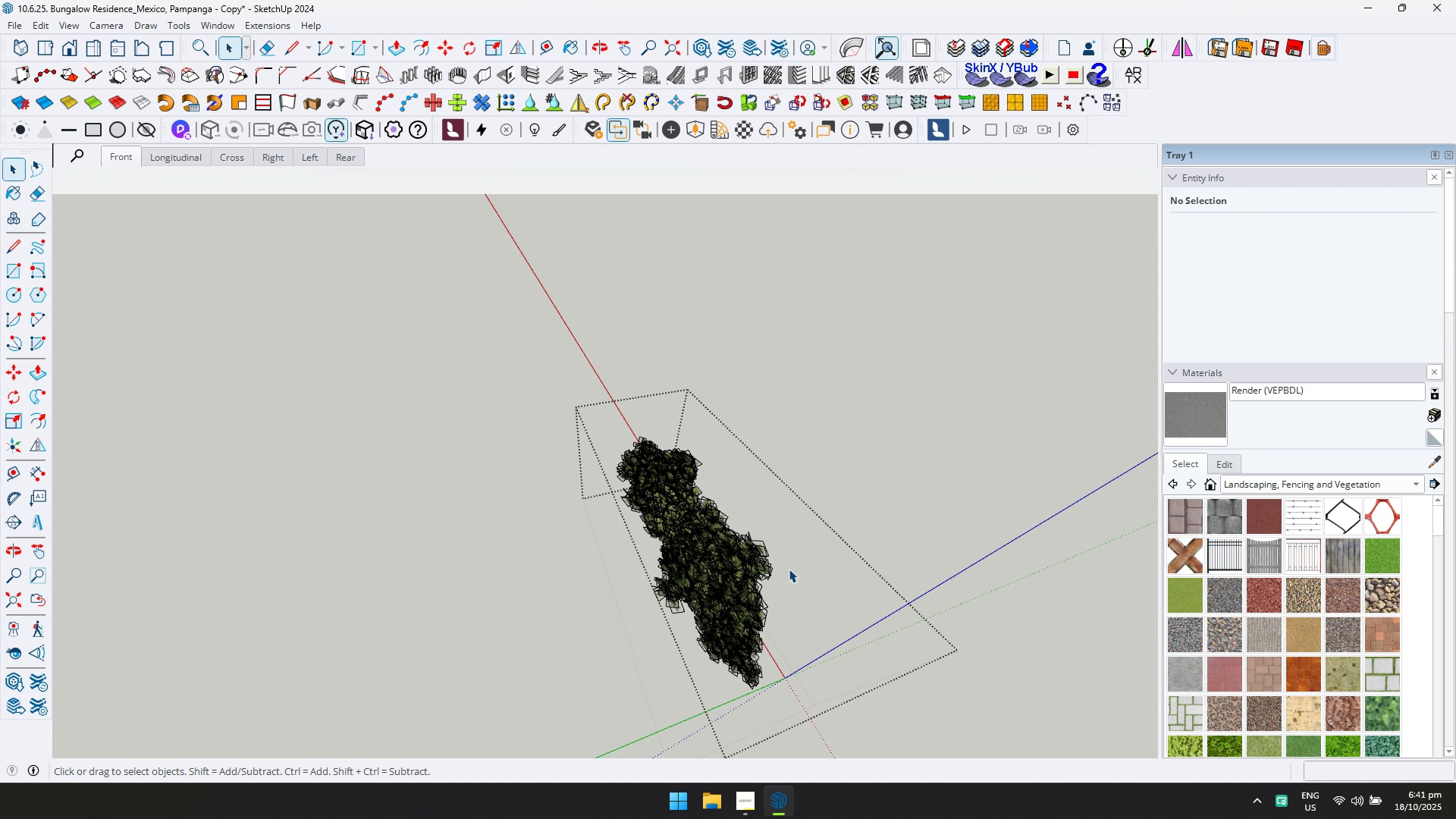 
key(Escape)
 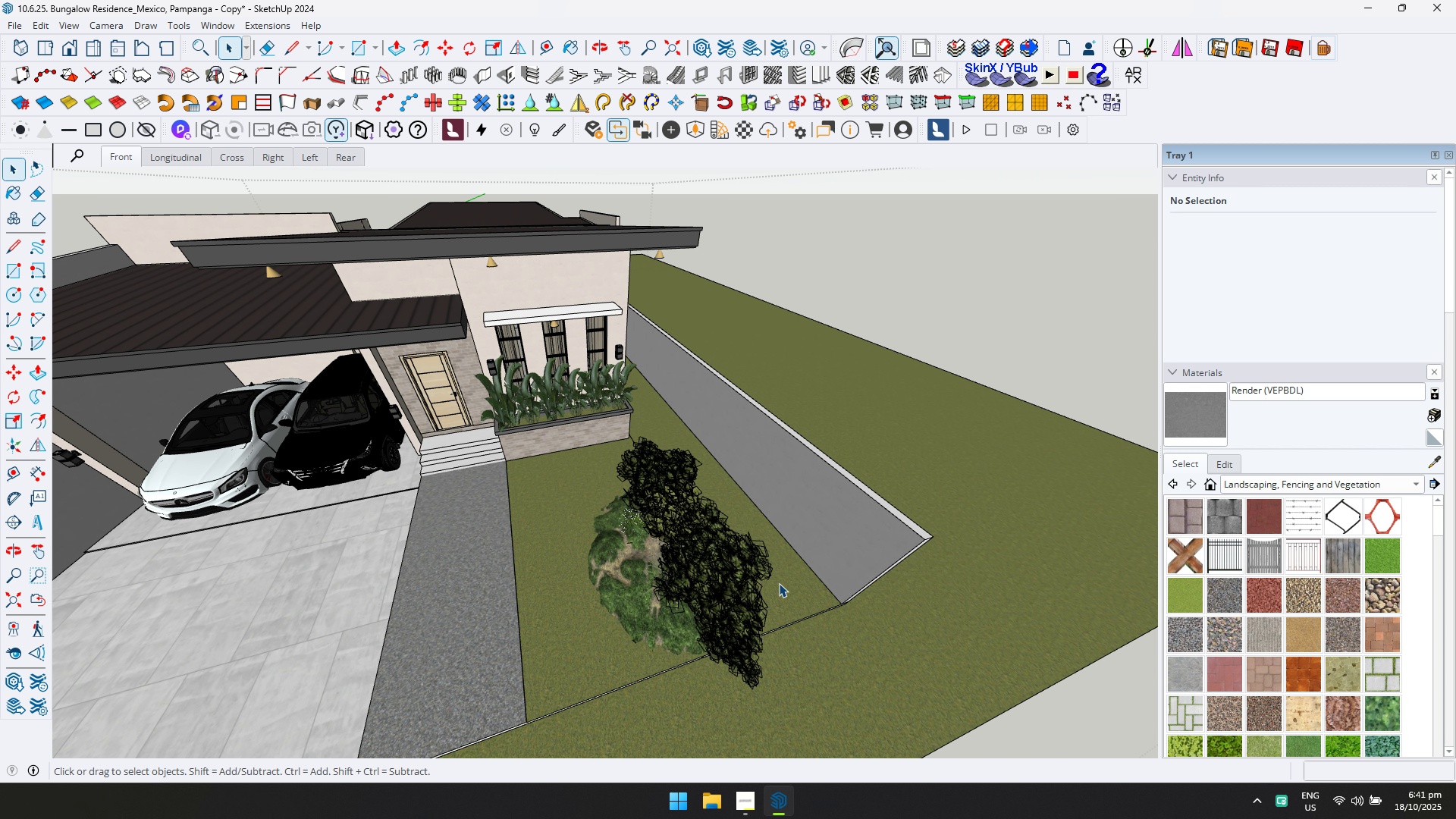 
double_click([783, 584])
 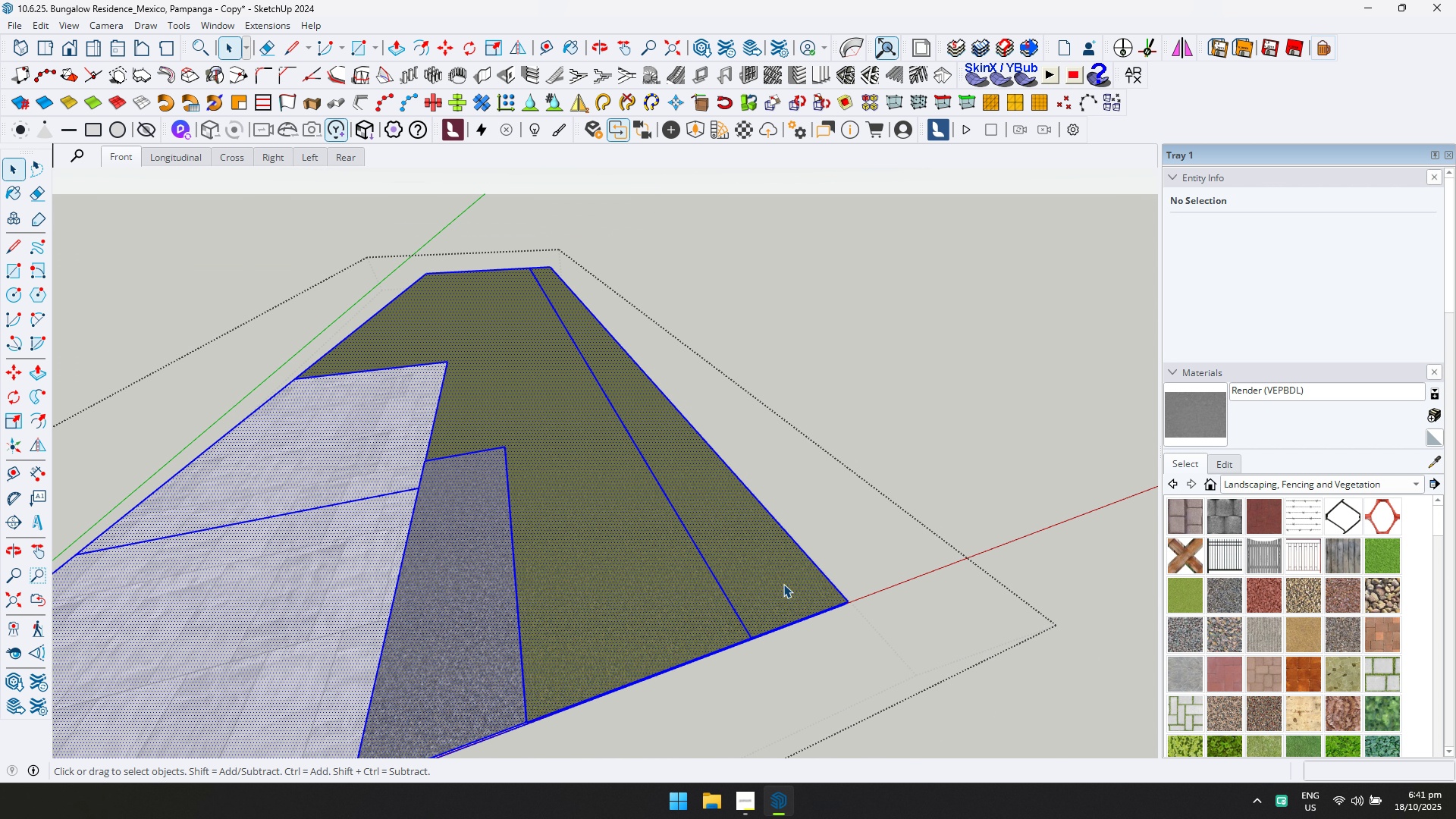 
triple_click([783, 584])
 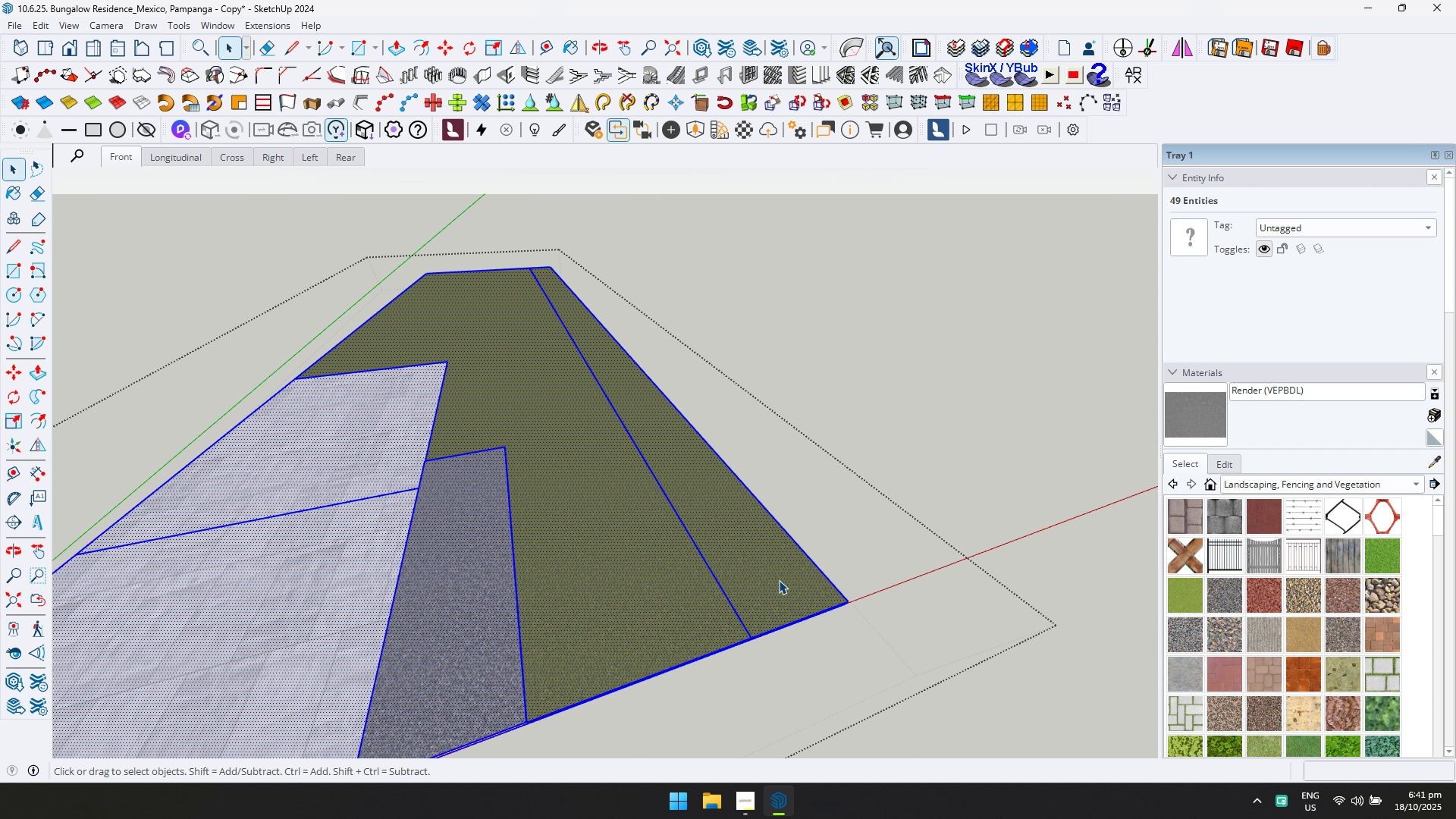 
left_click([779, 580])
 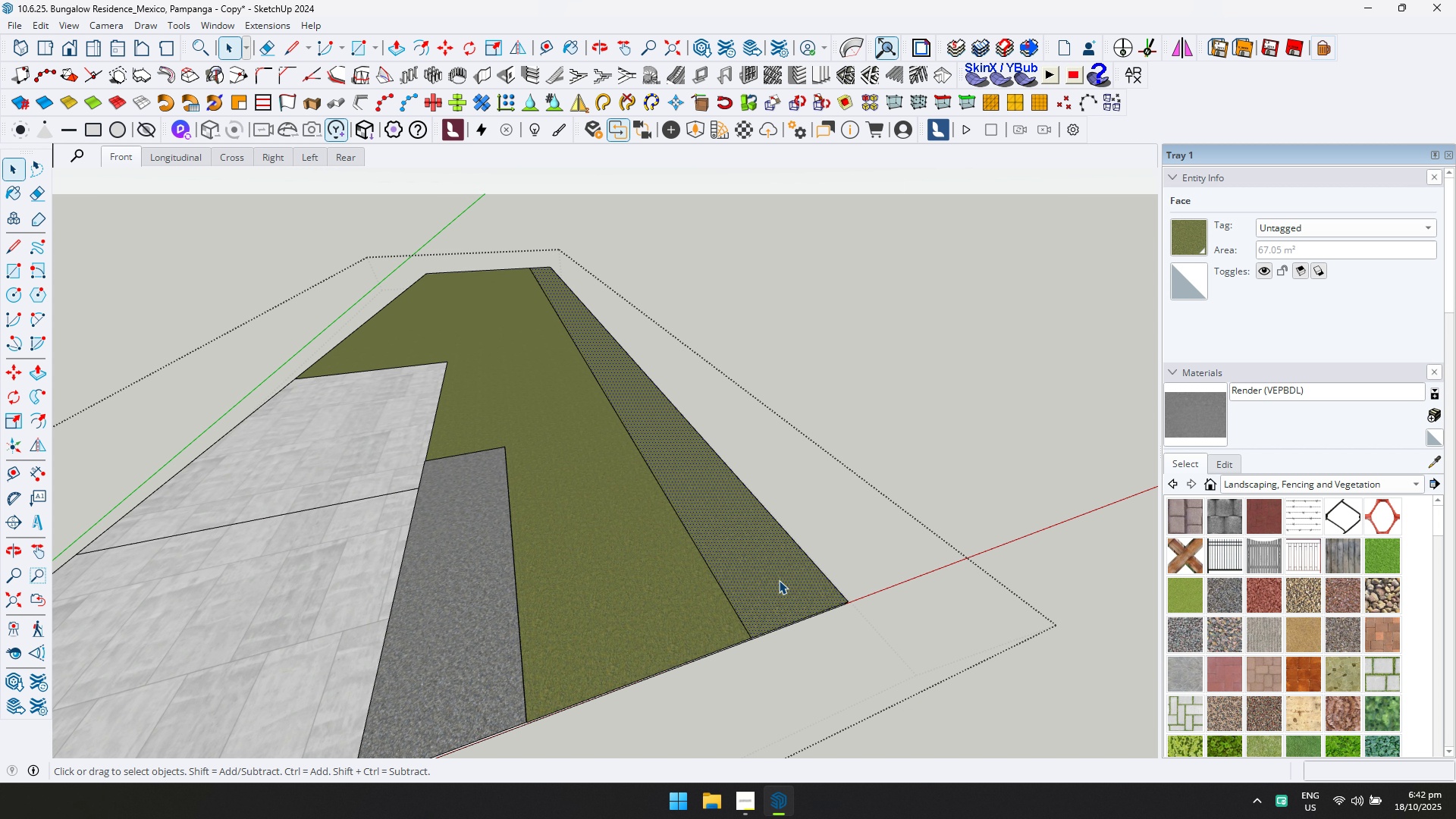 
wait(17.53)
 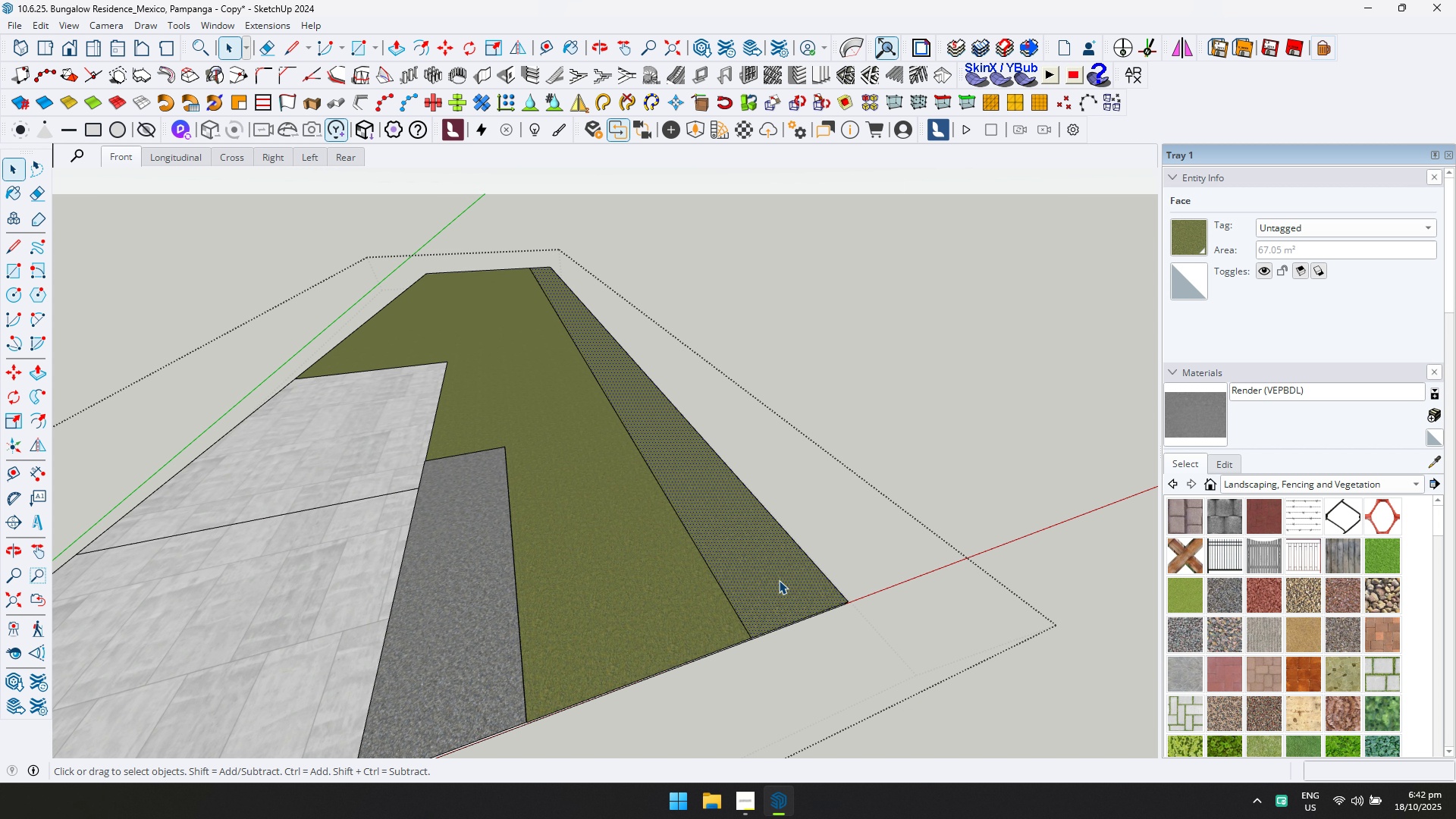 
left_click([1432, 466])
 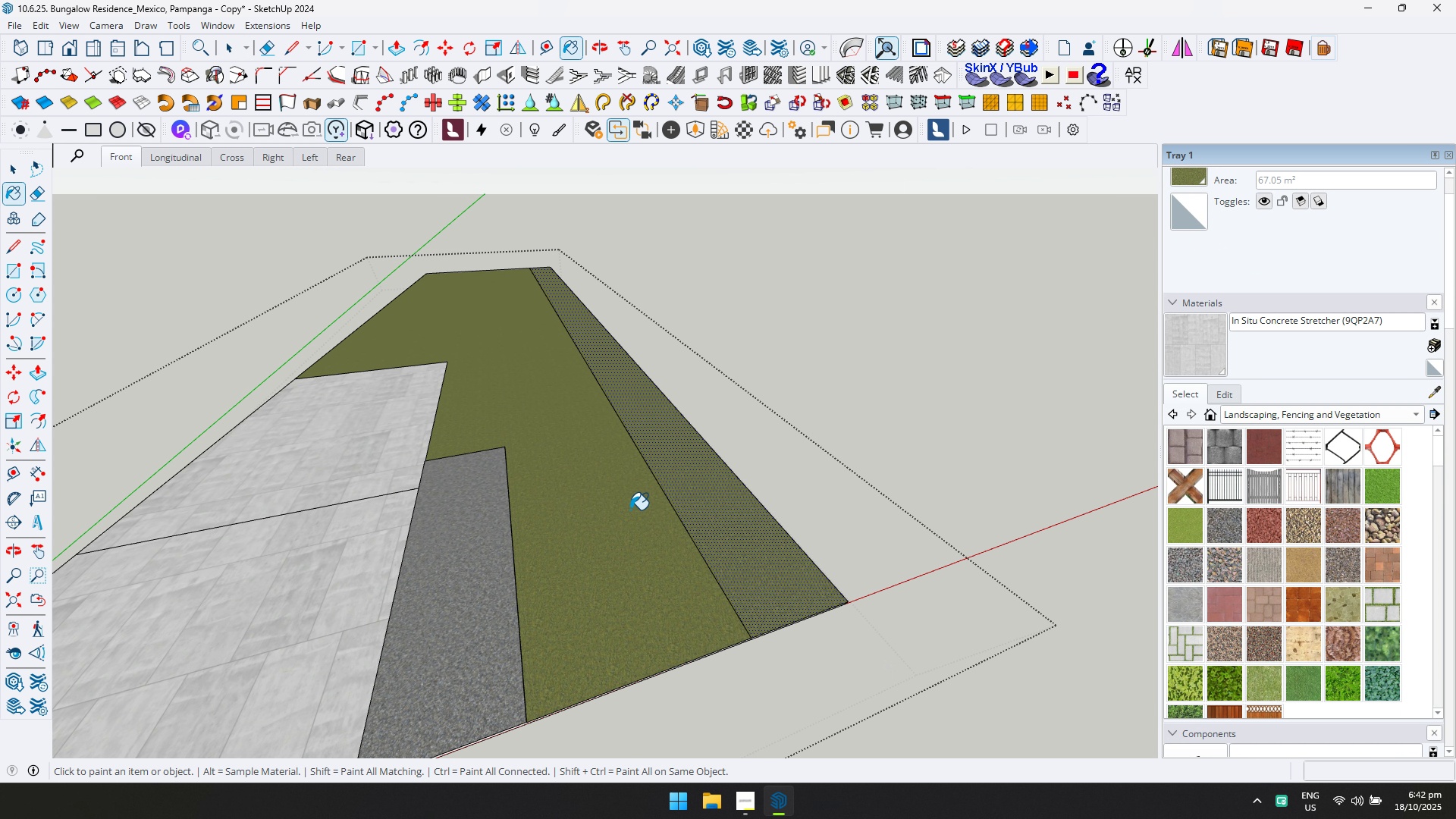 
double_click([694, 479])
 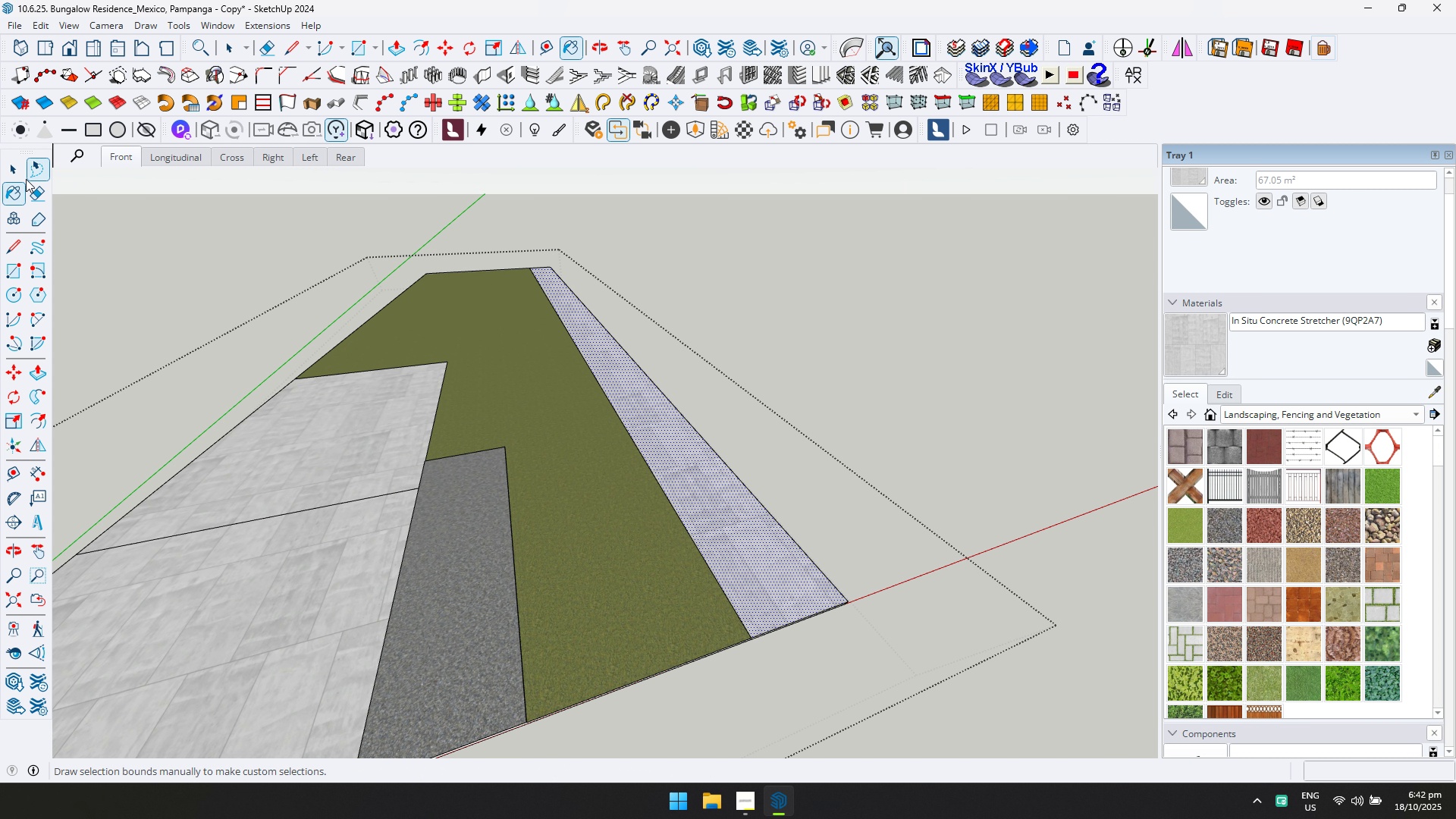 
left_click([12, 173])
 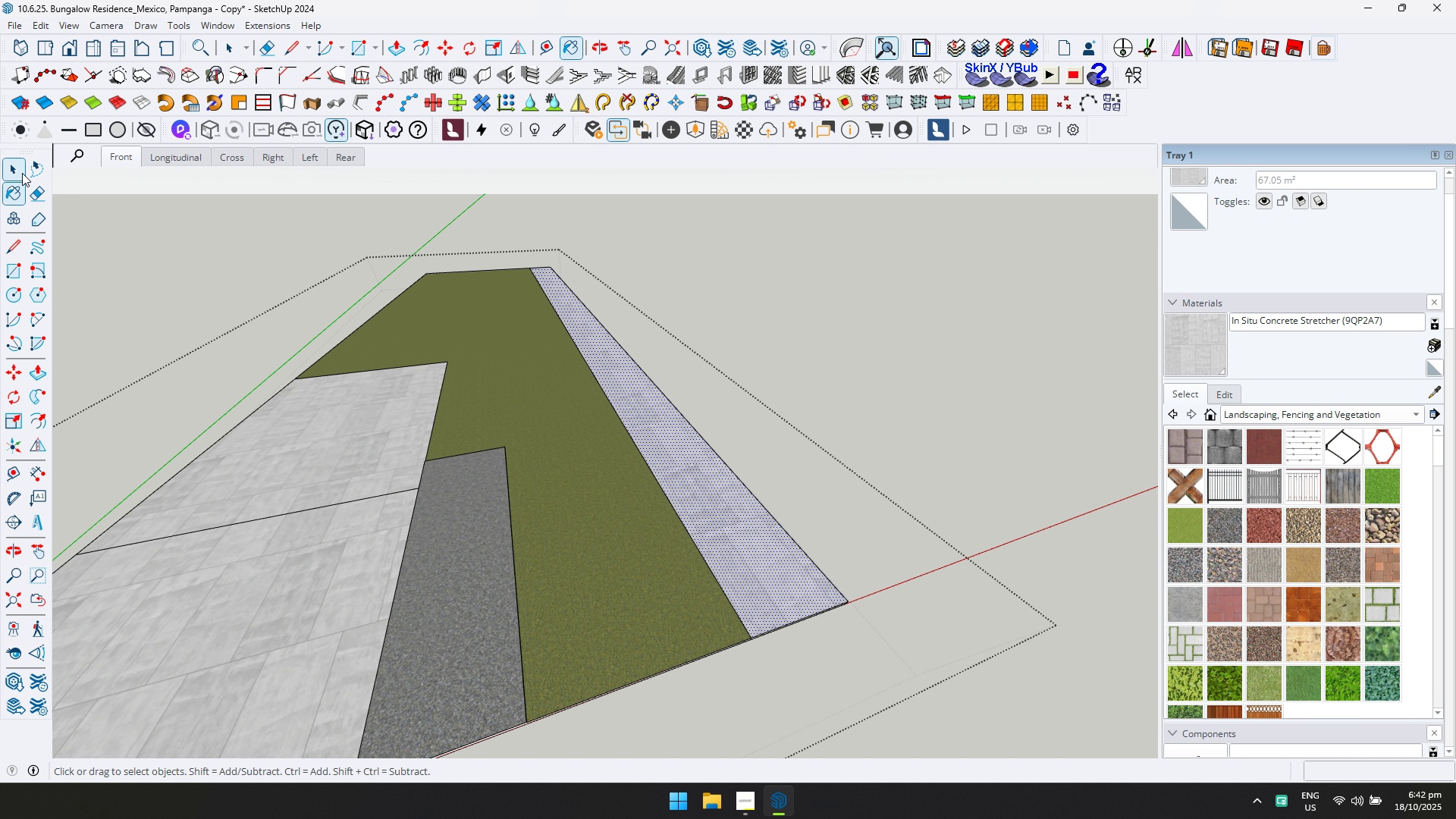 
key(Escape)
 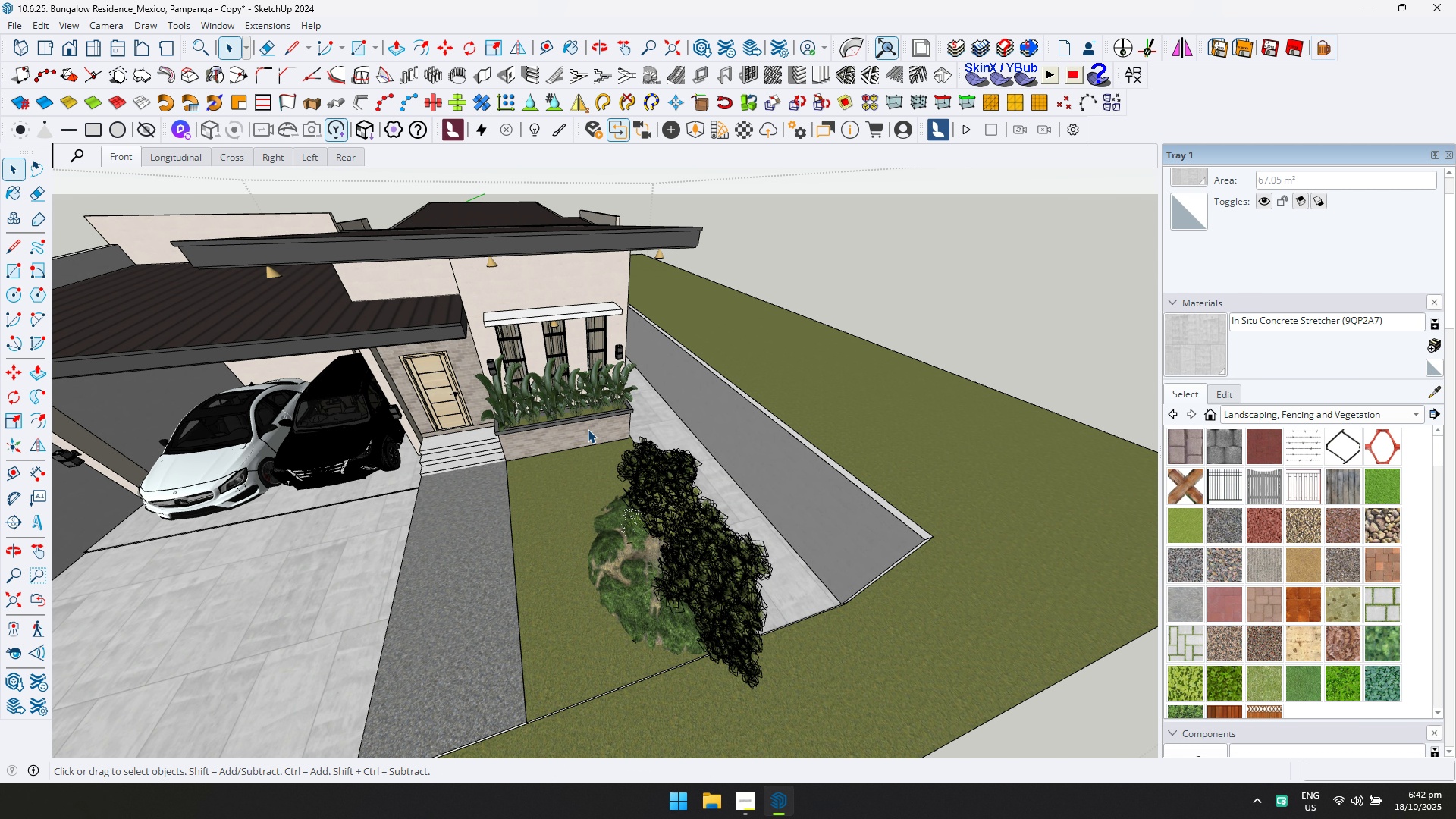 
scroll: coordinate [618, 466], scroll_direction: up, amount: 6.0
 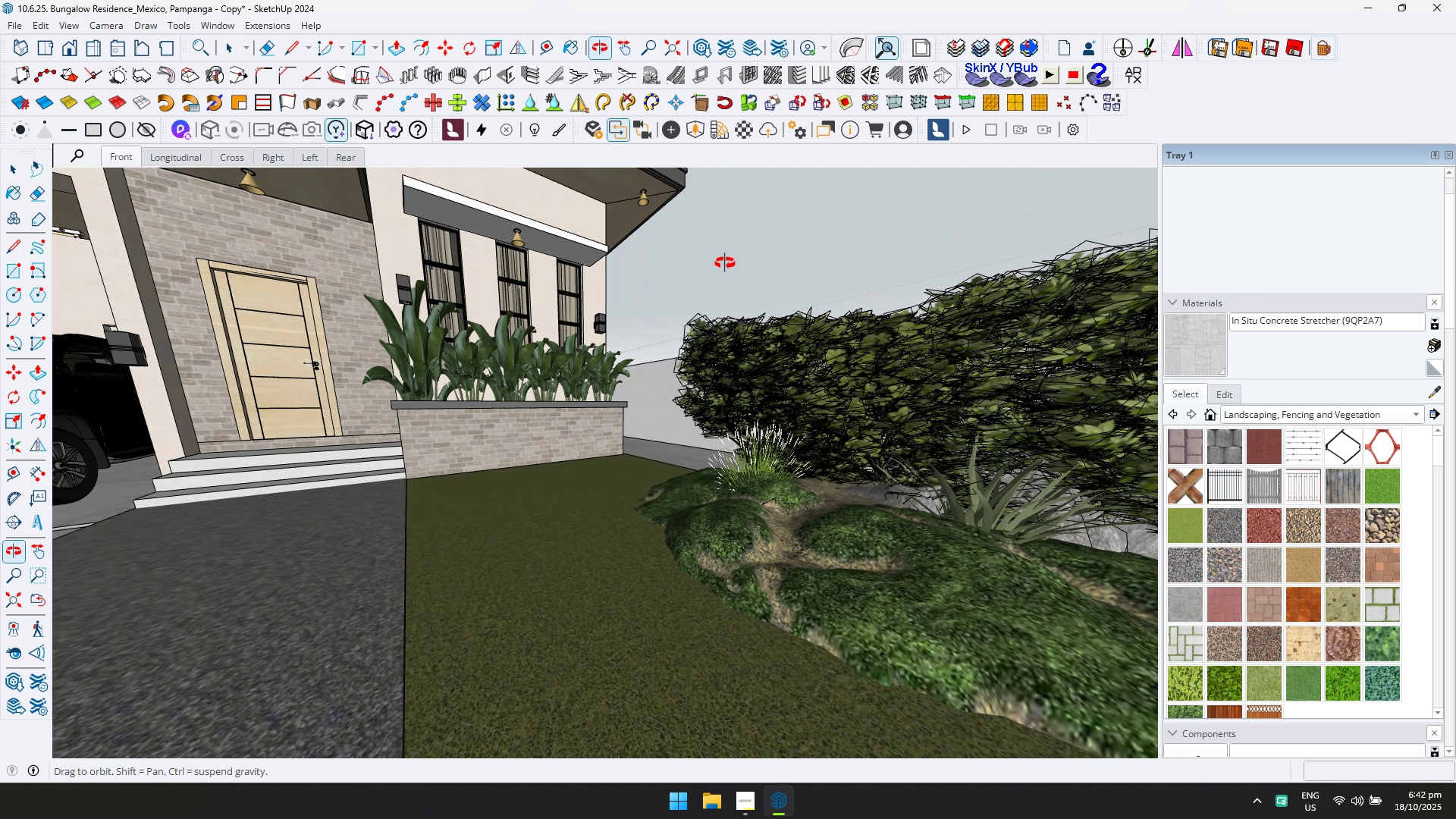 
scroll: coordinate [698, 488], scroll_direction: down, amount: 11.0
 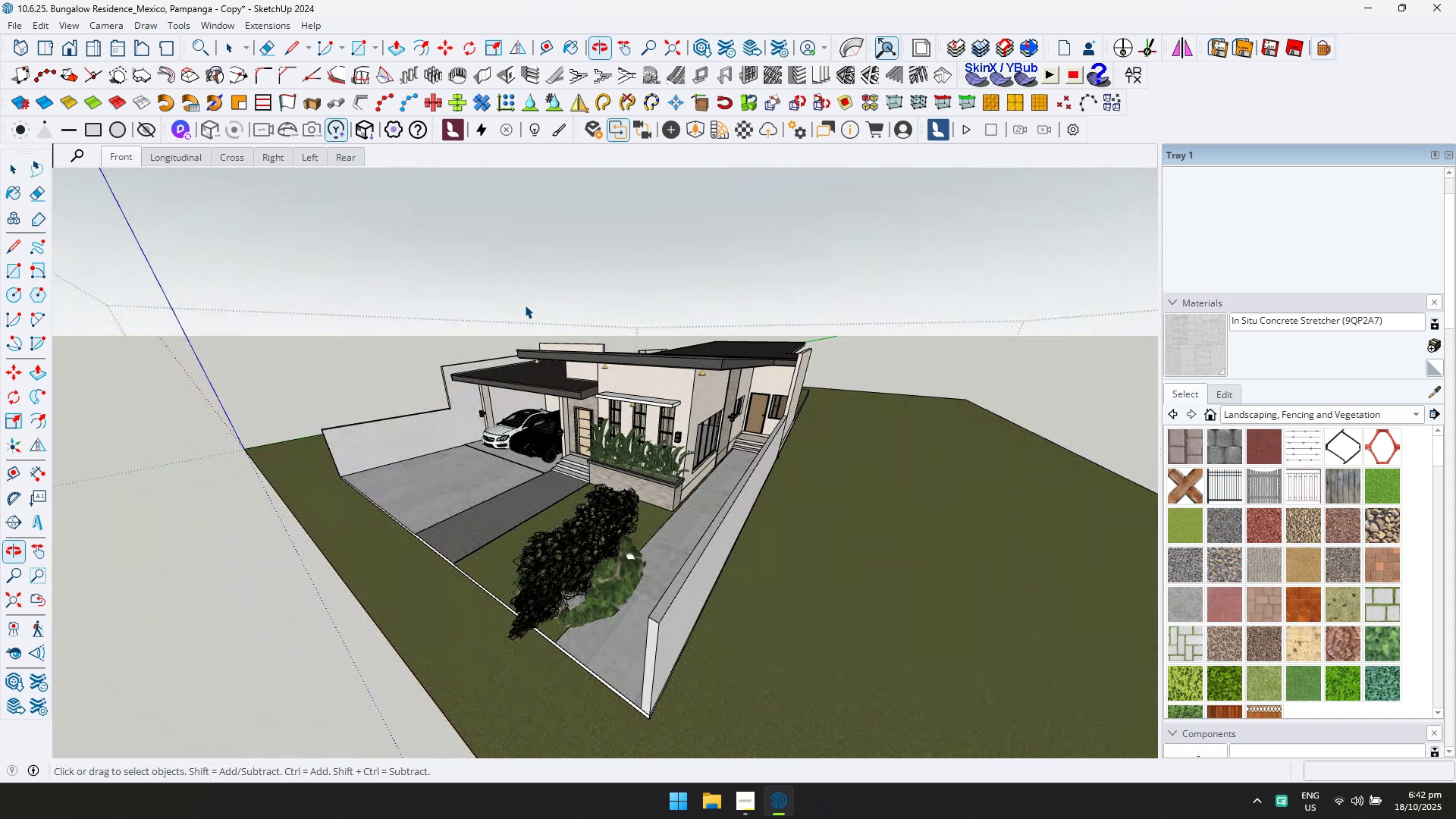 
scroll: coordinate [643, 439], scroll_direction: up, amount: 8.0
 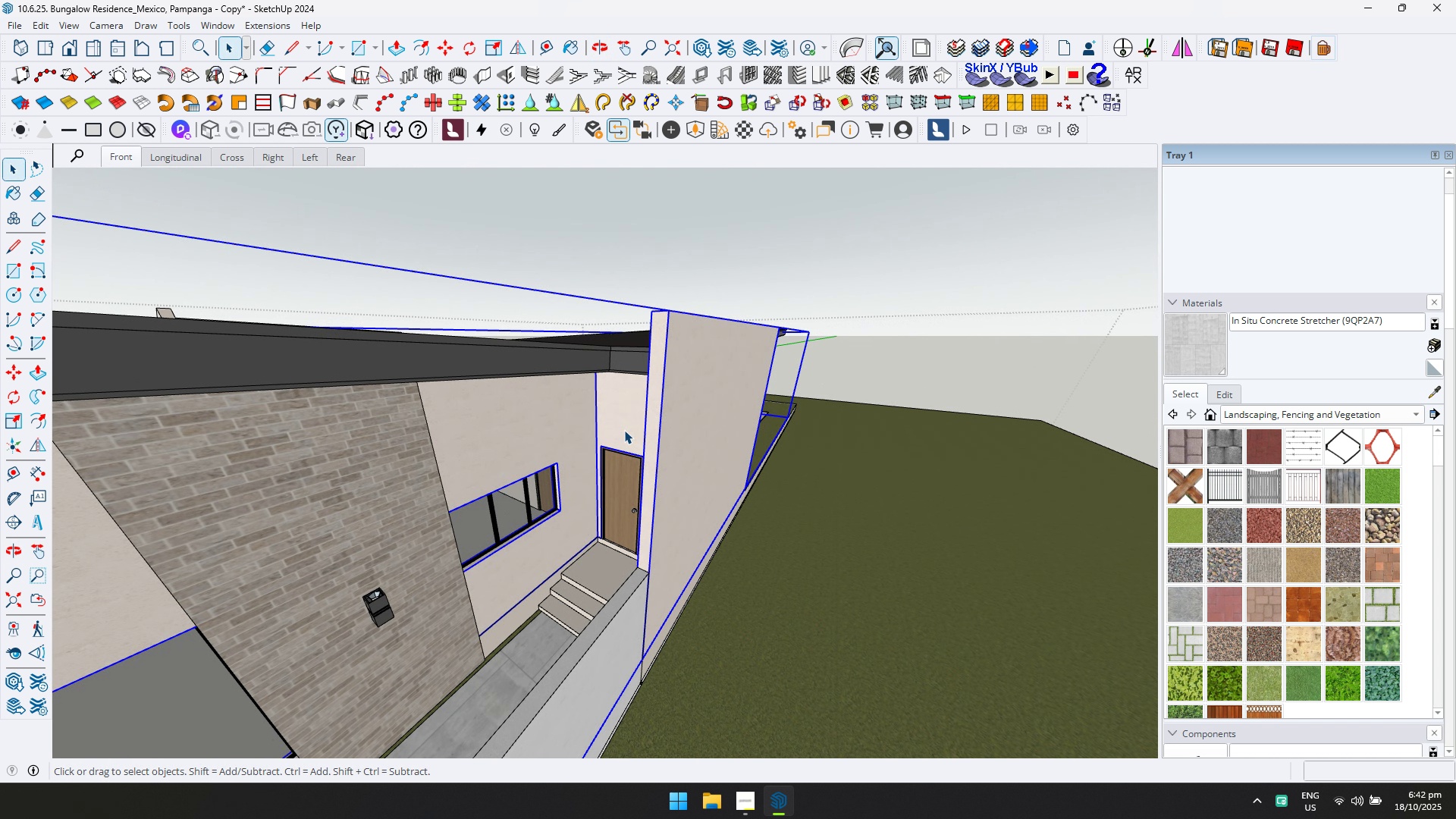 
double_click([624, 430])
 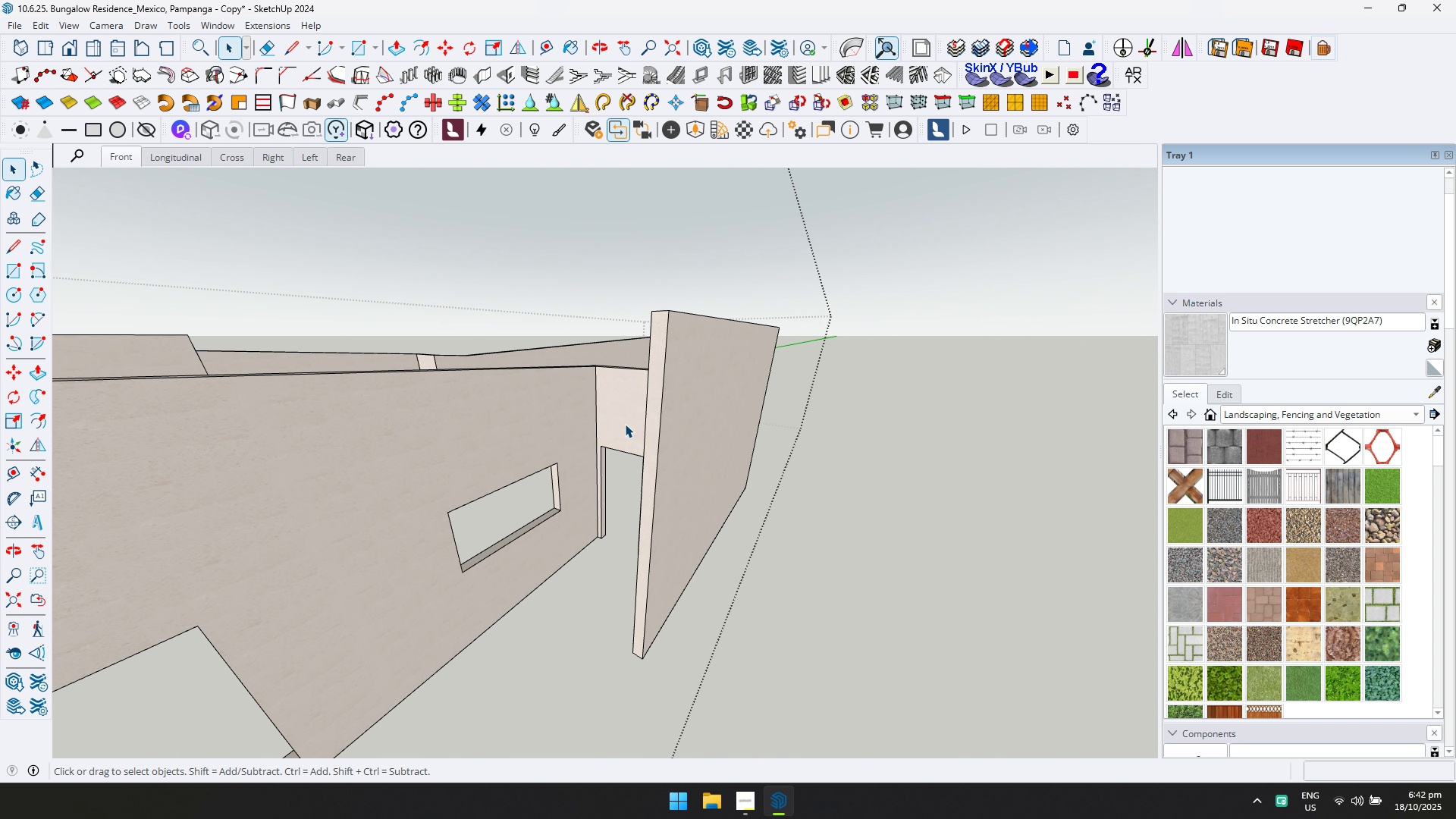 
left_click([625, 424])
 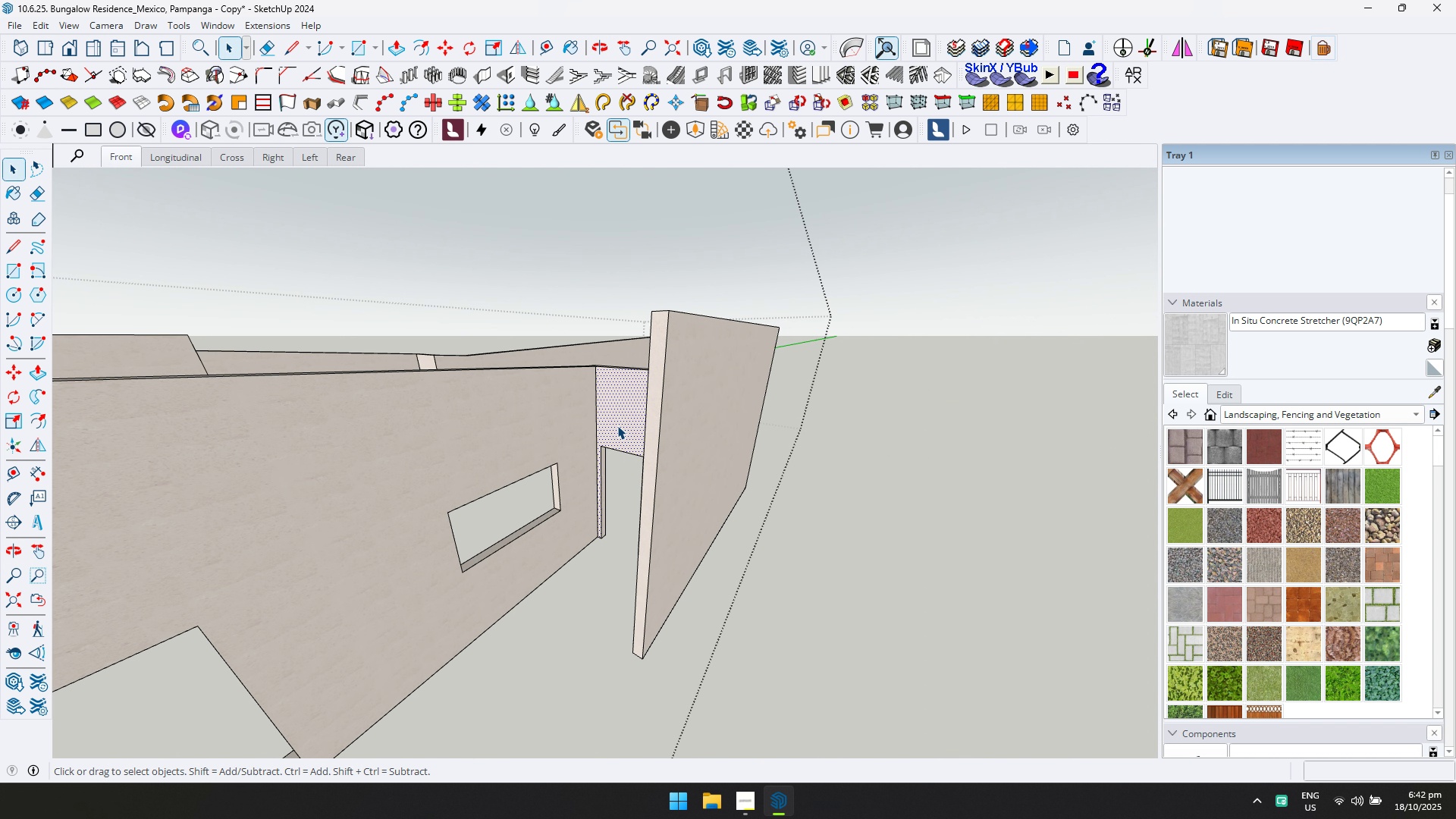 
scroll: coordinate [617, 425], scroll_direction: down, amount: 2.0
 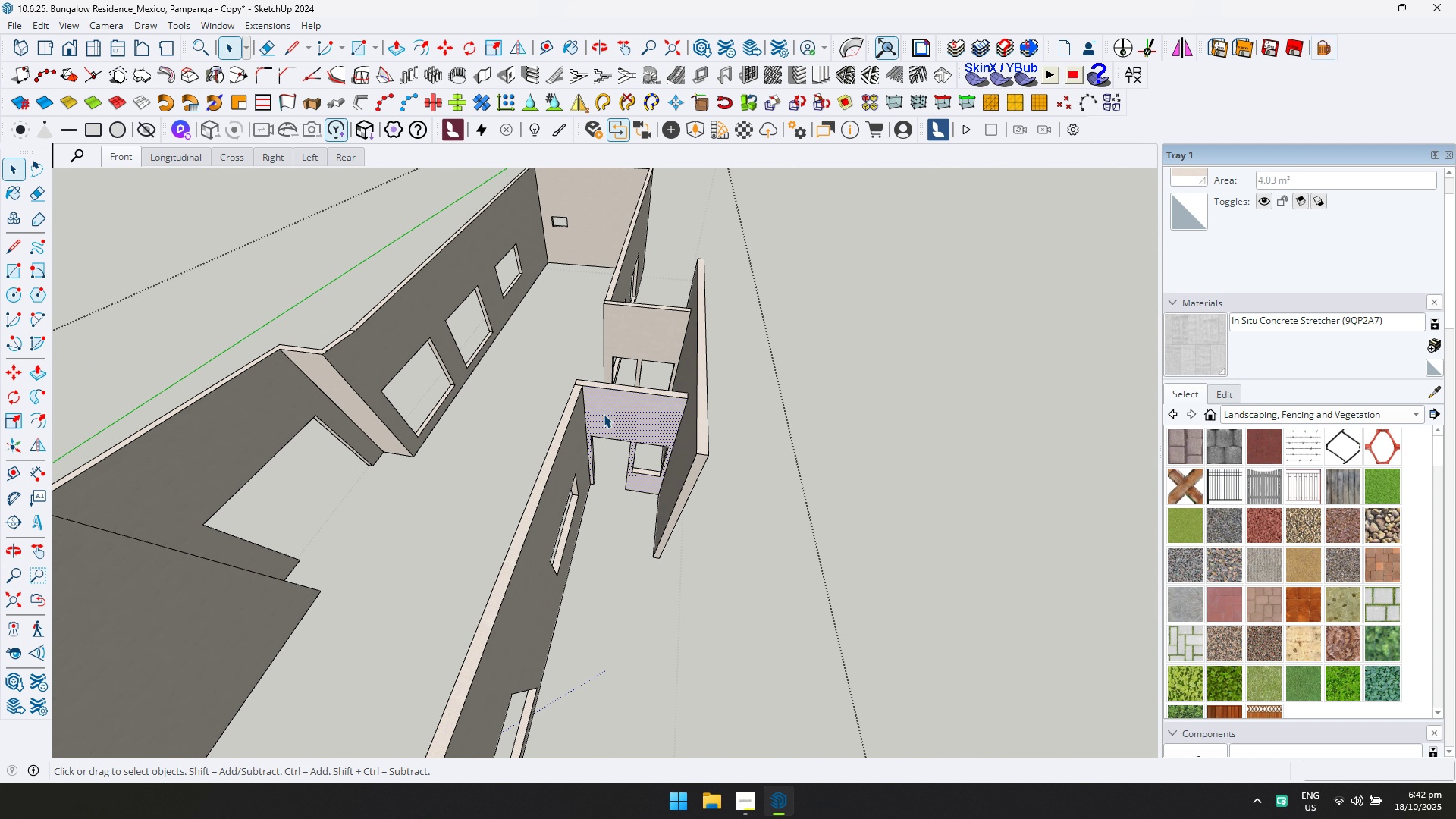 
scroll: coordinate [595, 396], scroll_direction: up, amount: 3.0
 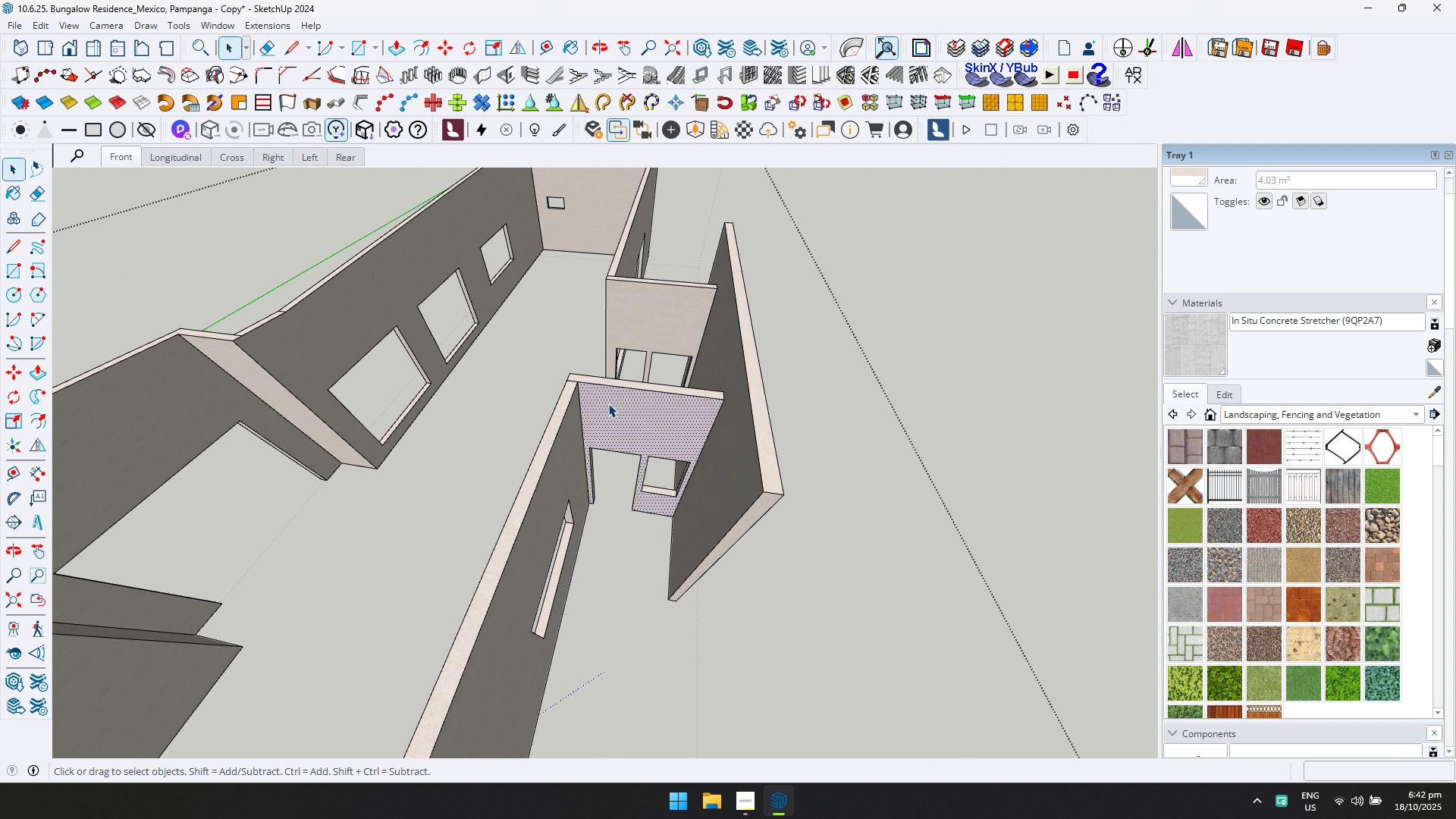 
key(P)
 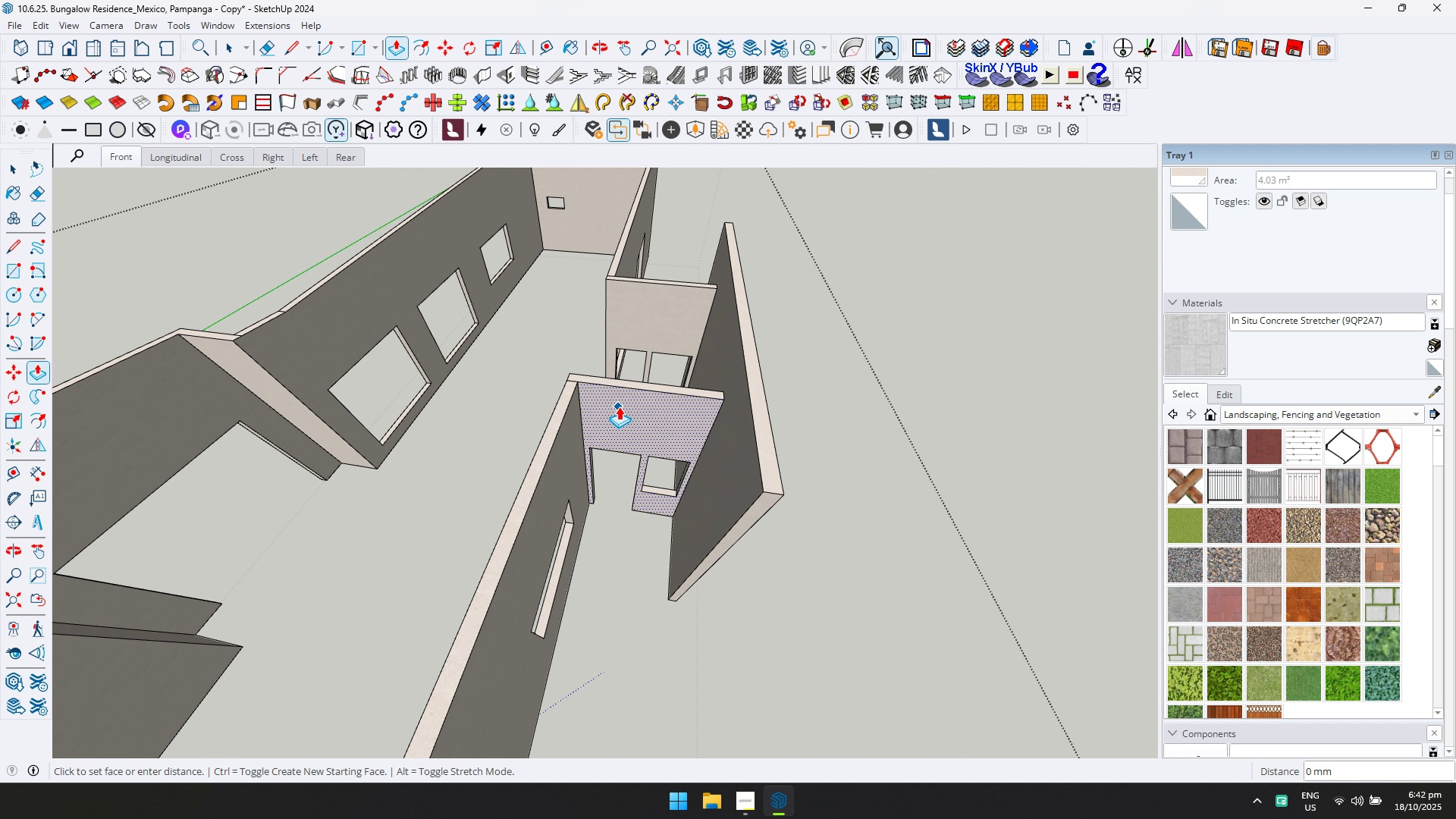 
left_click([619, 406])
 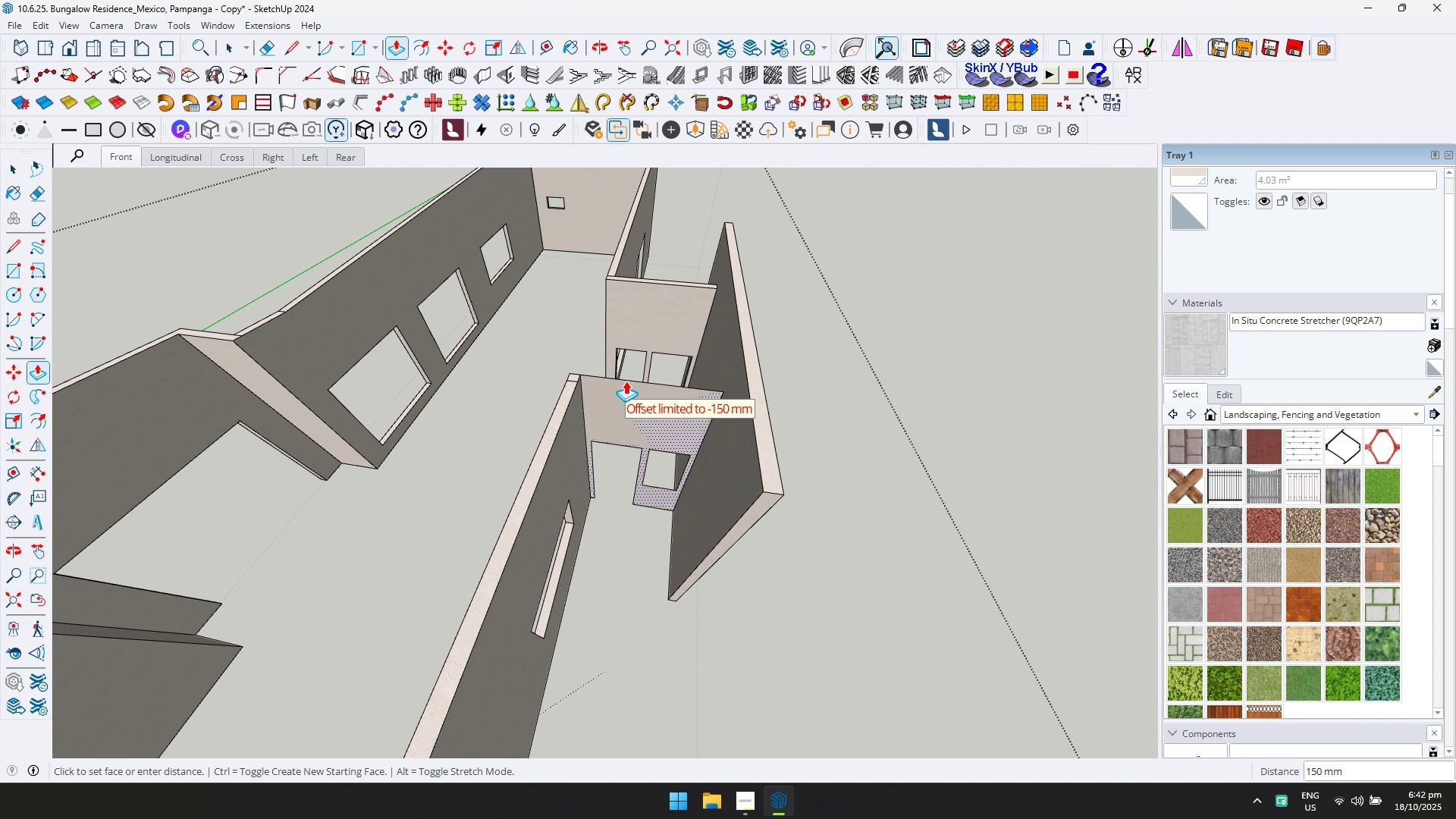 
left_click([626, 381])
 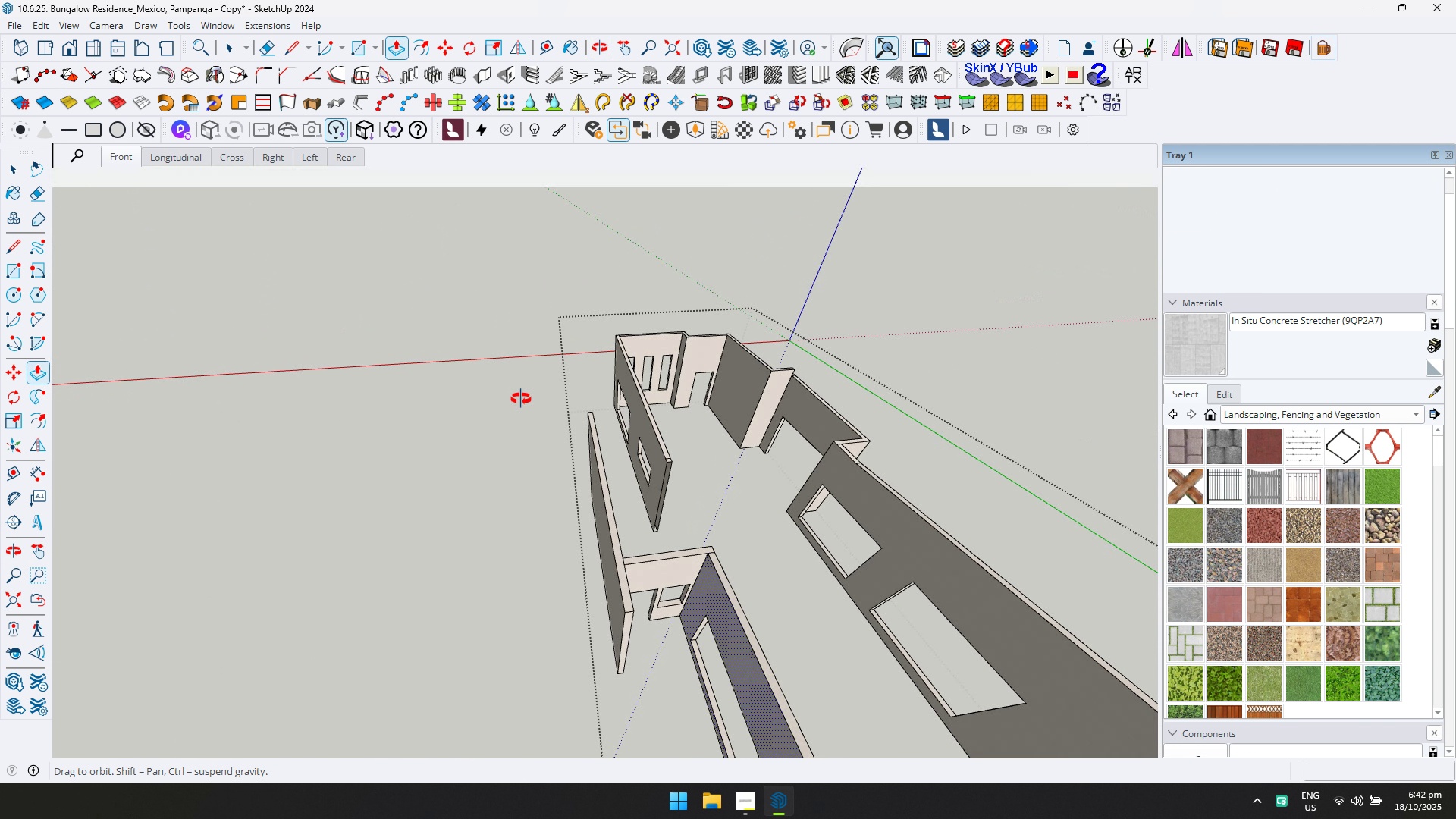 
left_click([663, 560])
 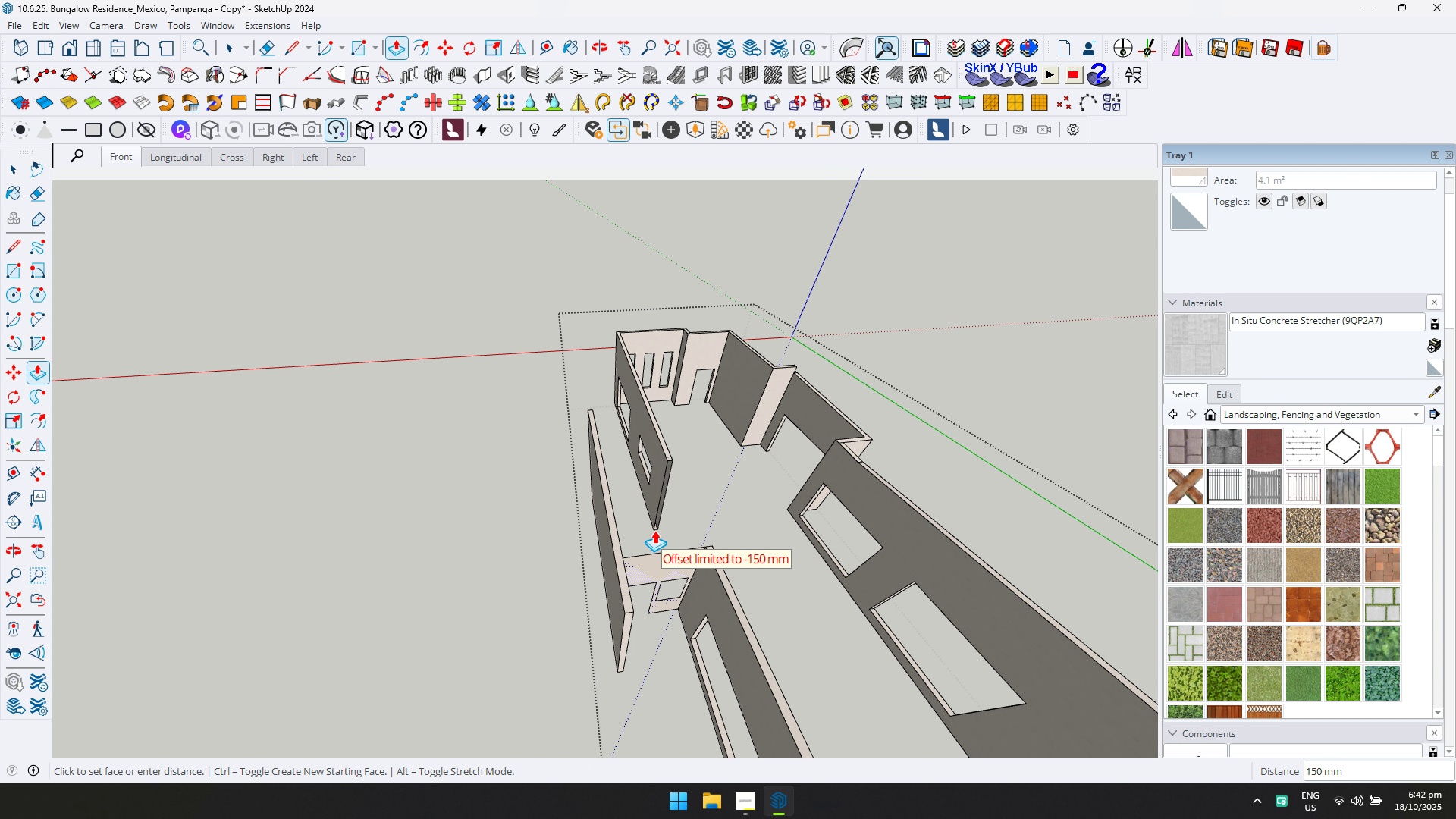 
left_click([654, 530])
 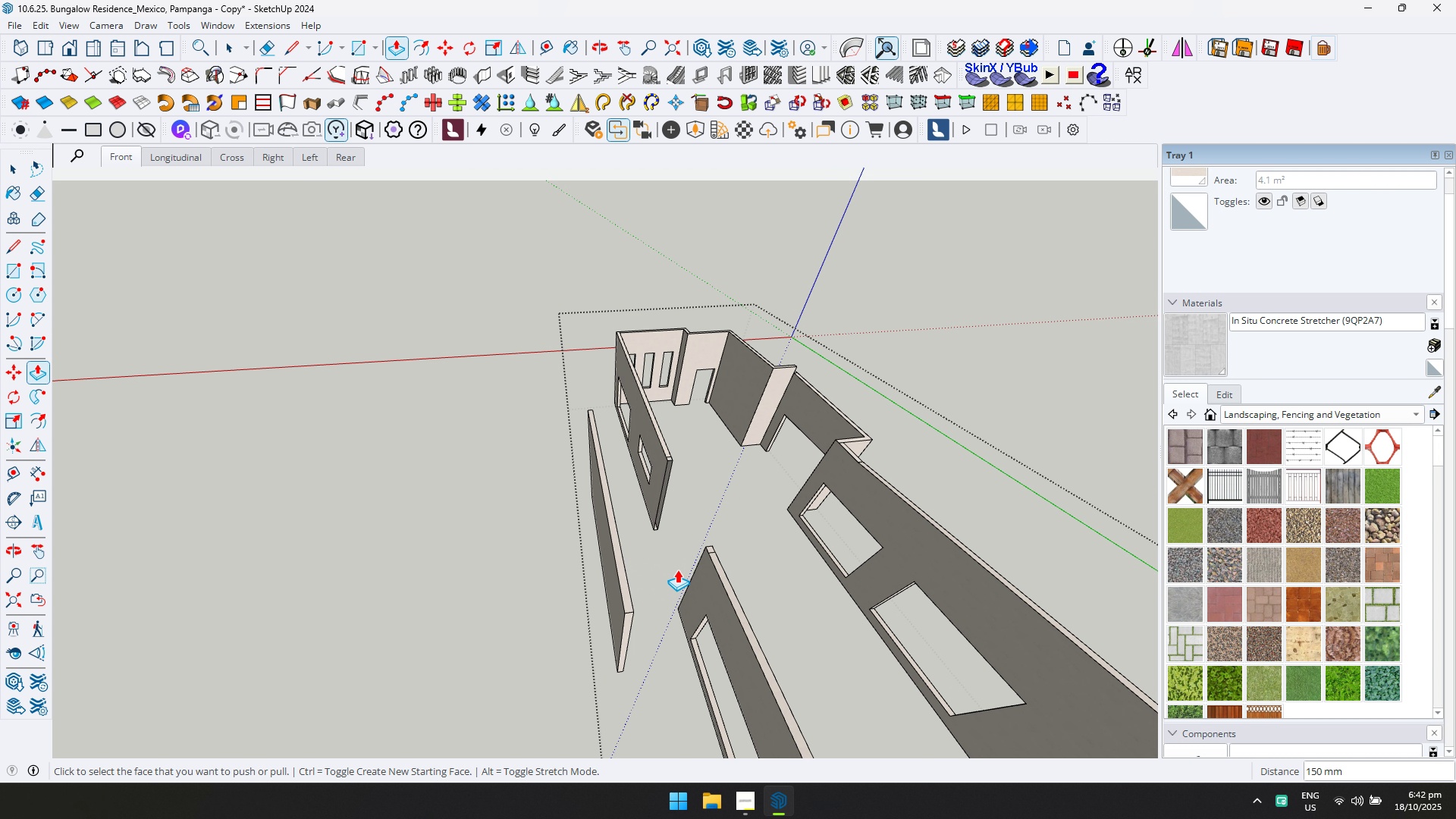 
scroll: coordinate [667, 594], scroll_direction: up, amount: 3.0
 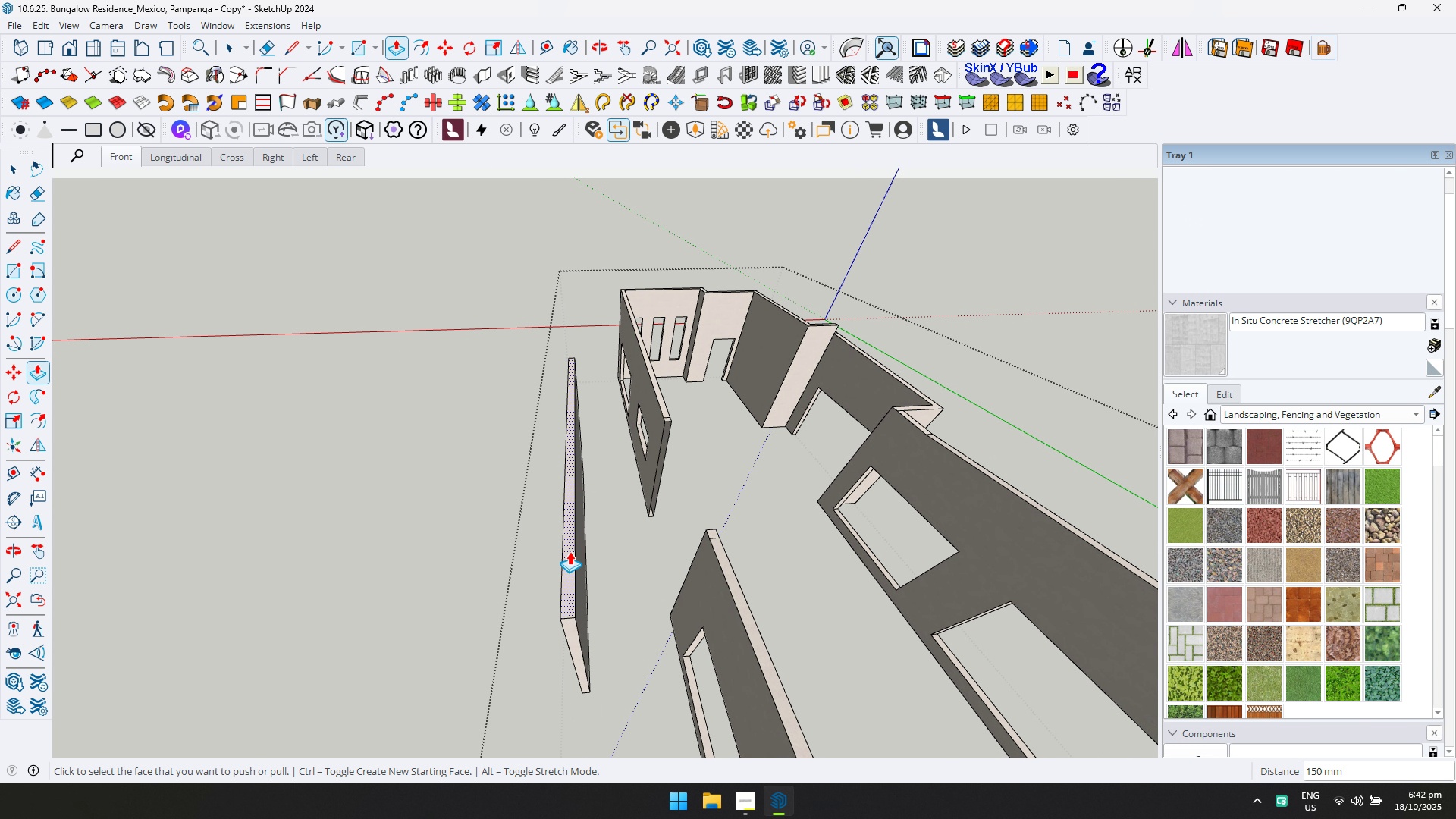 
left_click([570, 551])
 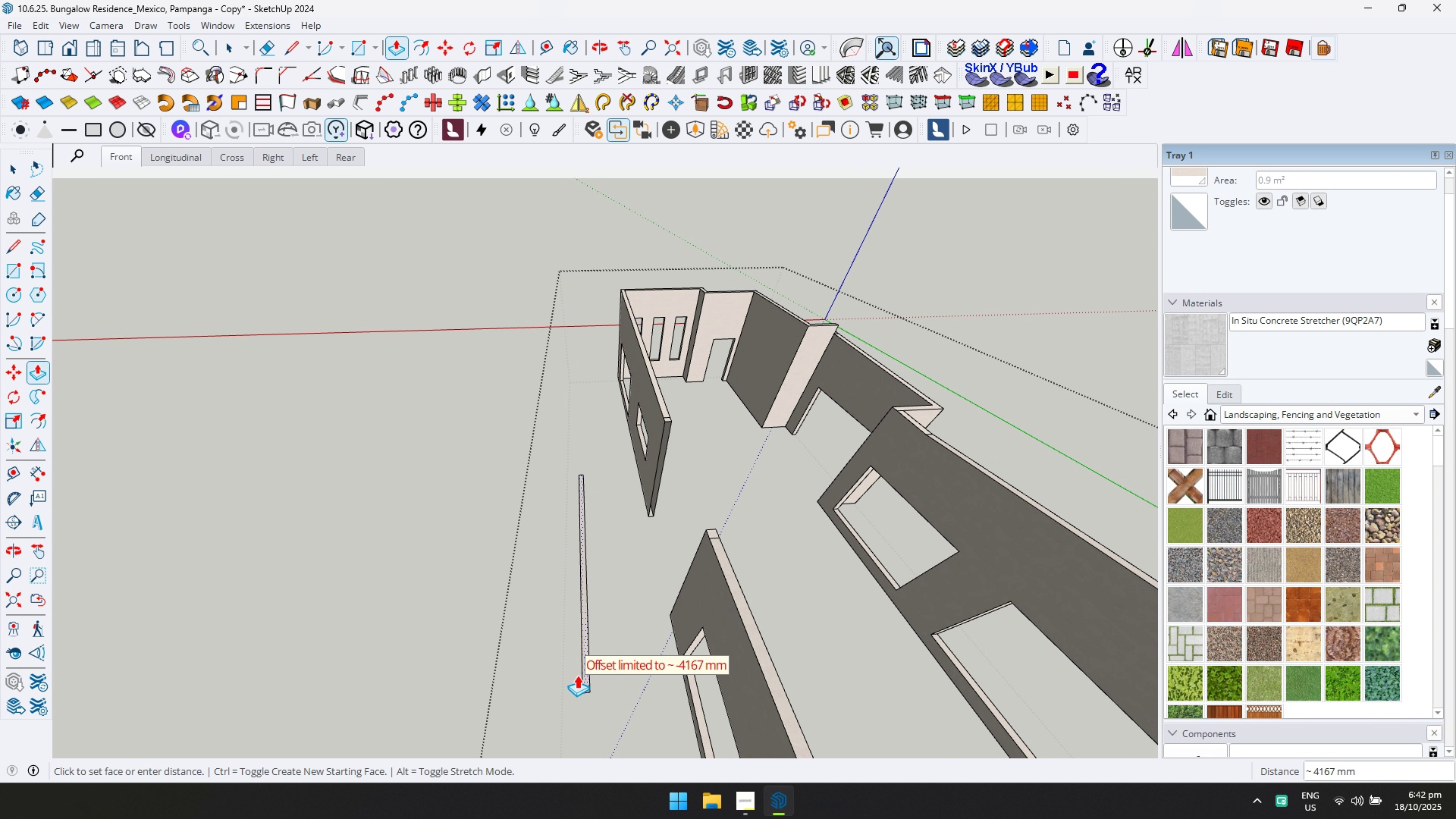 
left_click([577, 675])
 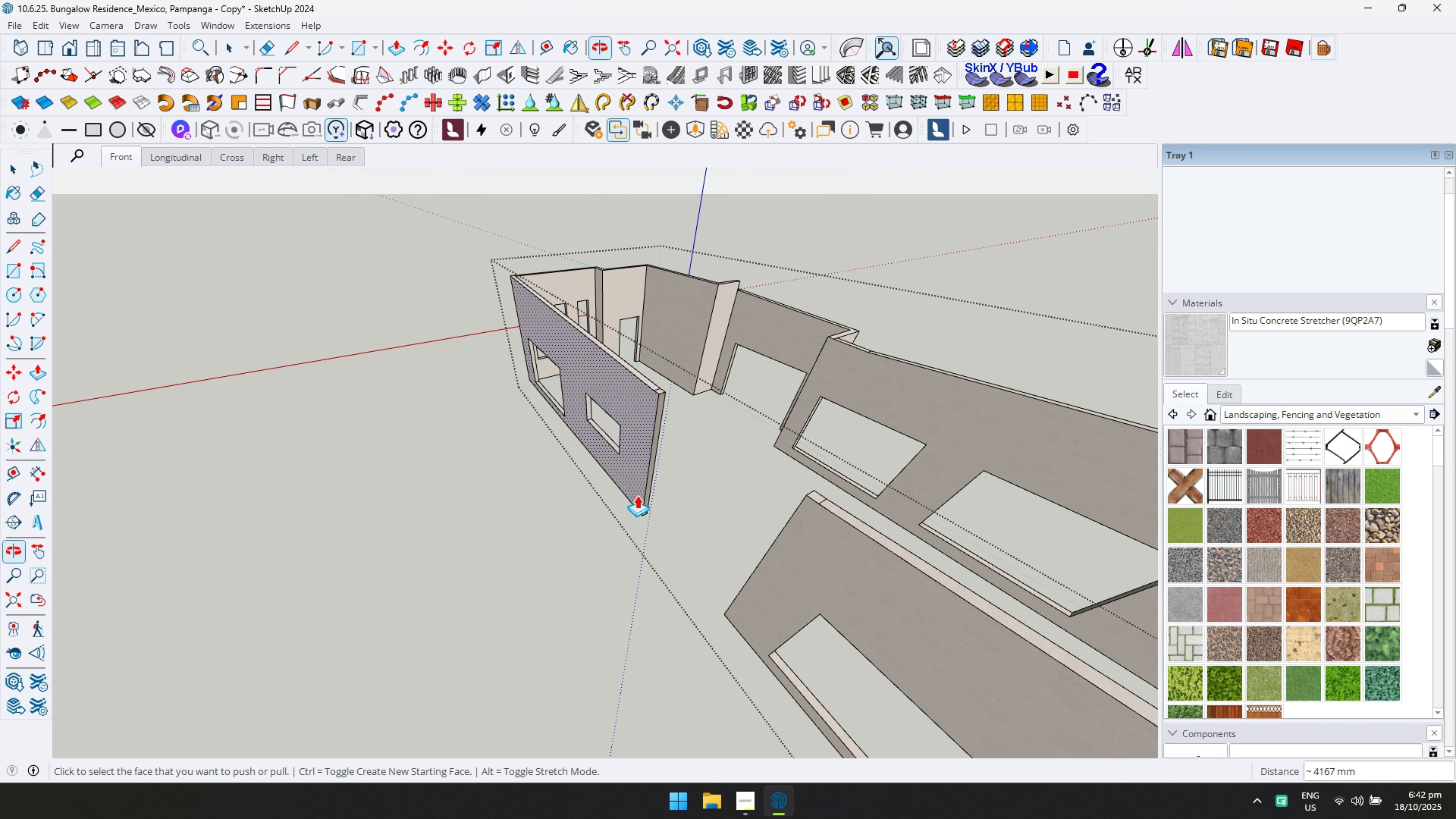 
scroll: coordinate [652, 402], scroll_direction: up, amount: 5.0
 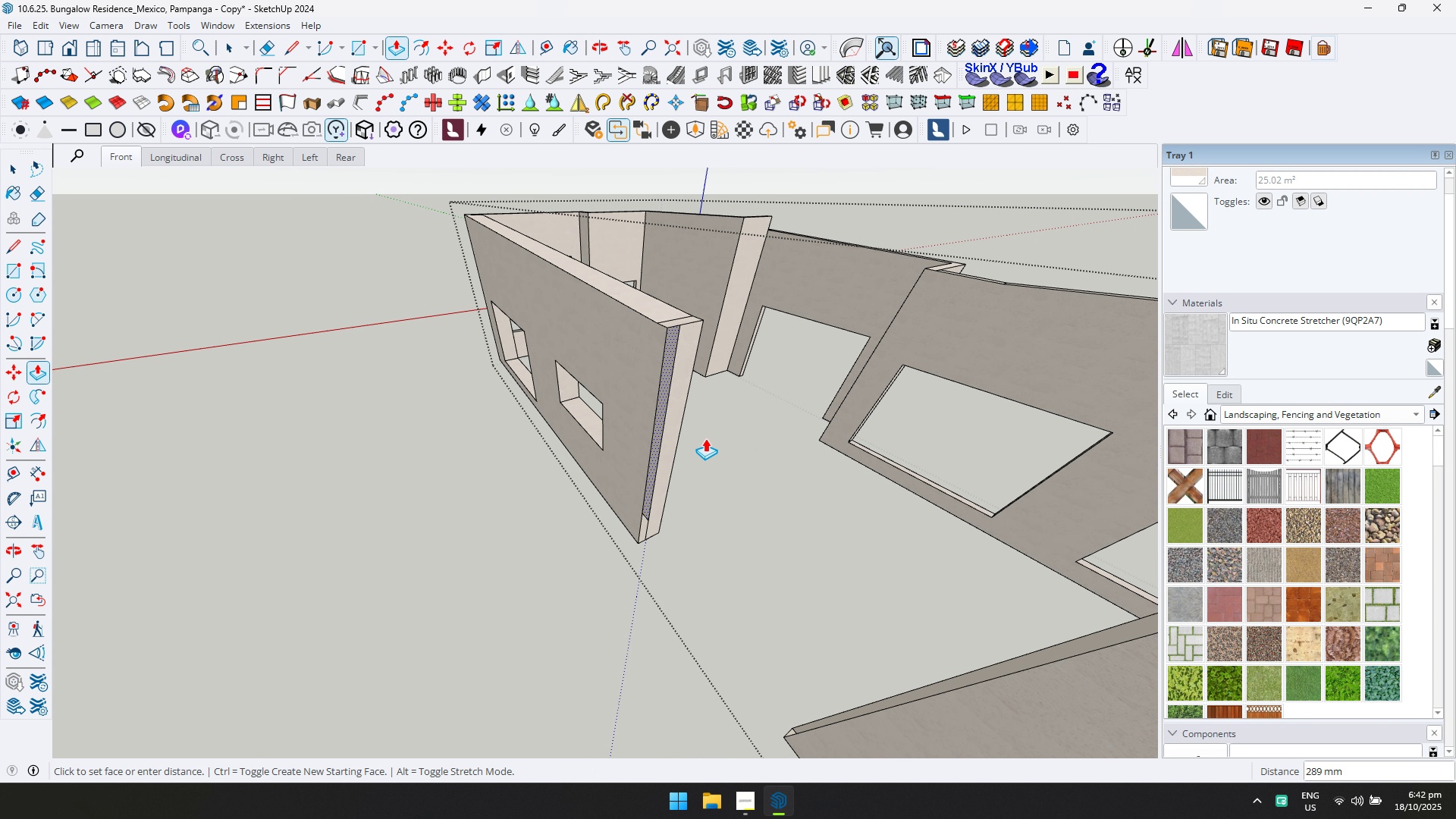 
key(Escape)
 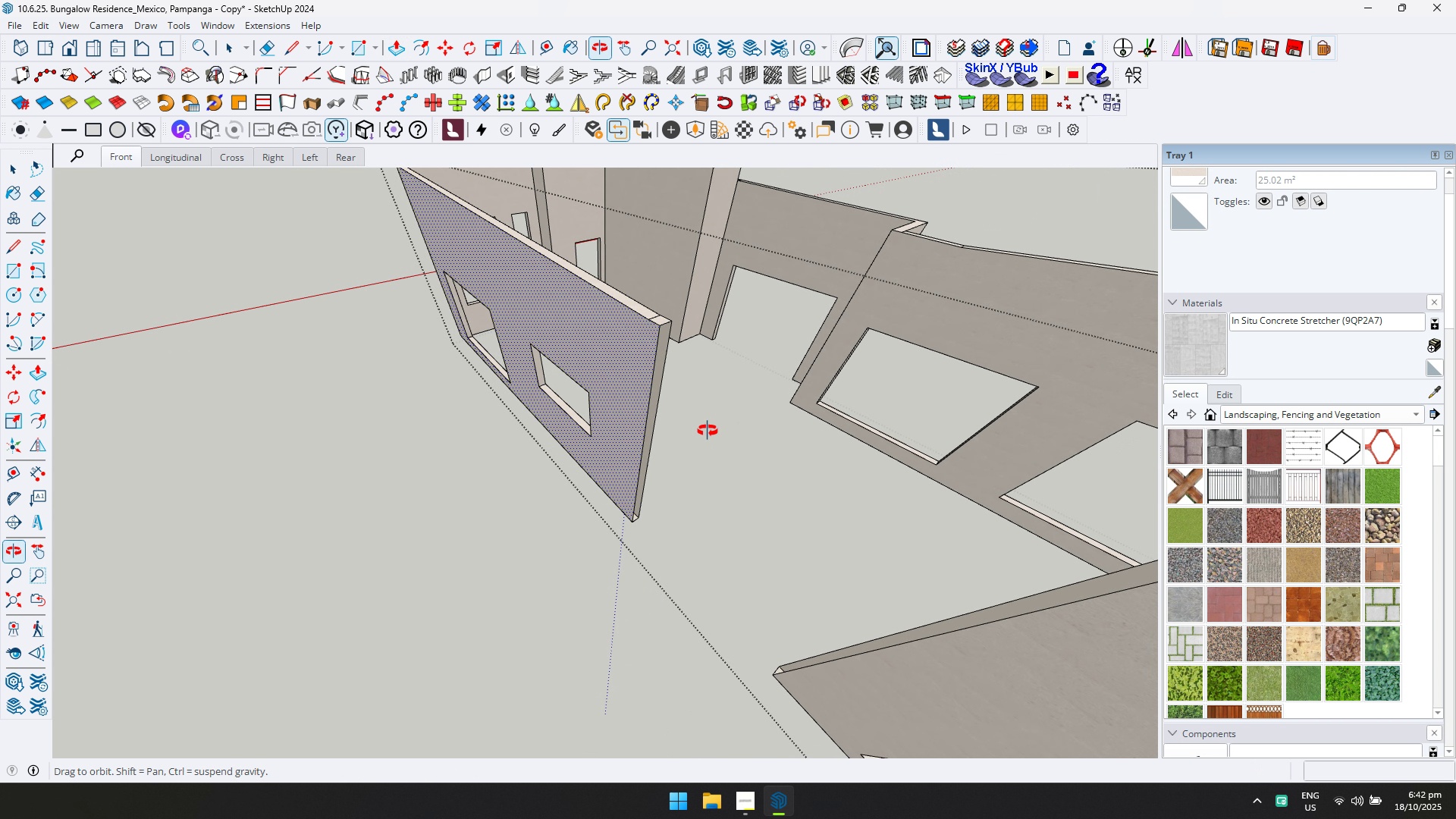 
scroll: coordinate [661, 318], scroll_direction: up, amount: 3.0
 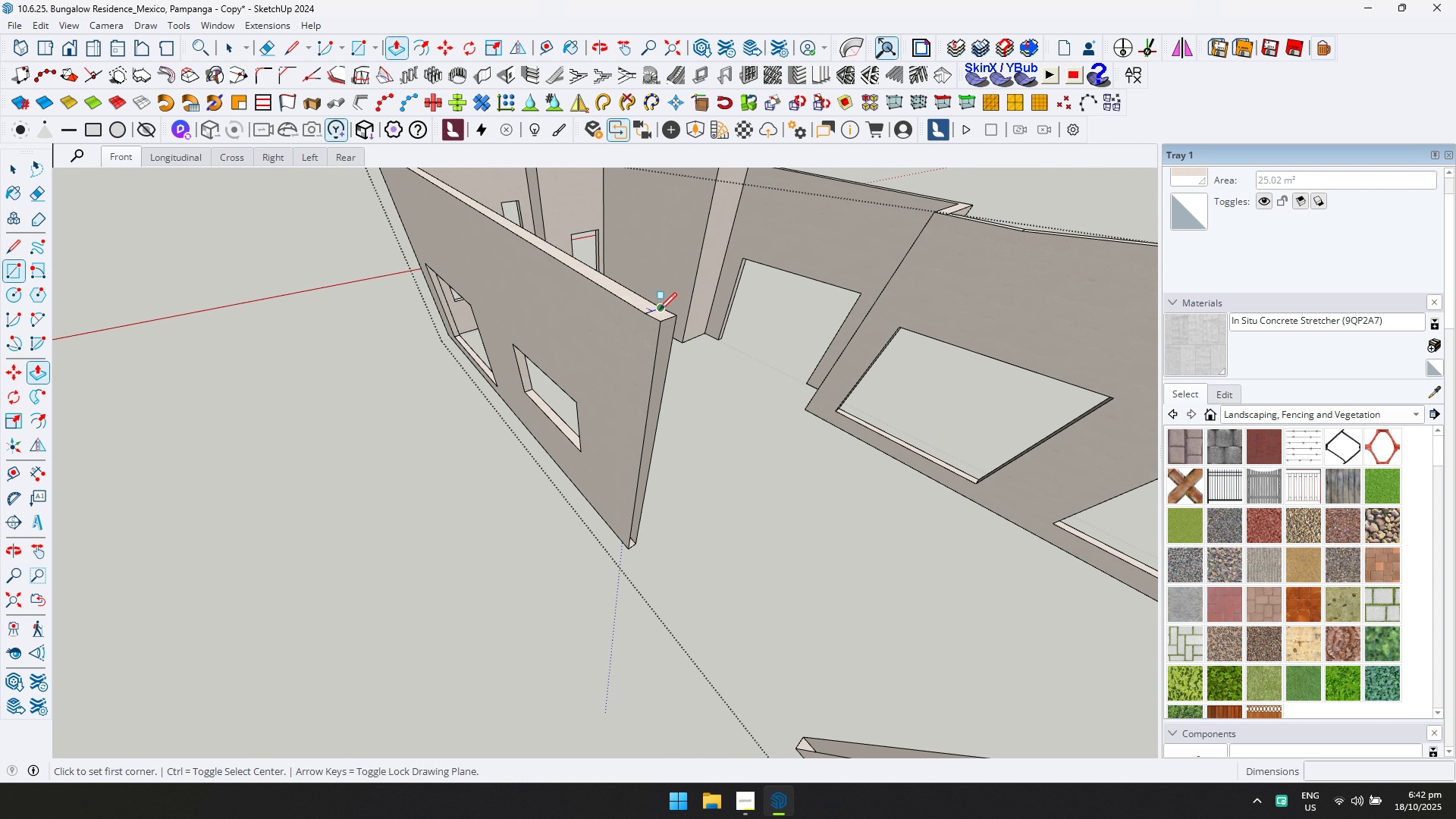 
key(R)
 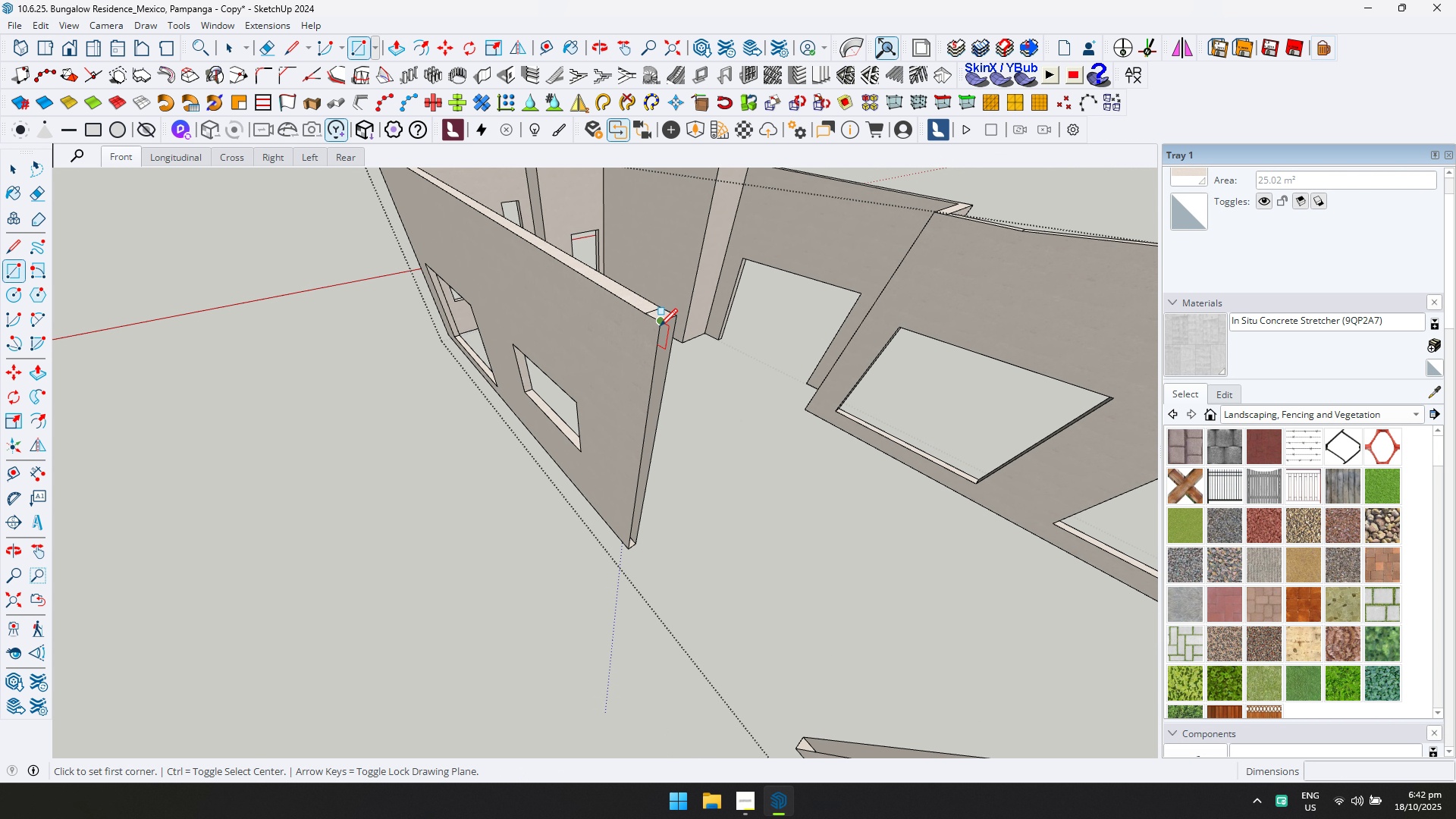 
left_click([660, 326])
 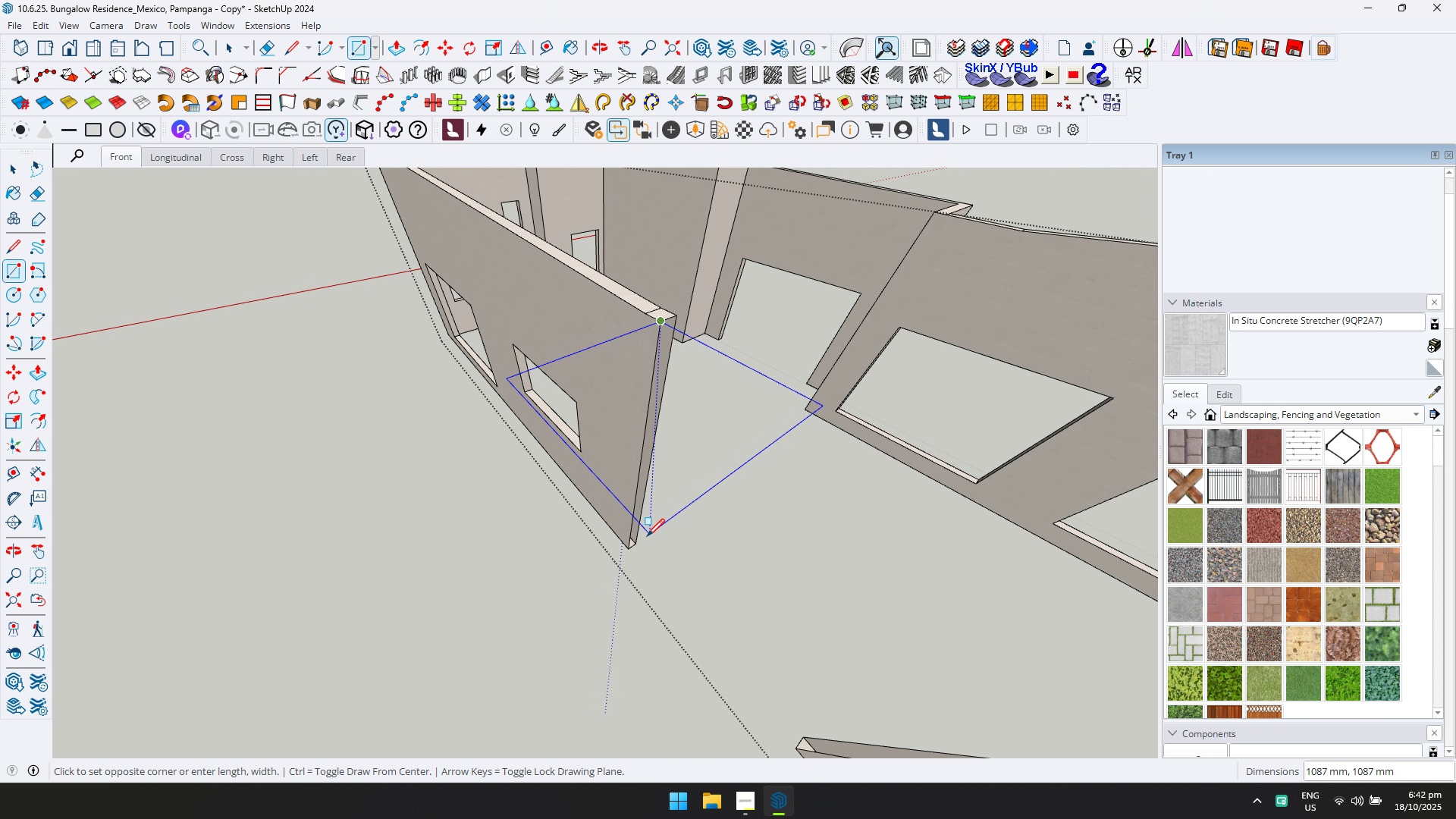 
key(Escape)
 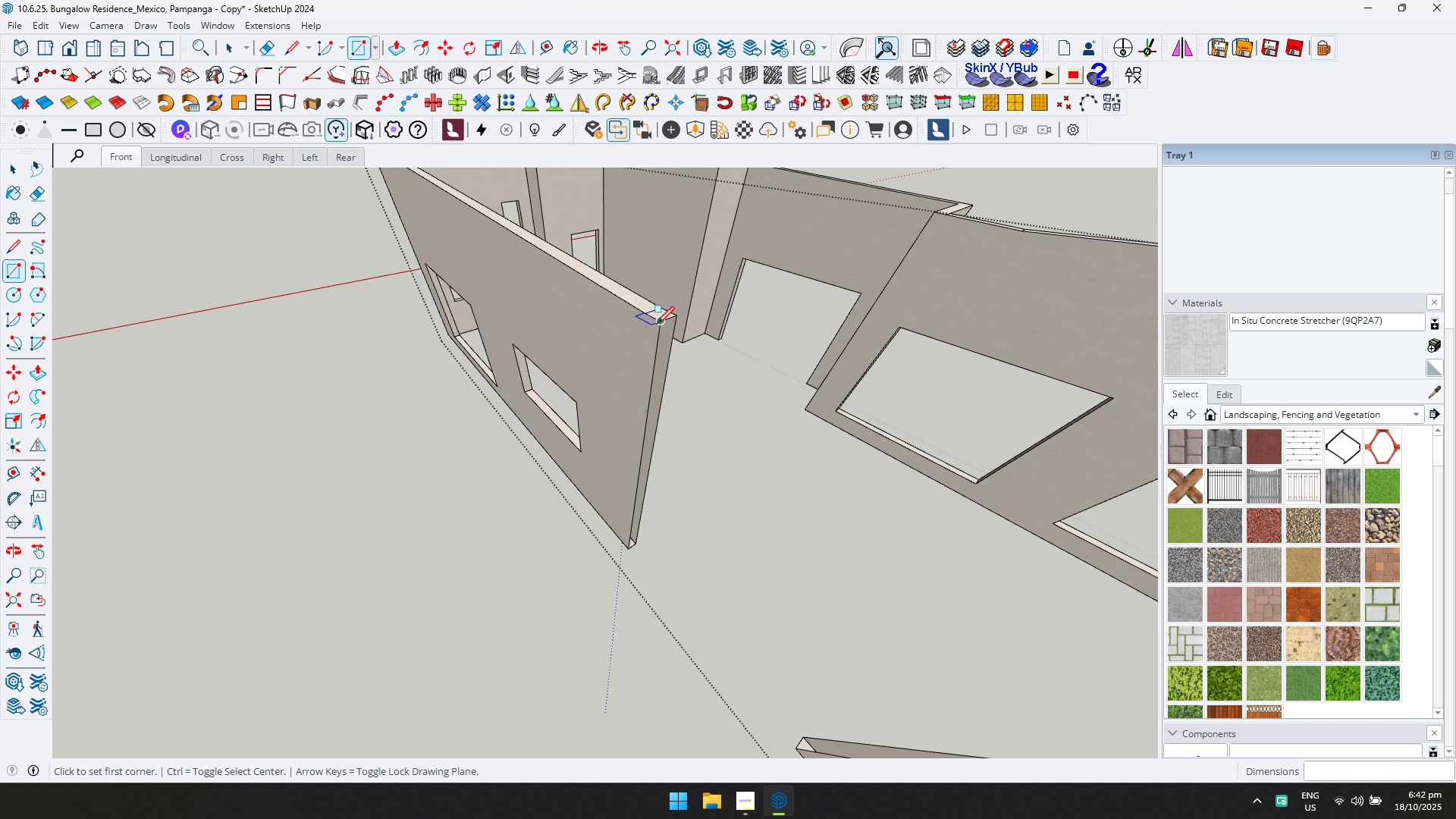 
left_click_drag(start_coordinate=[657, 324], to_coordinate=[657, 328])
 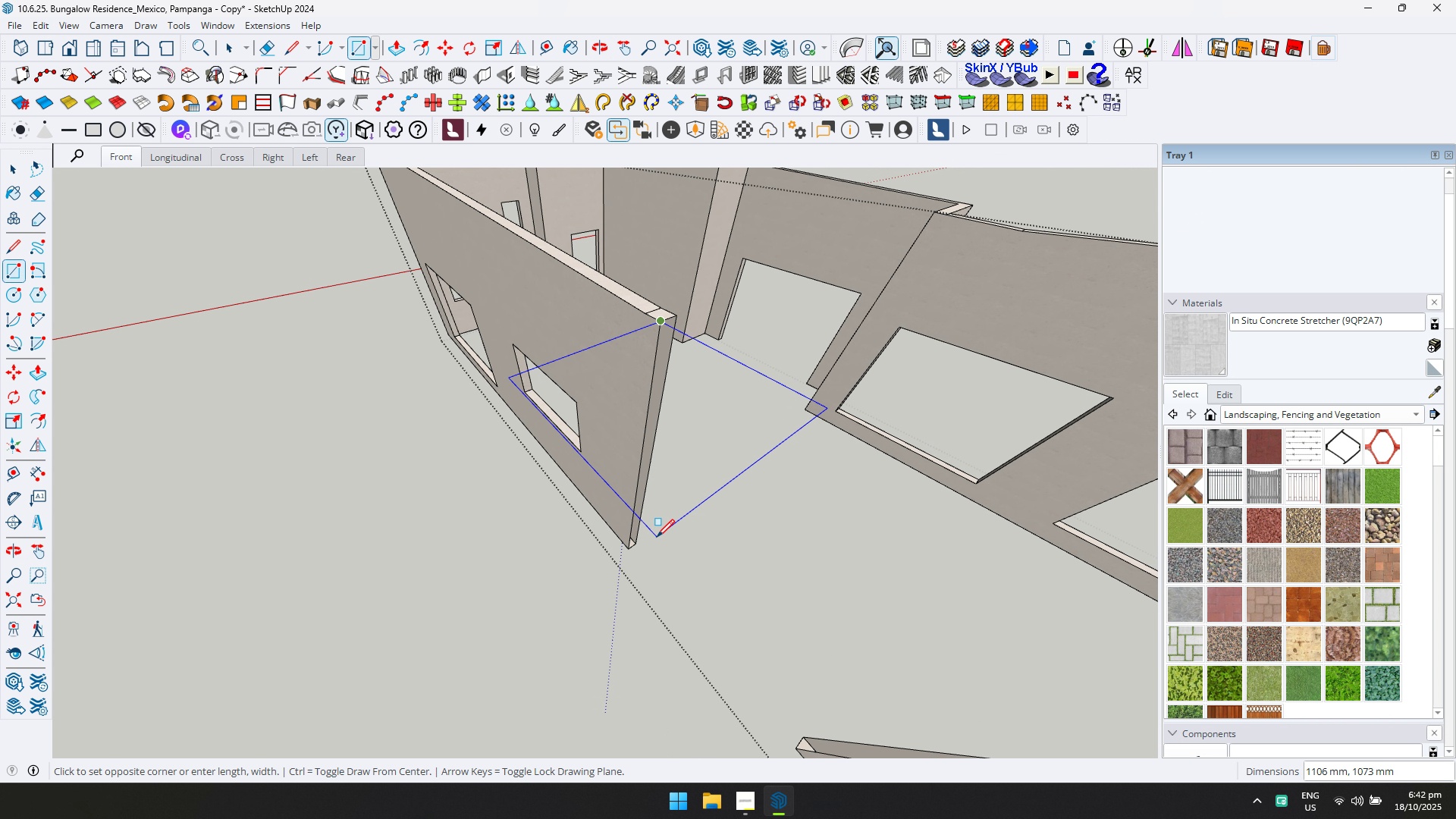 
scroll: coordinate [647, 546], scroll_direction: up, amount: 2.0
 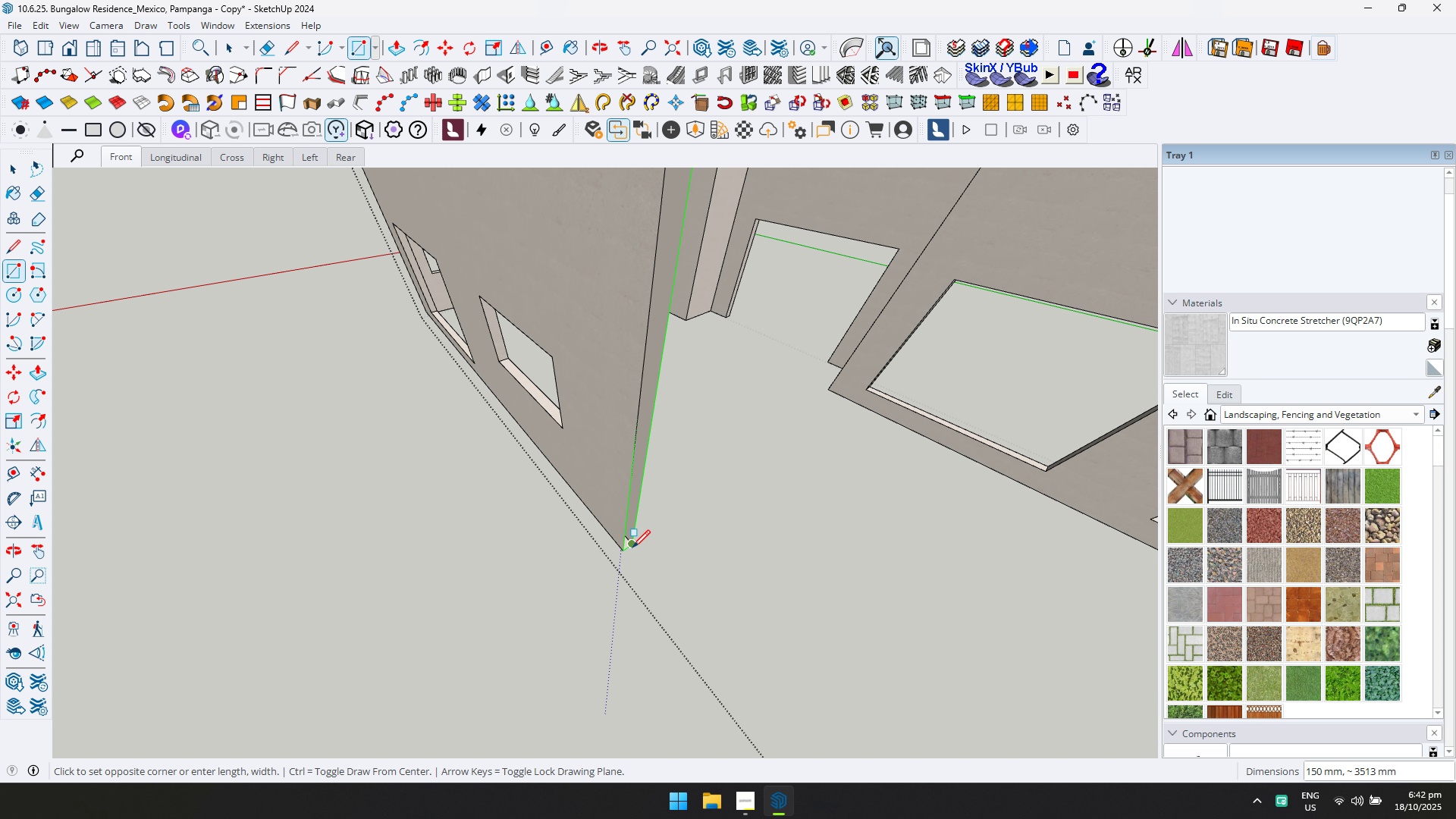 
double_click([632, 548])
 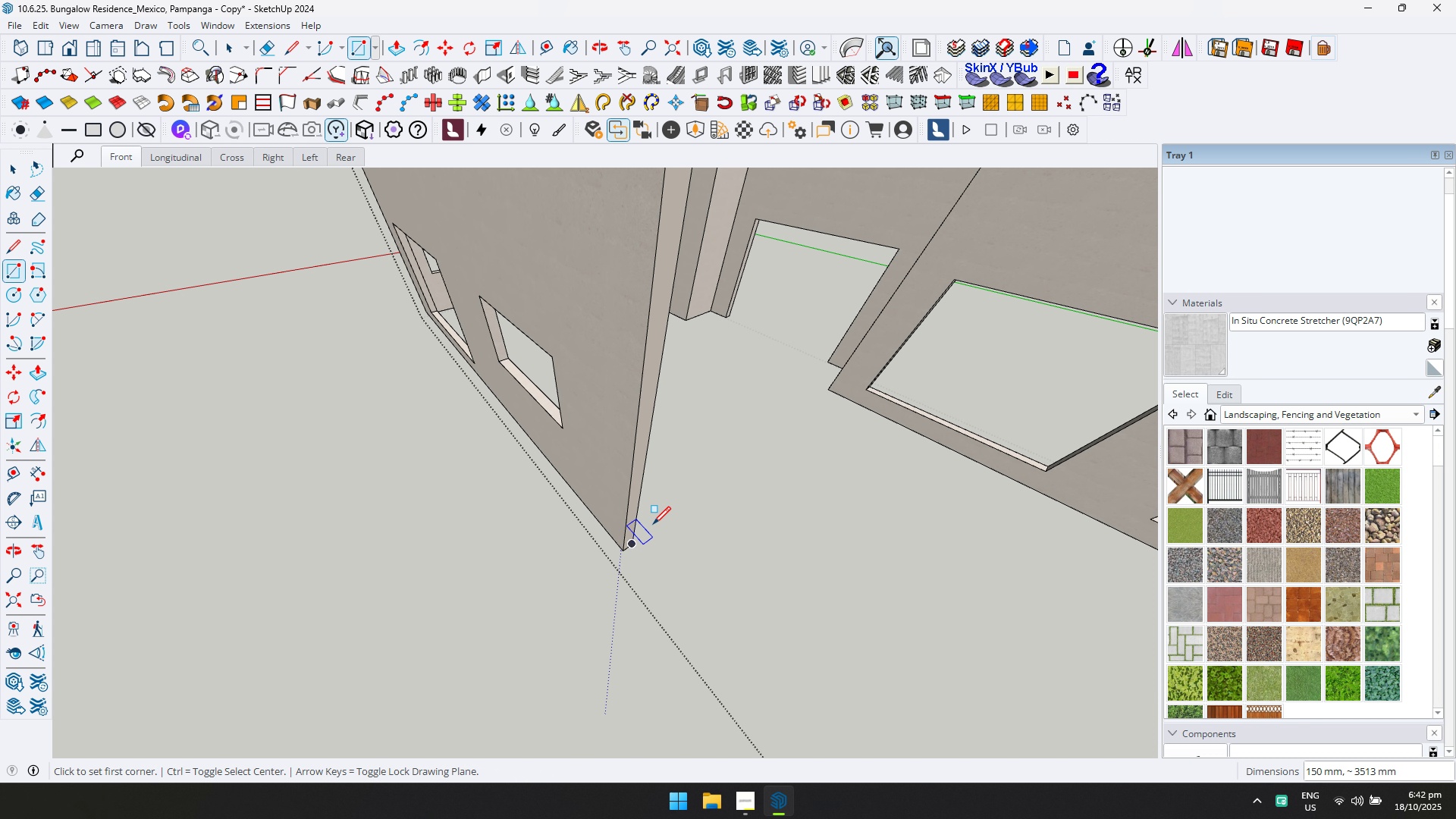 
scroll: coordinate [655, 487], scroll_direction: down, amount: 1.0
 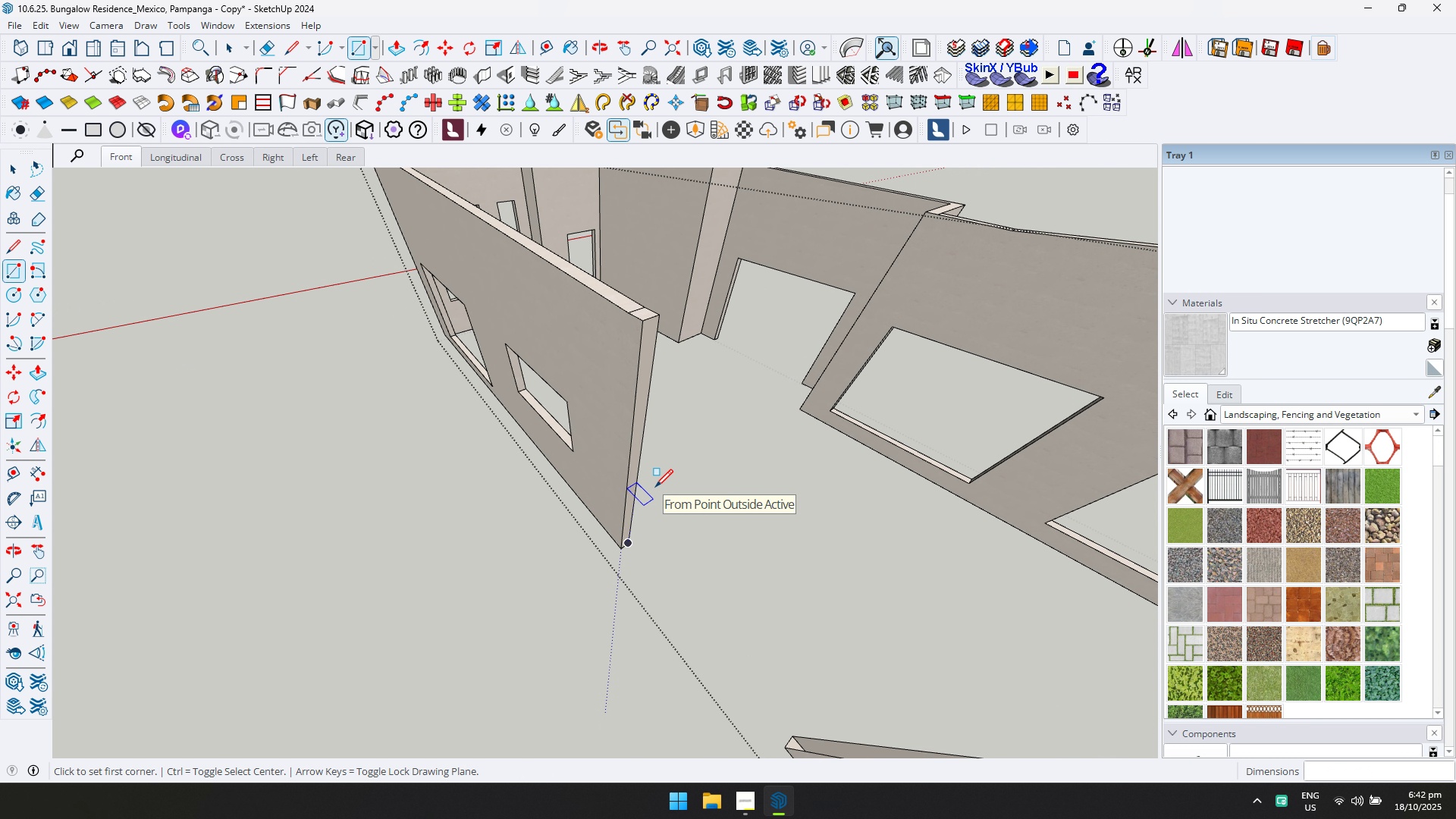 
type(pd)
 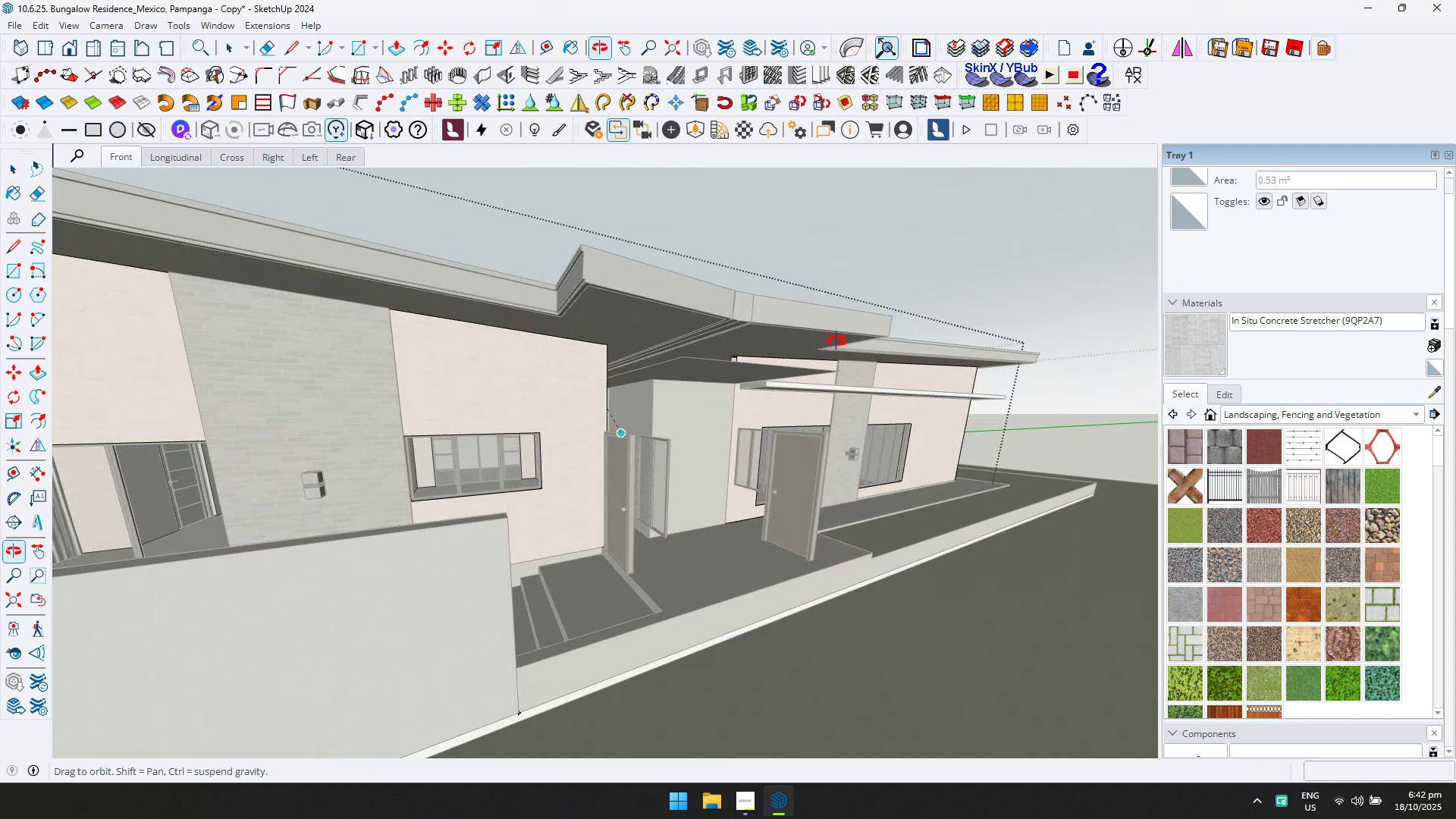 
scroll: coordinate [569, 456], scroll_direction: down, amount: 8.0
 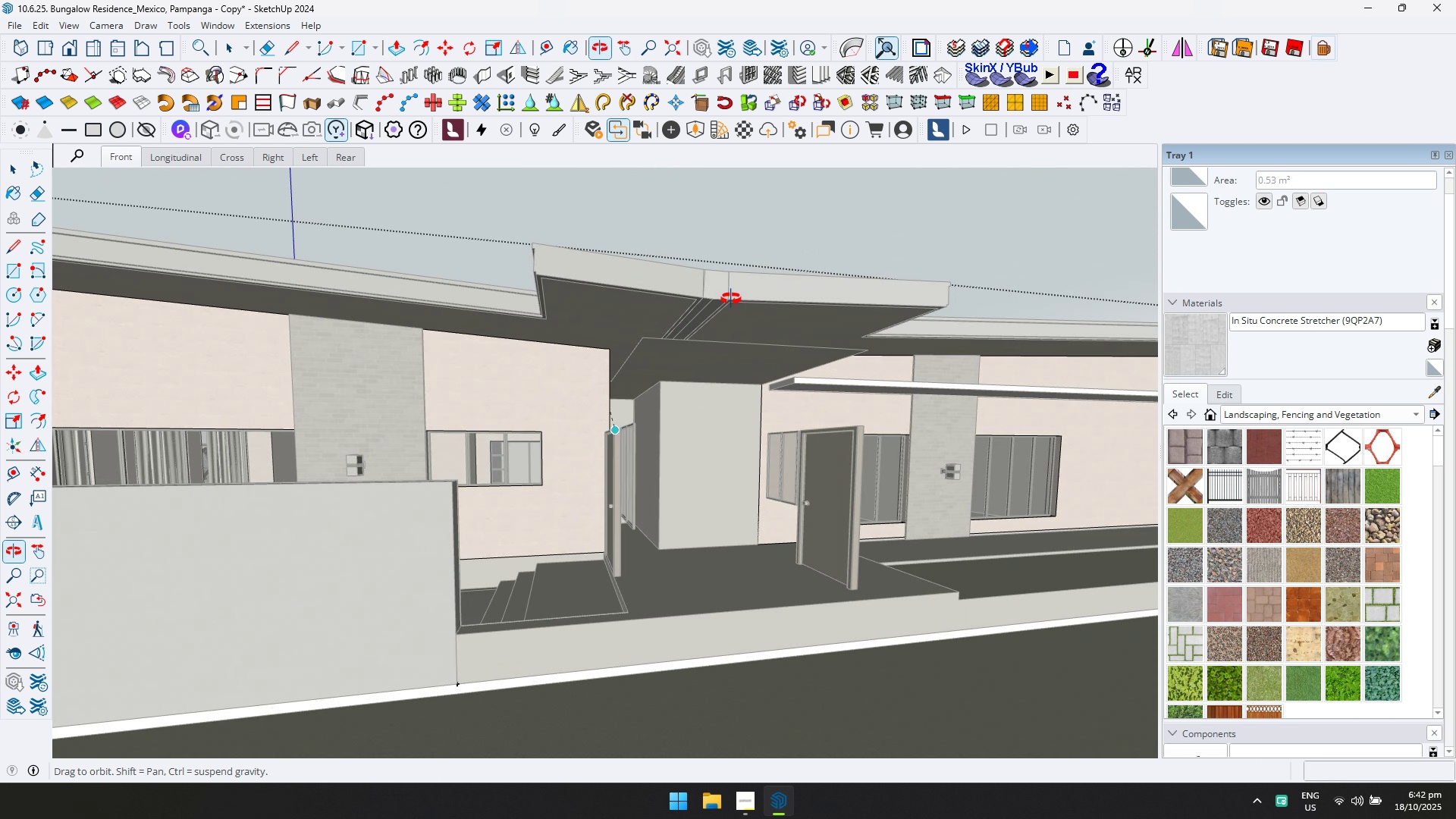 
key(Escape)
 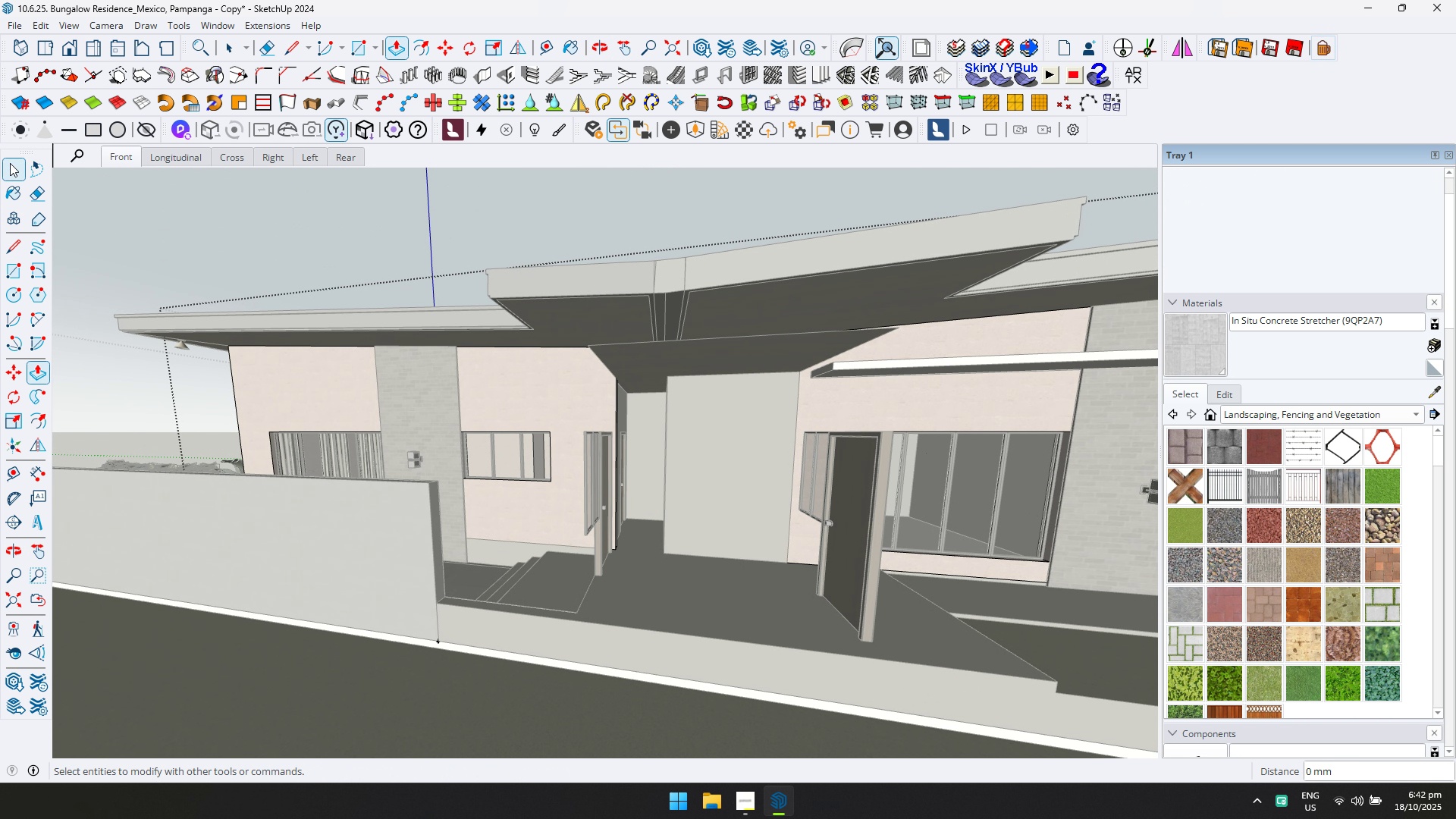 
left_click([10, 164])
 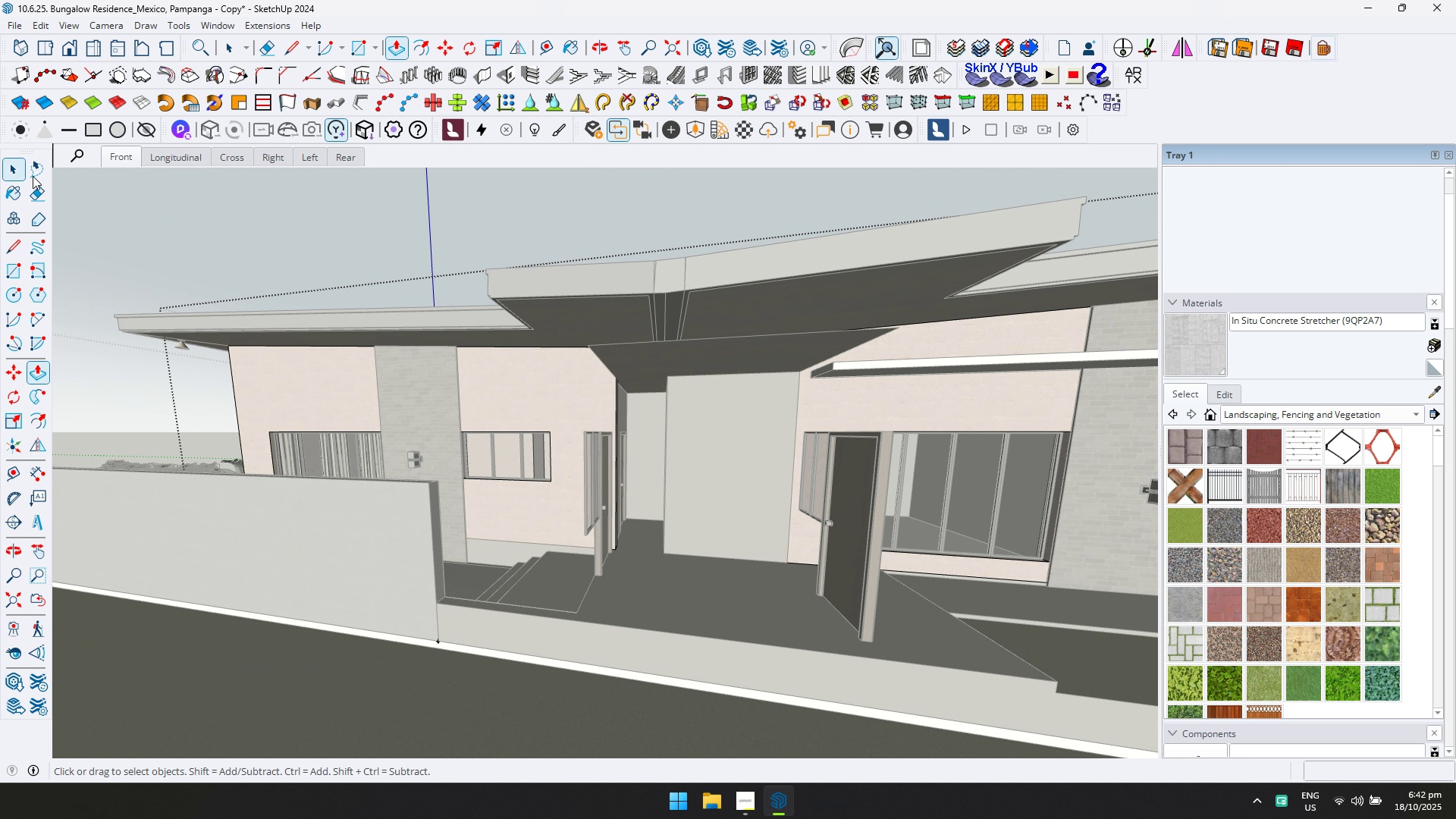 
key(Escape)
 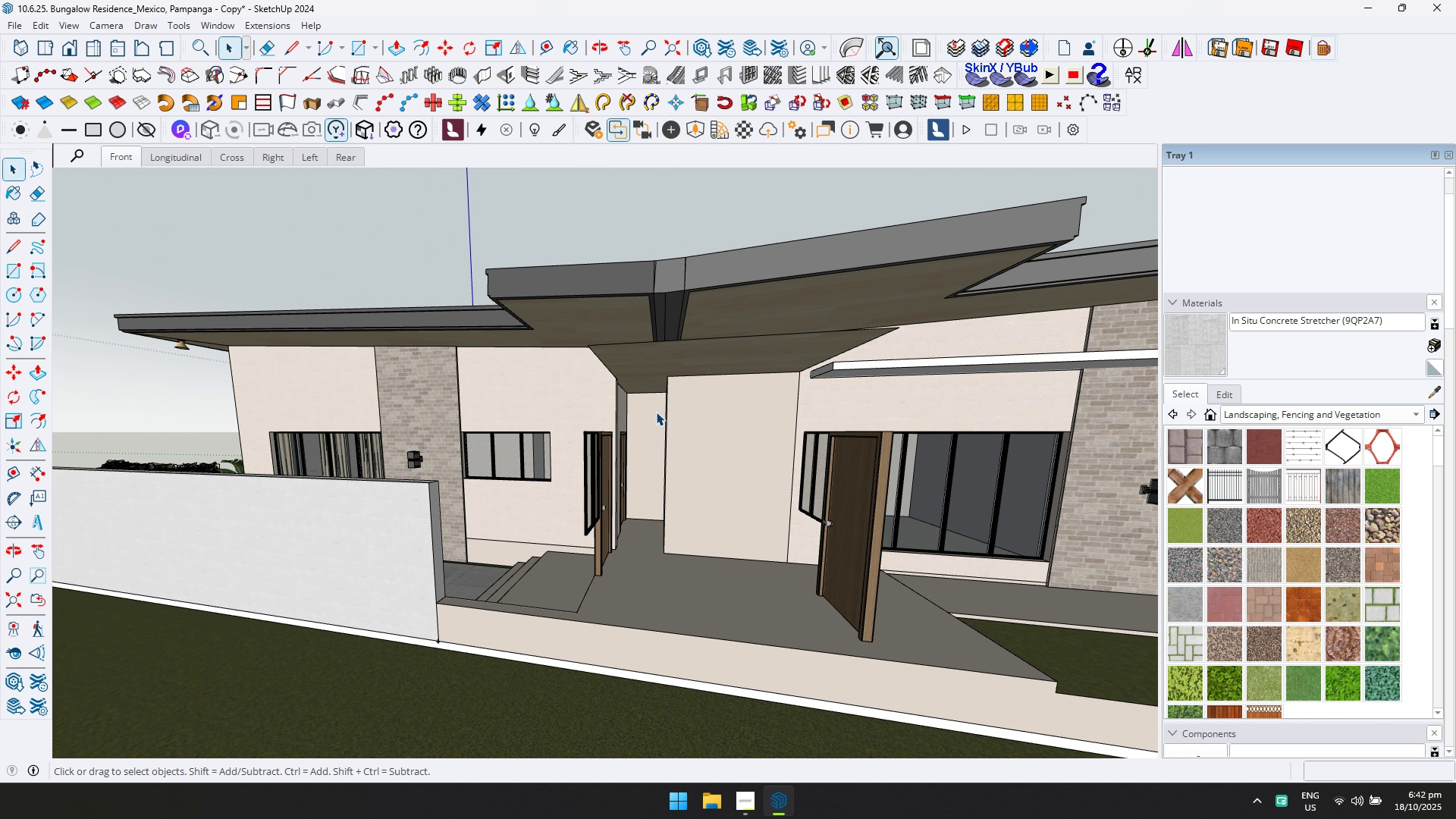 
key(Control+Z)
 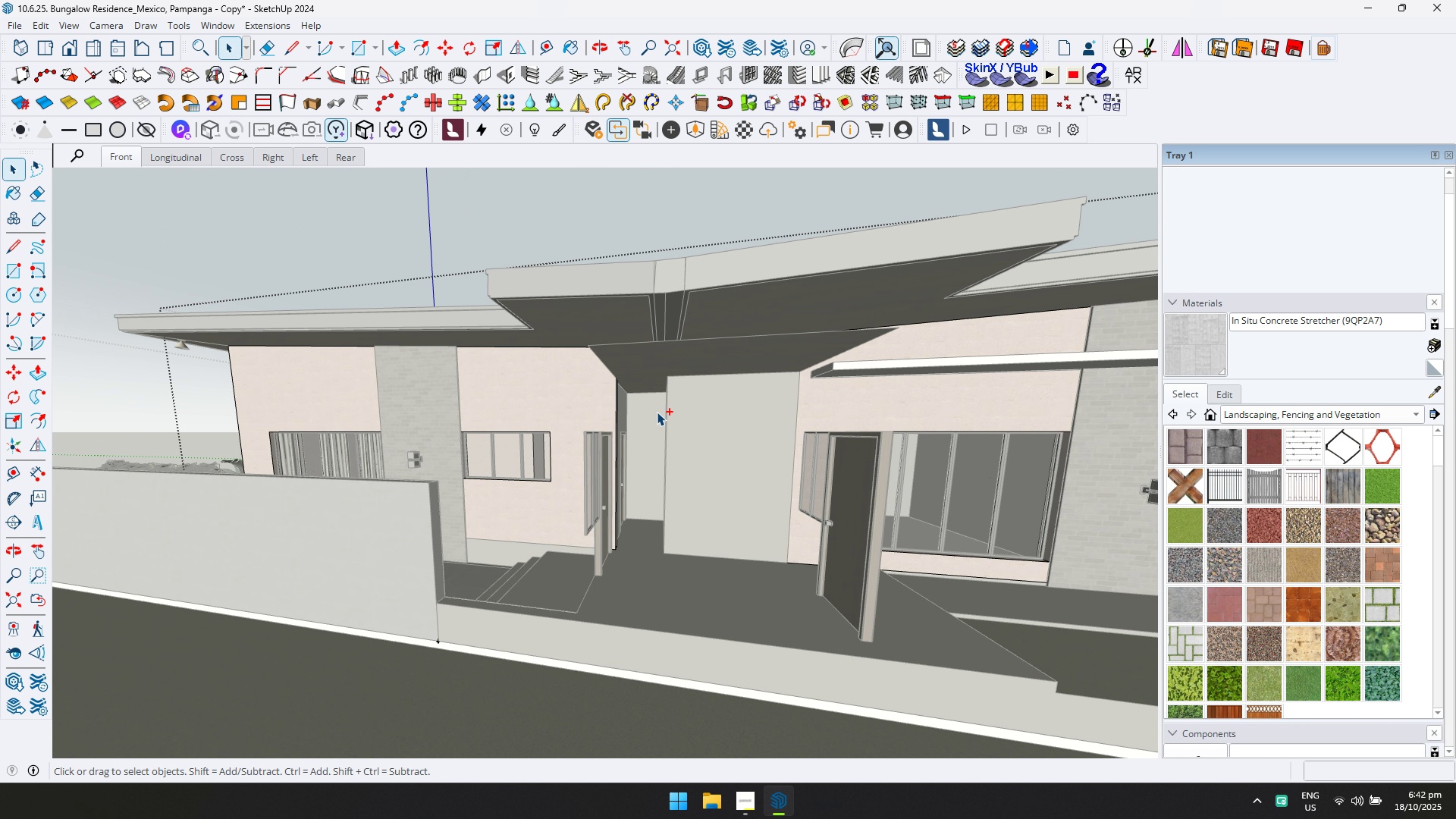 
key(Control+Z)
 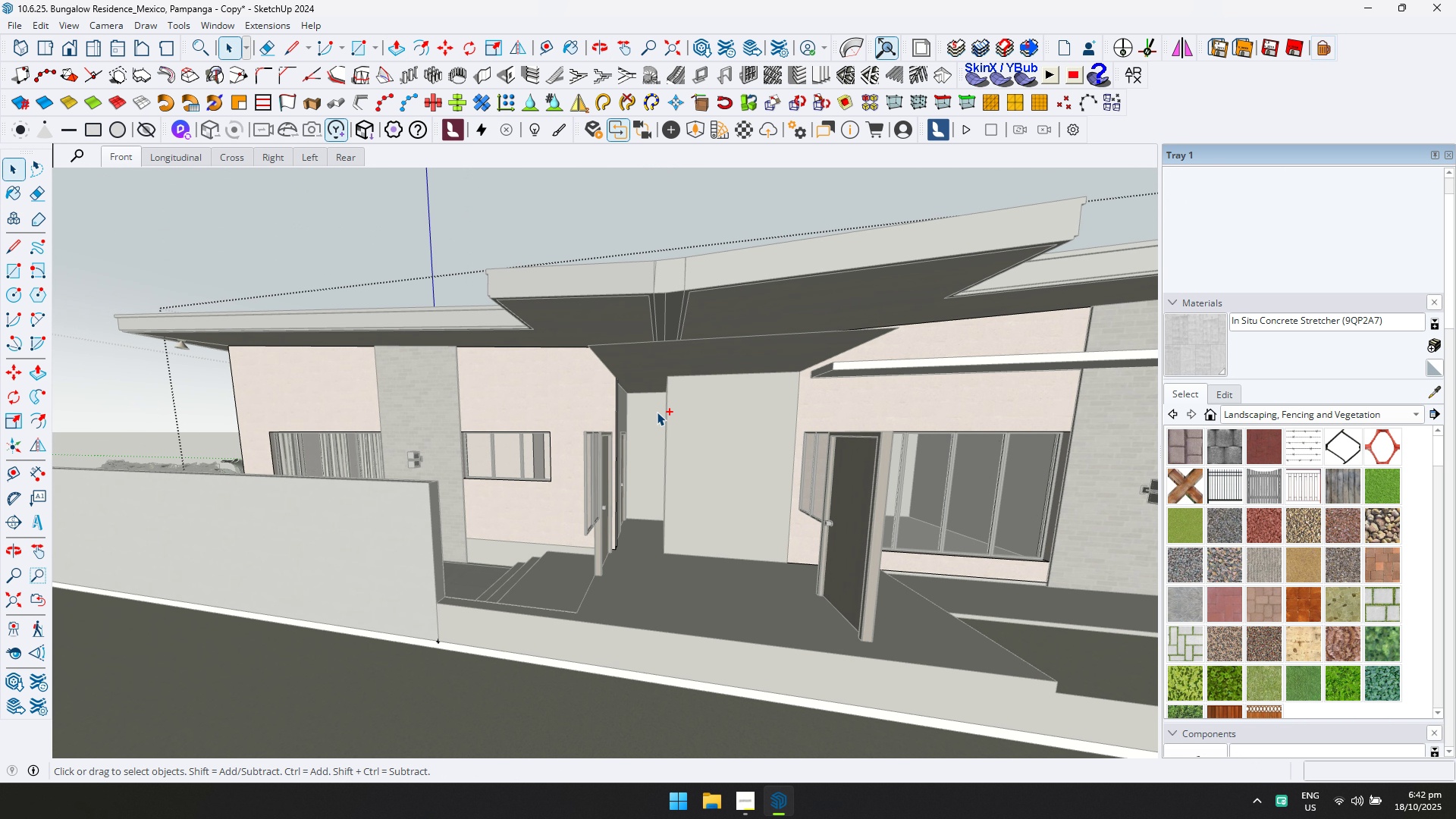 
key(Control+Z)
 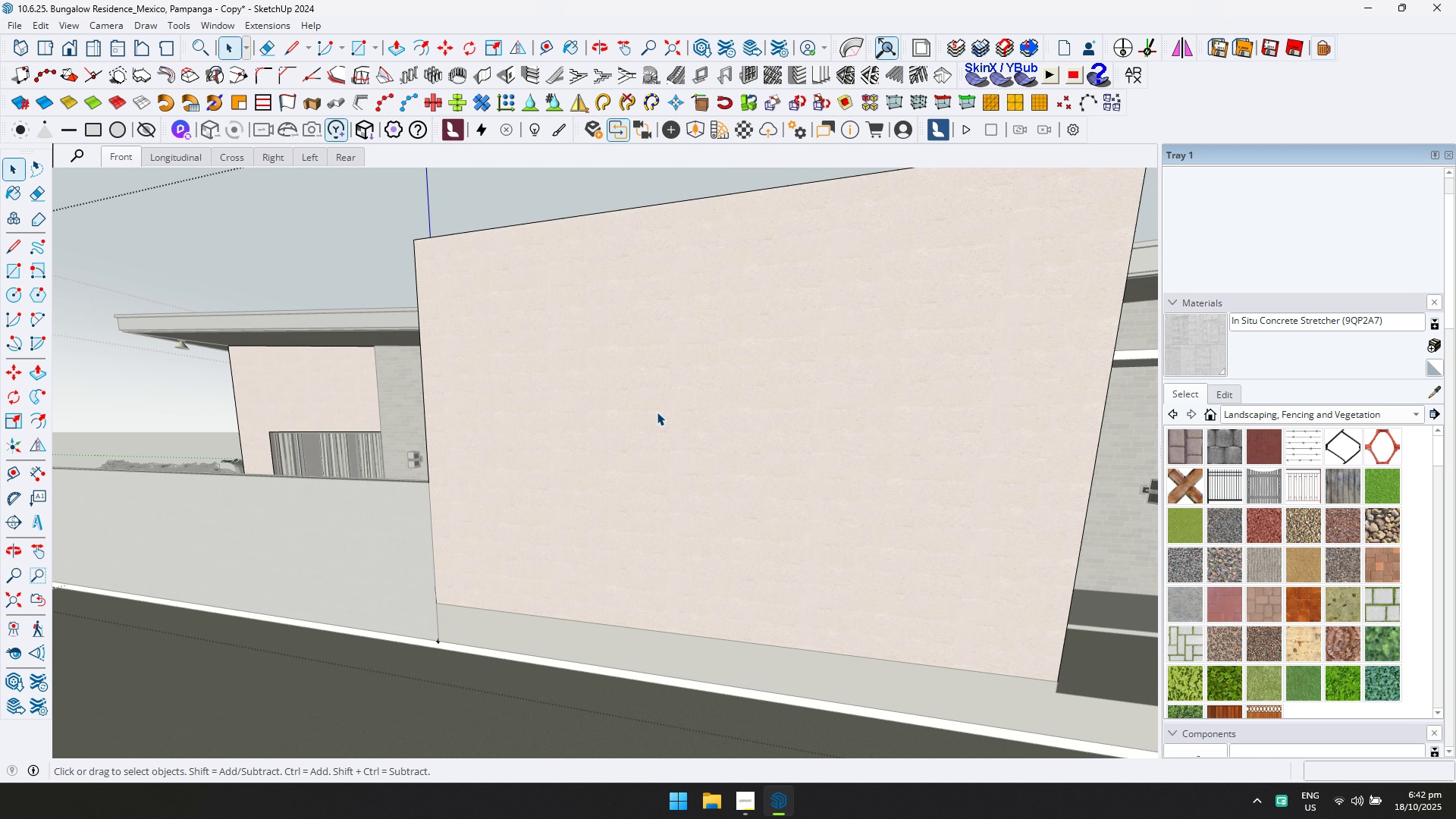 
scroll: coordinate [674, 504], scroll_direction: down, amount: 7.0
 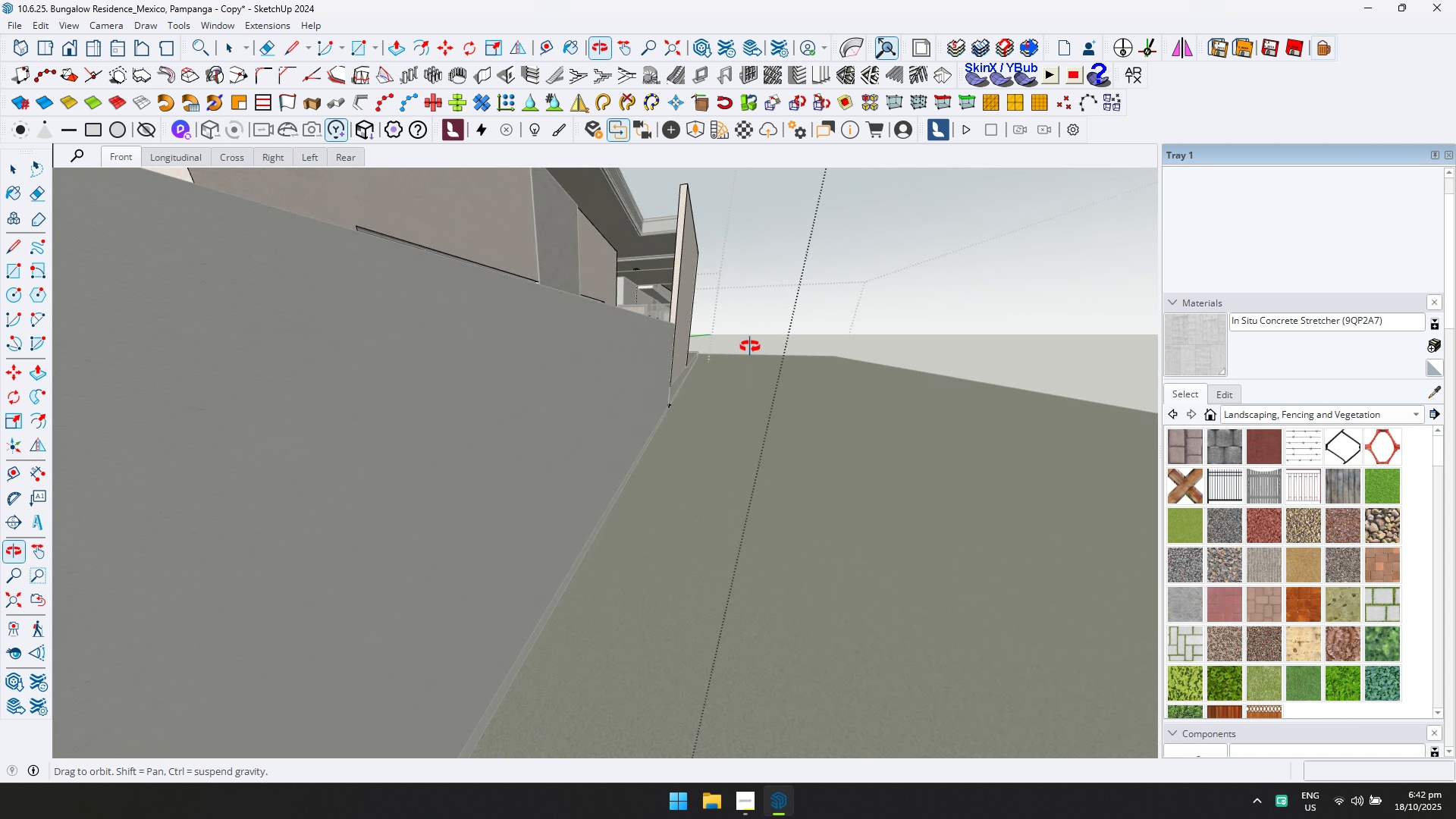 
key(Shift+ShiftLeft)
 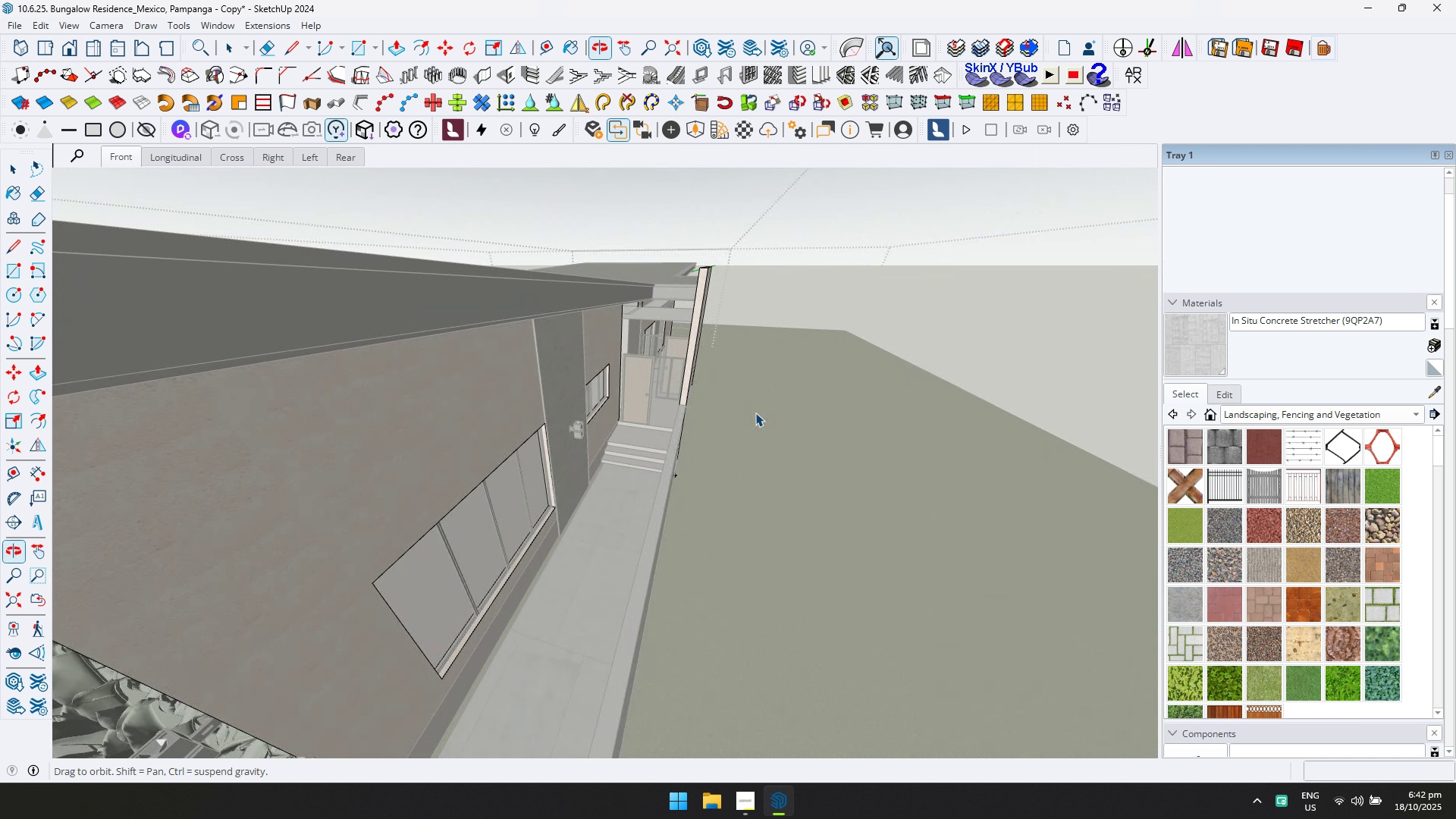 
scroll: coordinate [651, 321], scroll_direction: up, amount: 3.0
 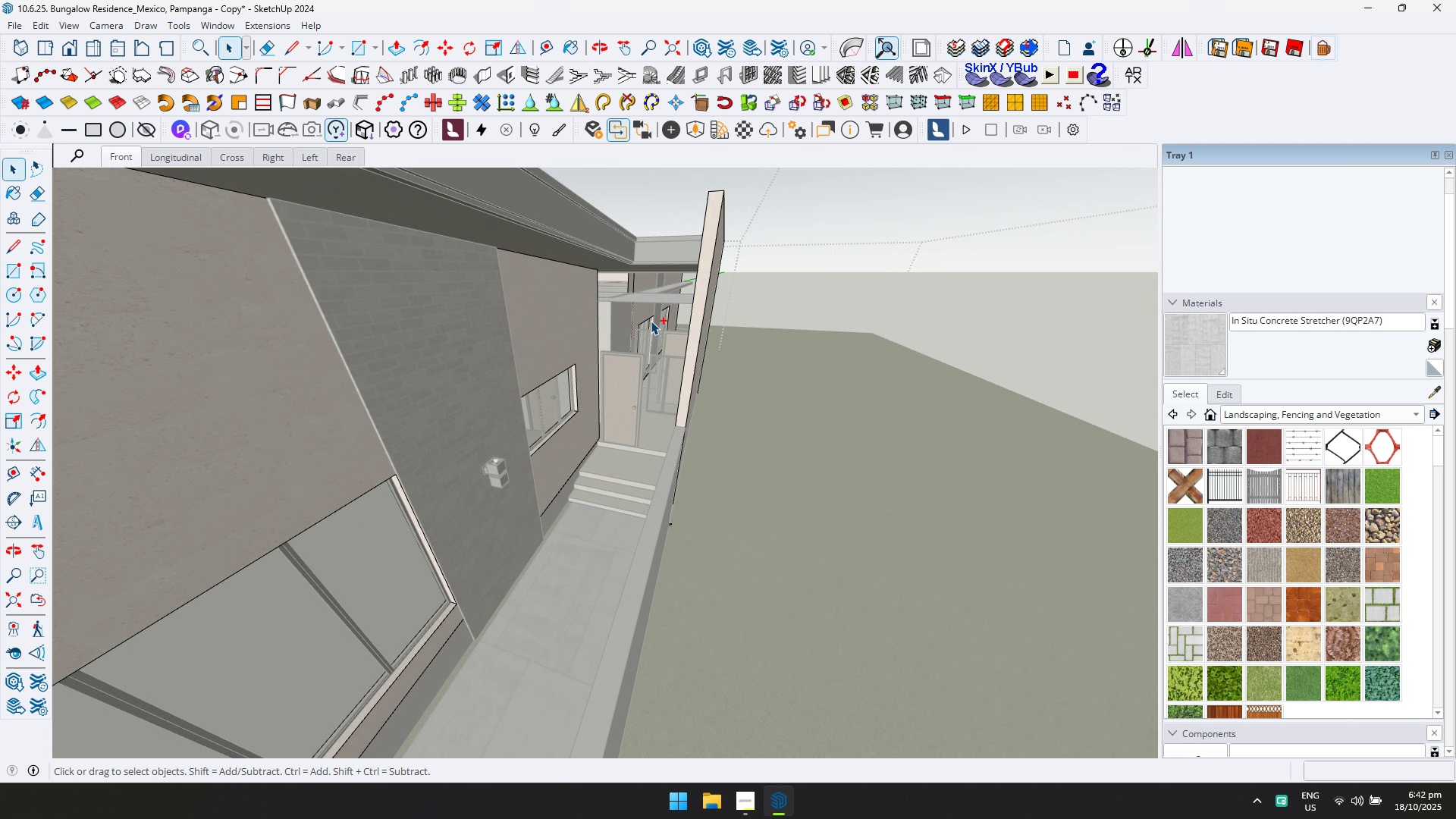 
key(Control+Z)
 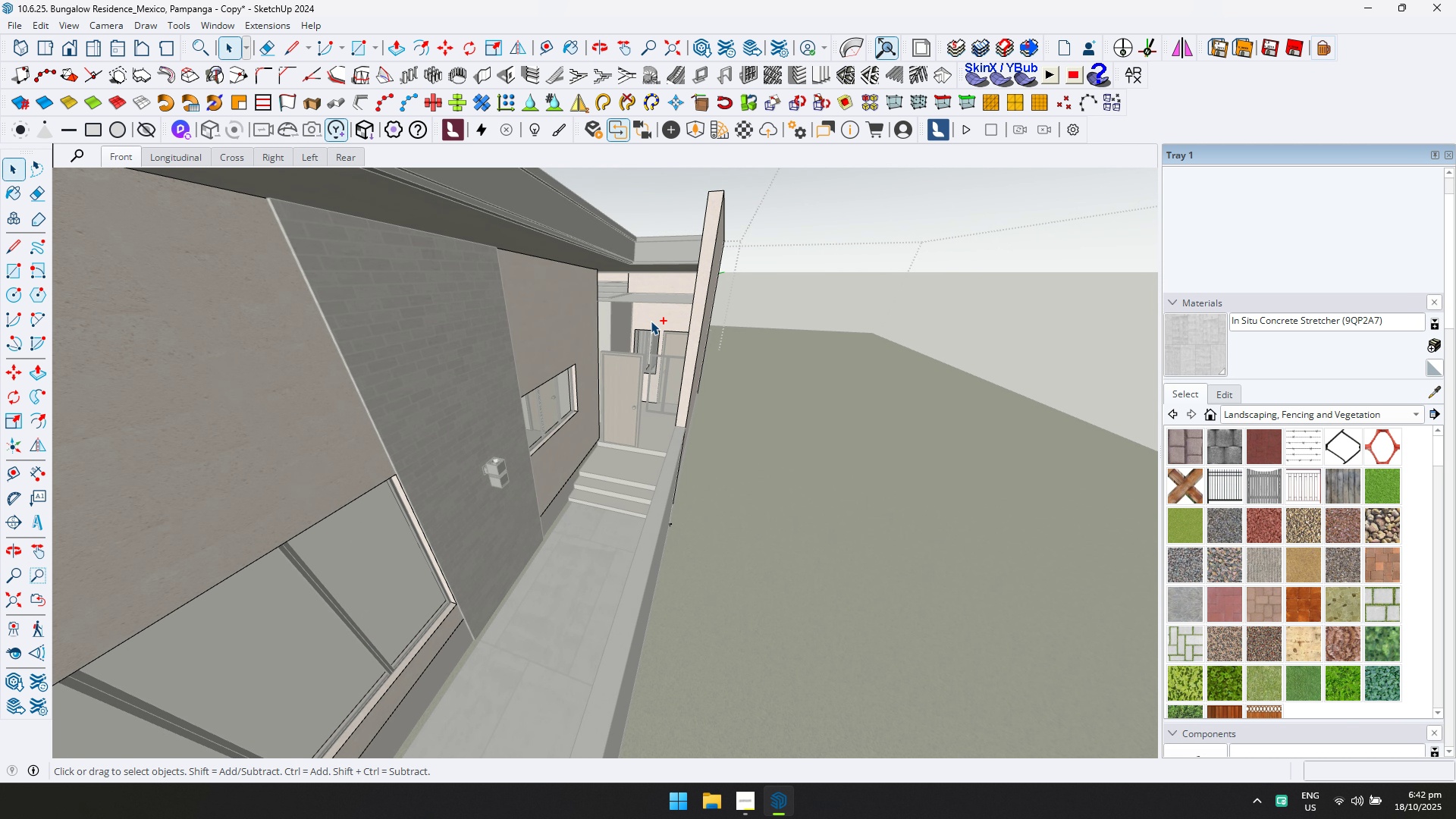 
key(Control+Z)
 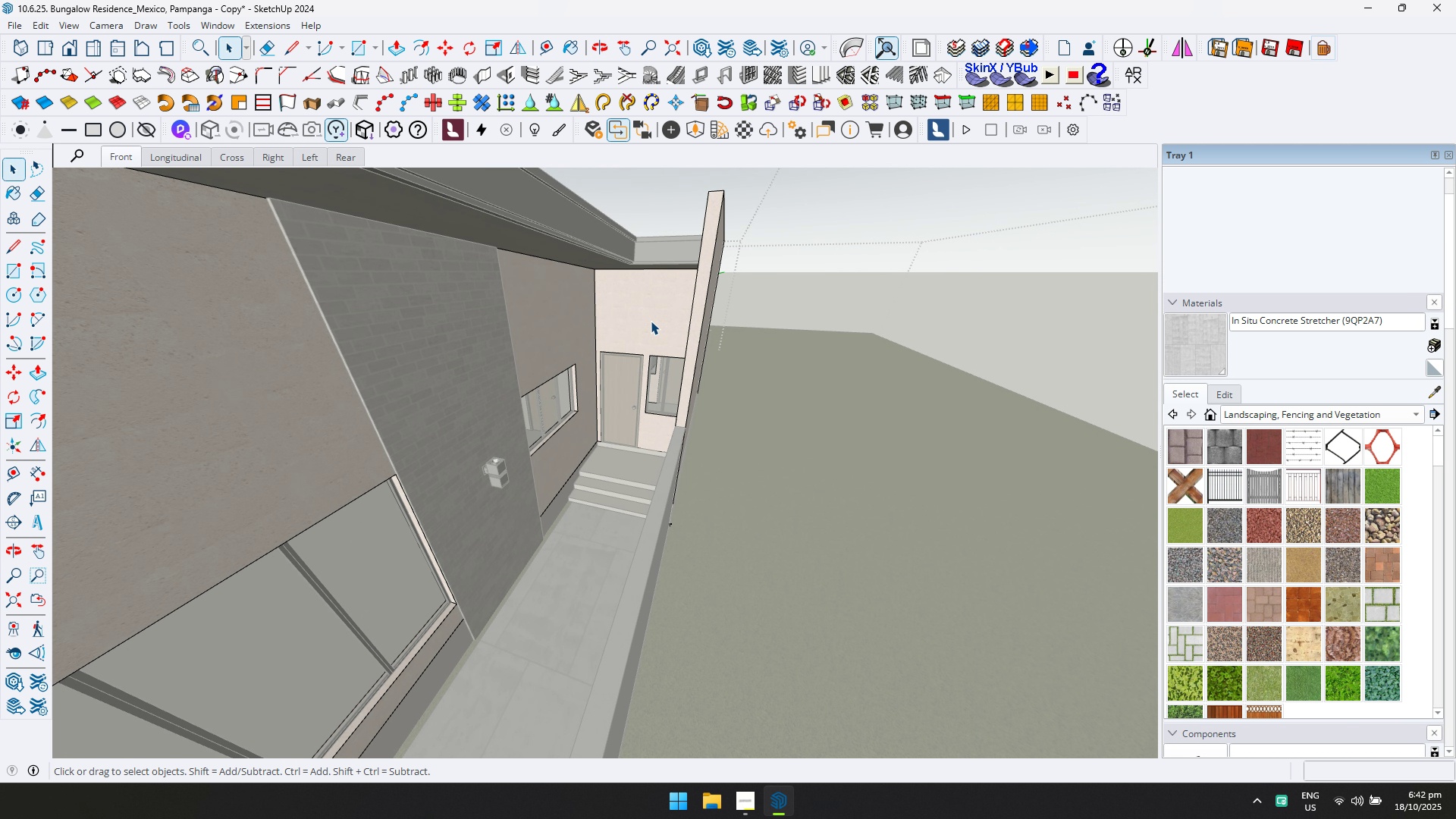 
key(Escape)
 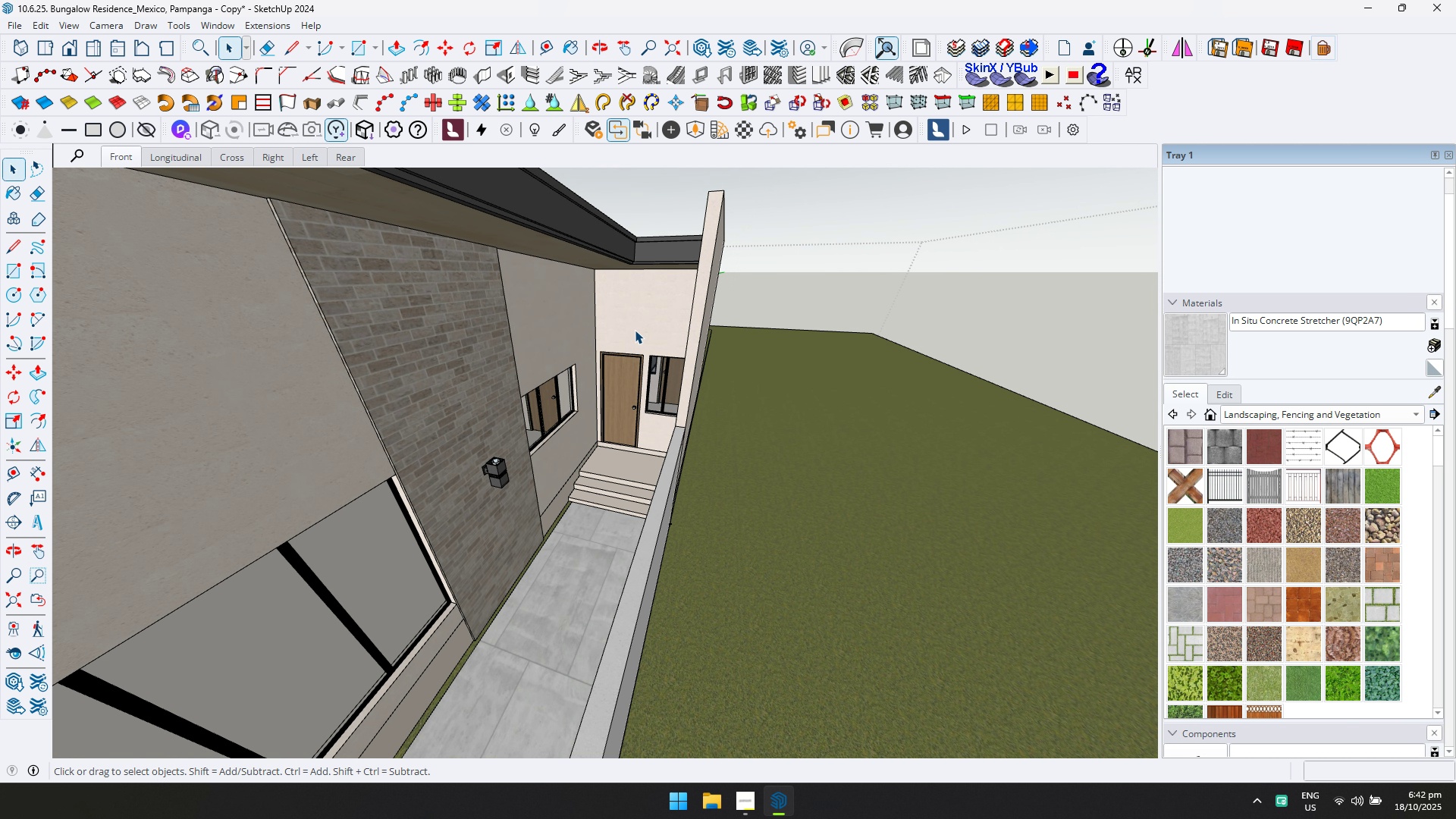 
key(Escape)
 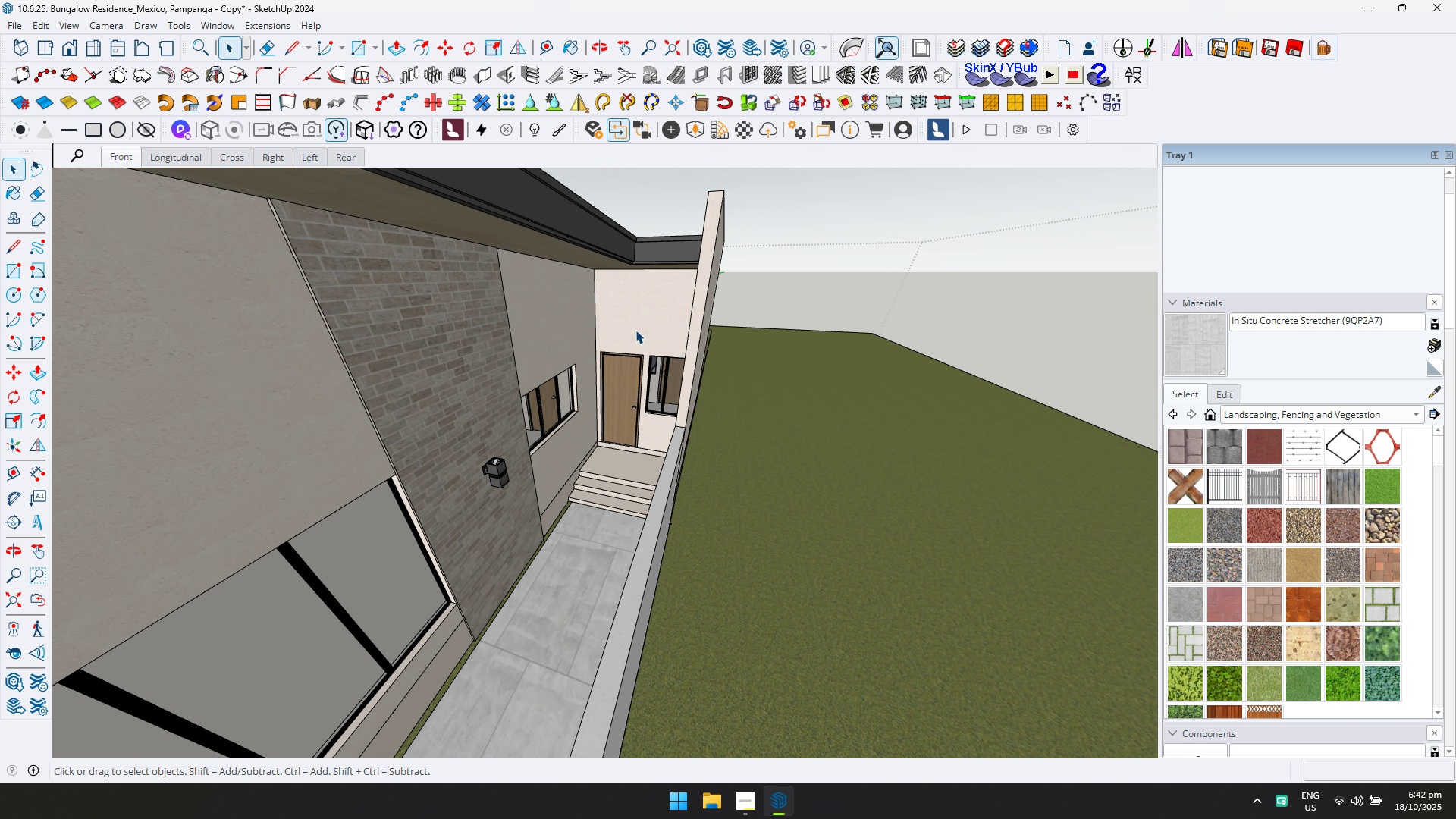 
scroll: coordinate [639, 324], scroll_direction: down, amount: 13.0
 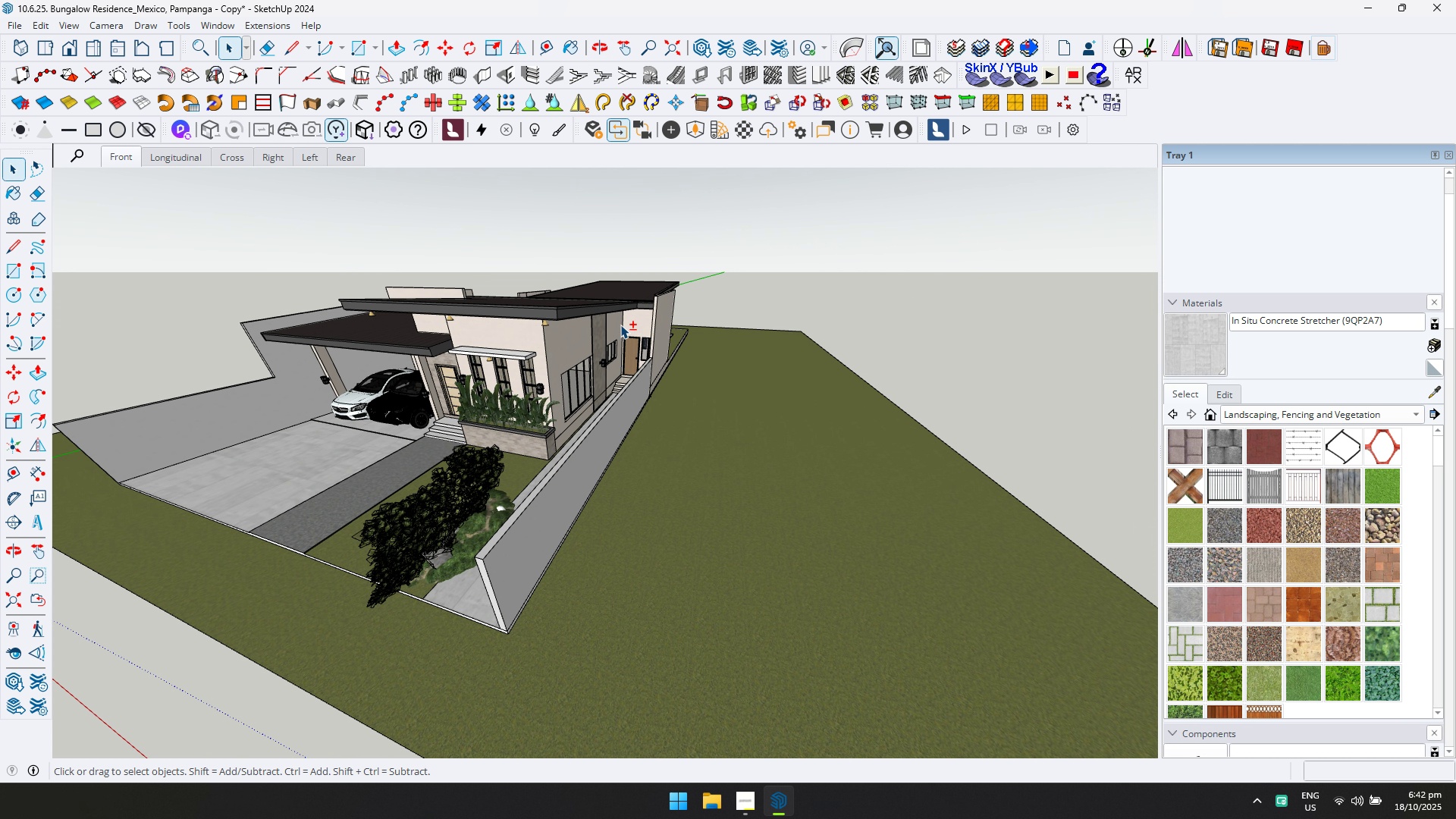 
key(Shift+ShiftLeft)
 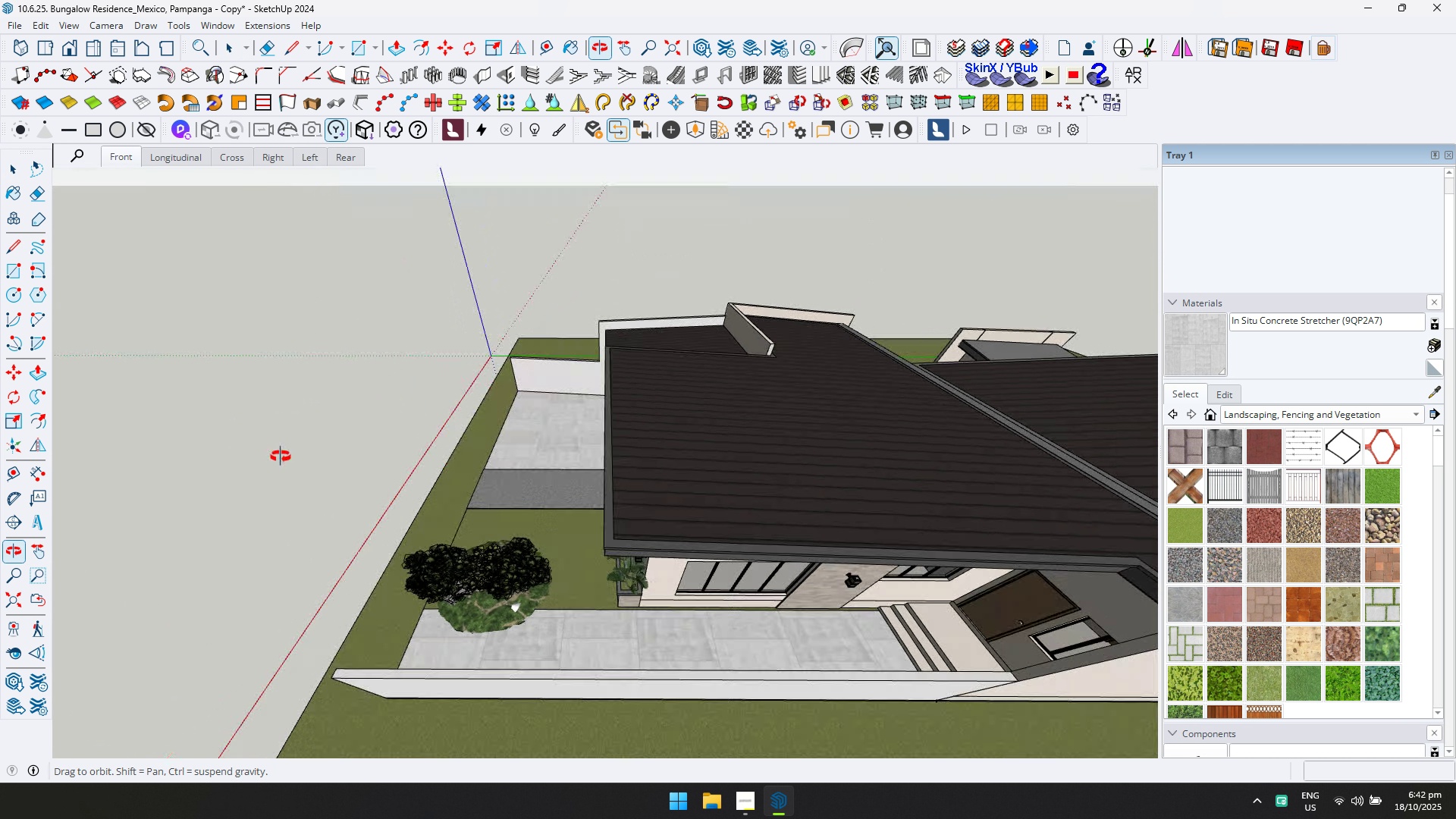 
scroll: coordinate [514, 402], scroll_direction: down, amount: 3.0
 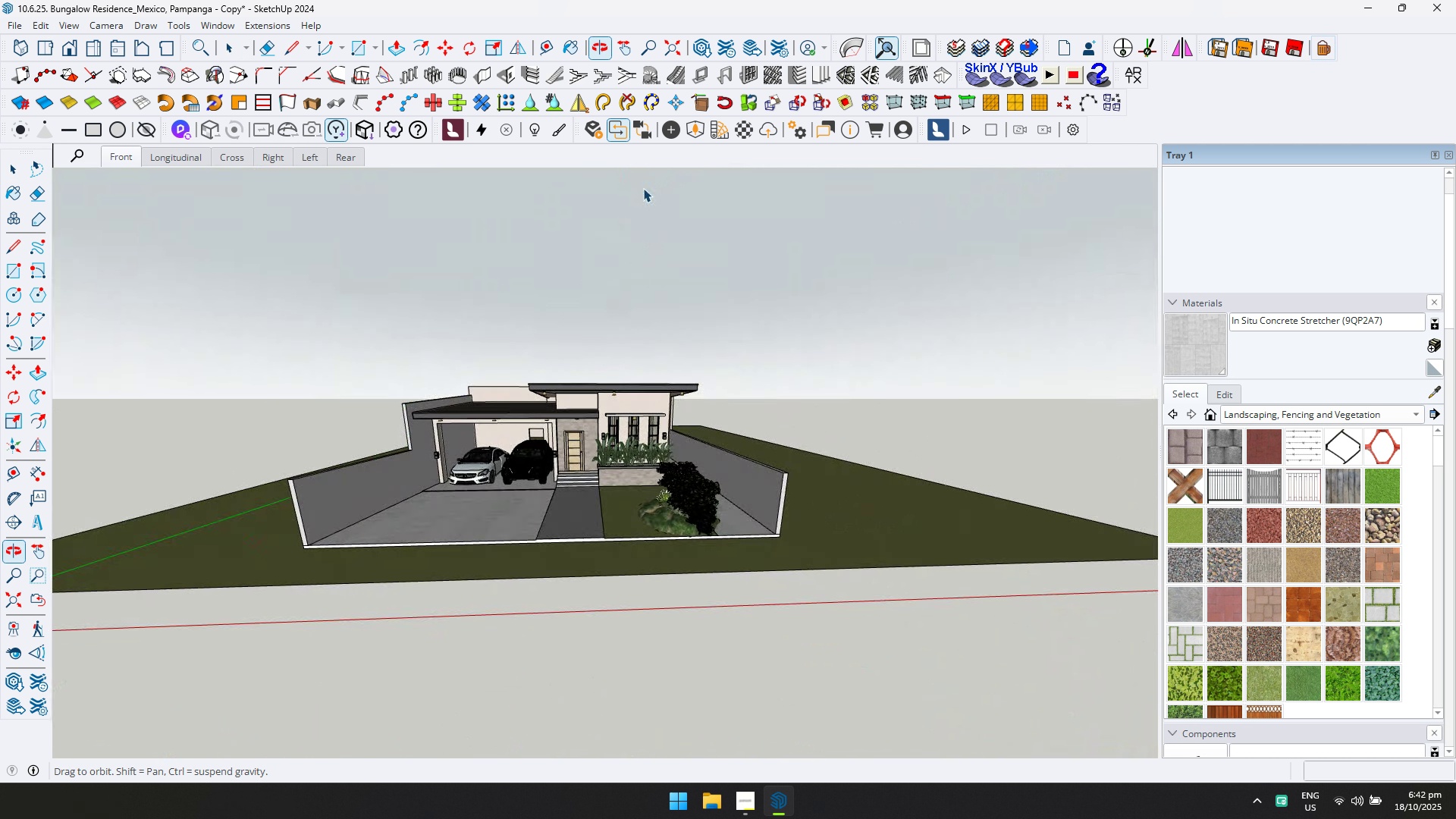 
key(Shift+ShiftLeft)
 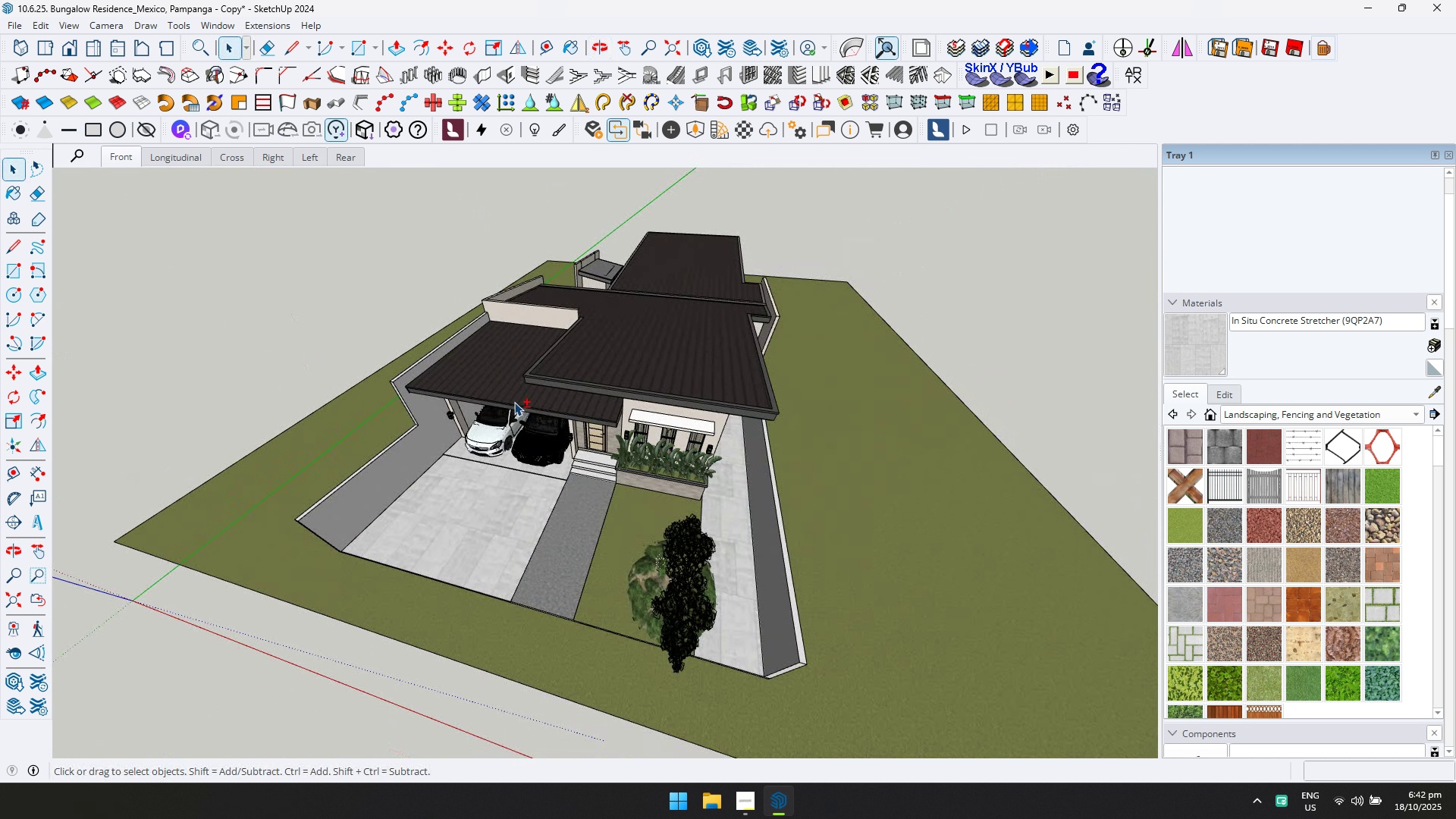 
scroll: coordinate [594, 462], scroll_direction: up, amount: 13.0
 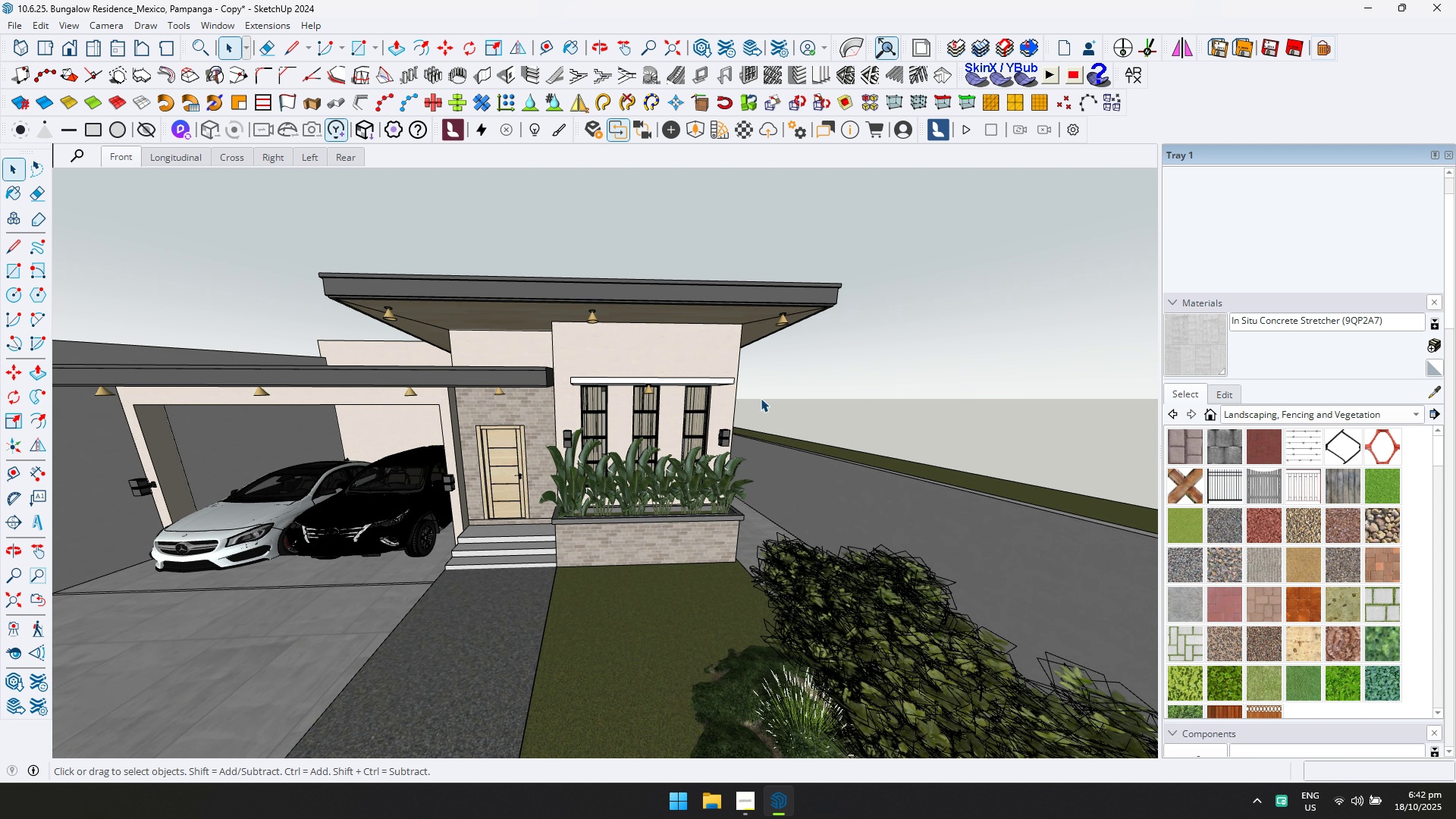 
key(Shift+ShiftLeft)
 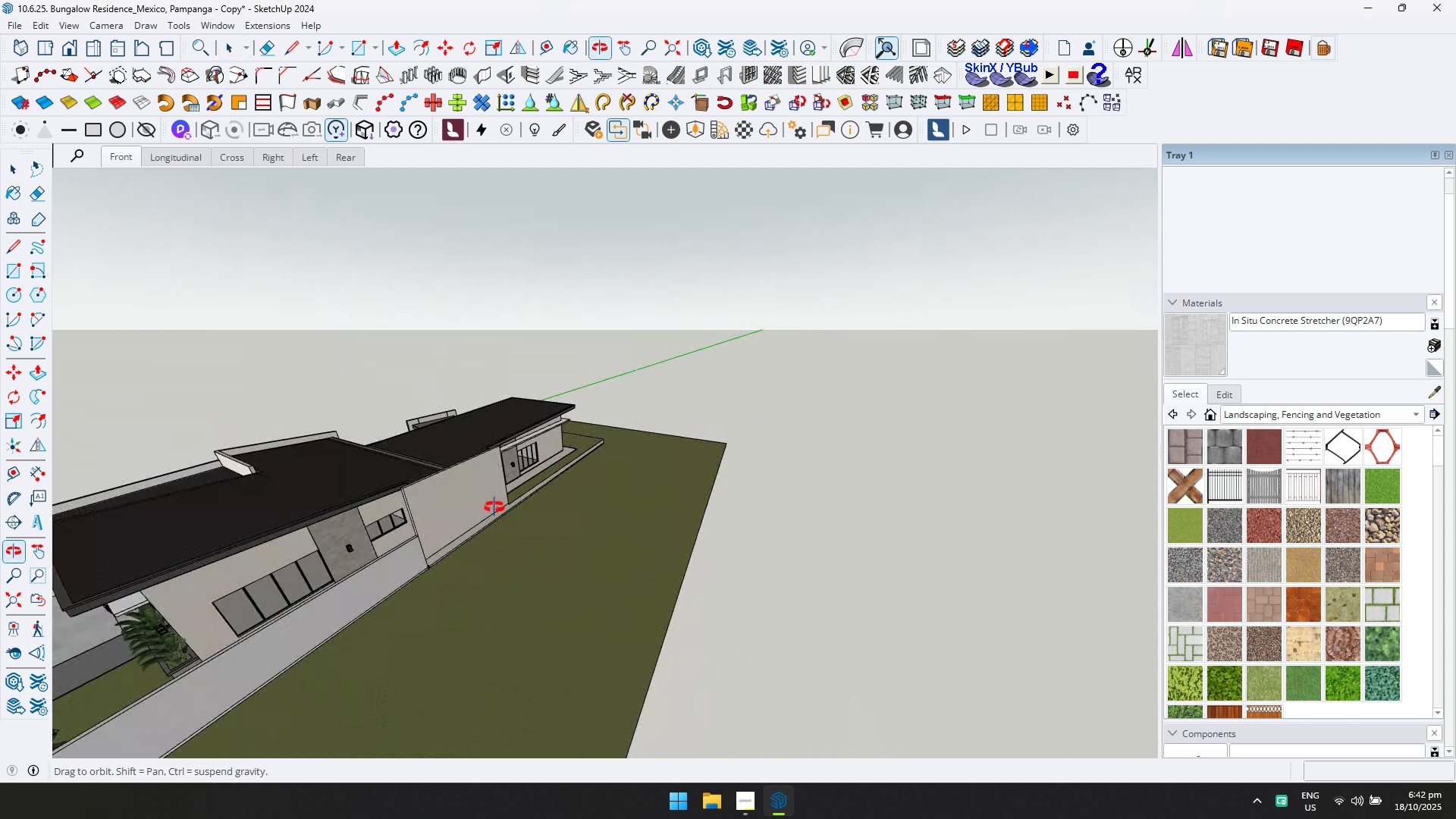 
scroll: coordinate [427, 507], scroll_direction: up, amount: 6.0
 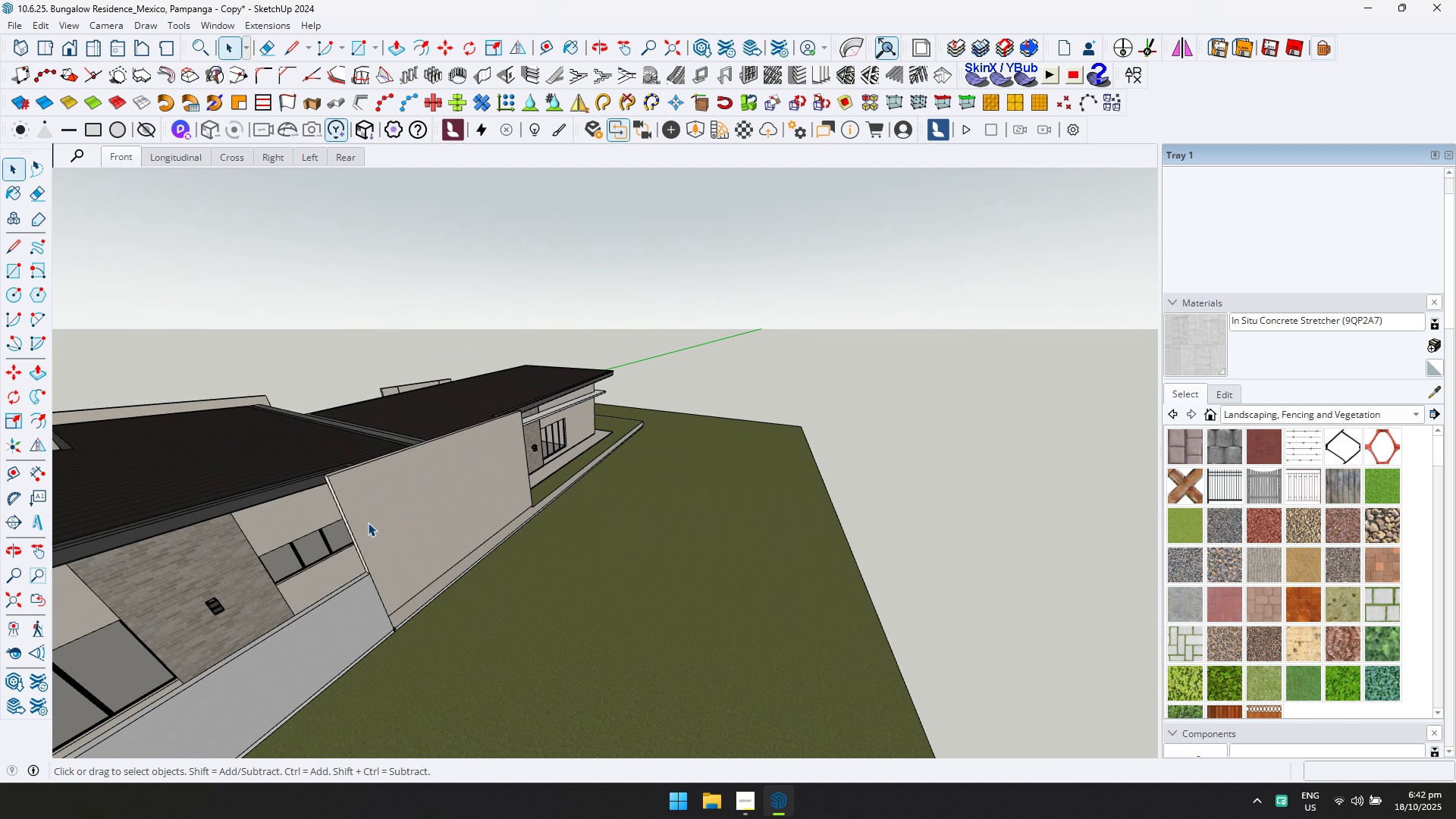 
key(Shift+ShiftLeft)
 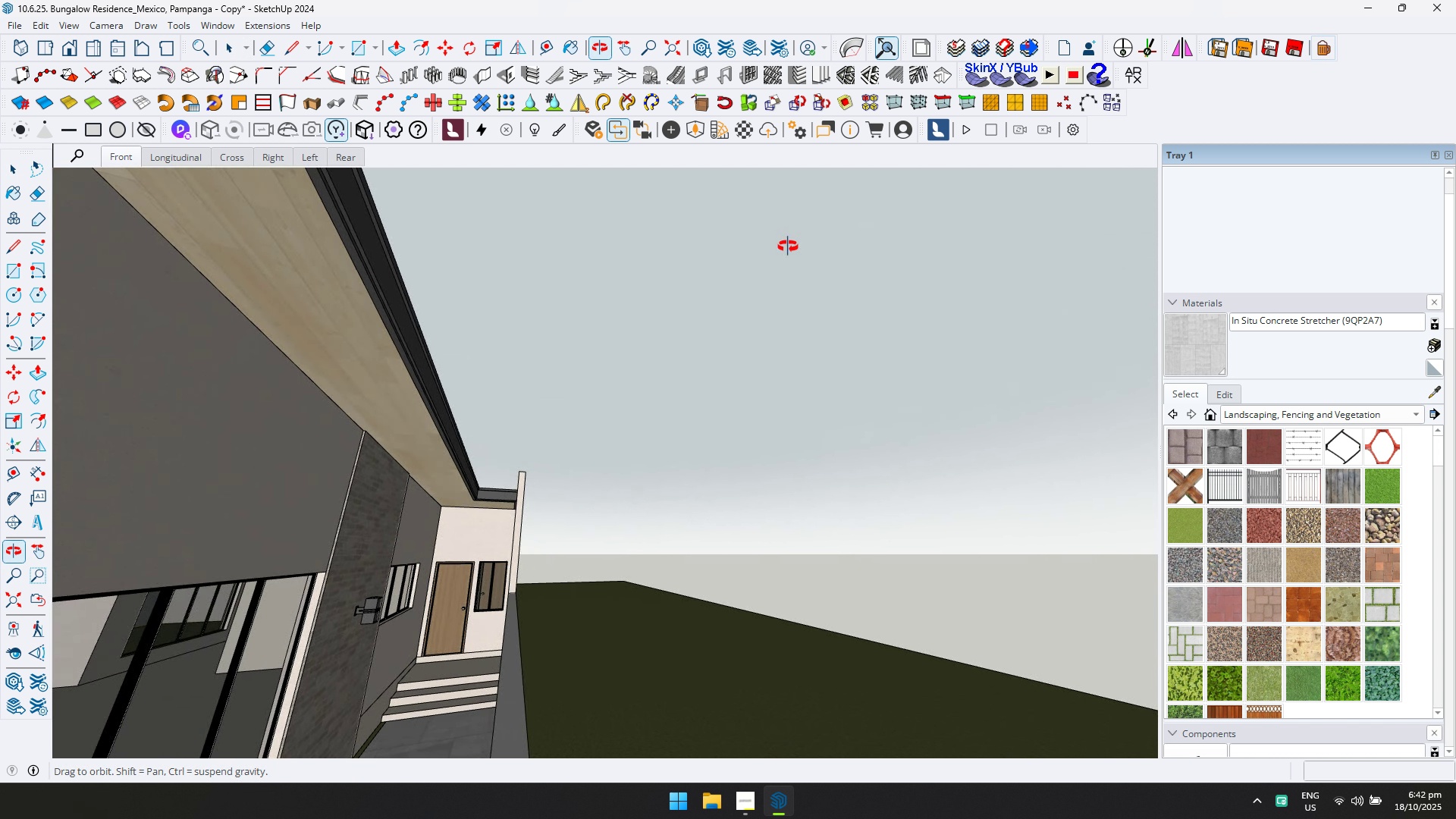 
scroll: coordinate [484, 523], scroll_direction: up, amount: 8.0
 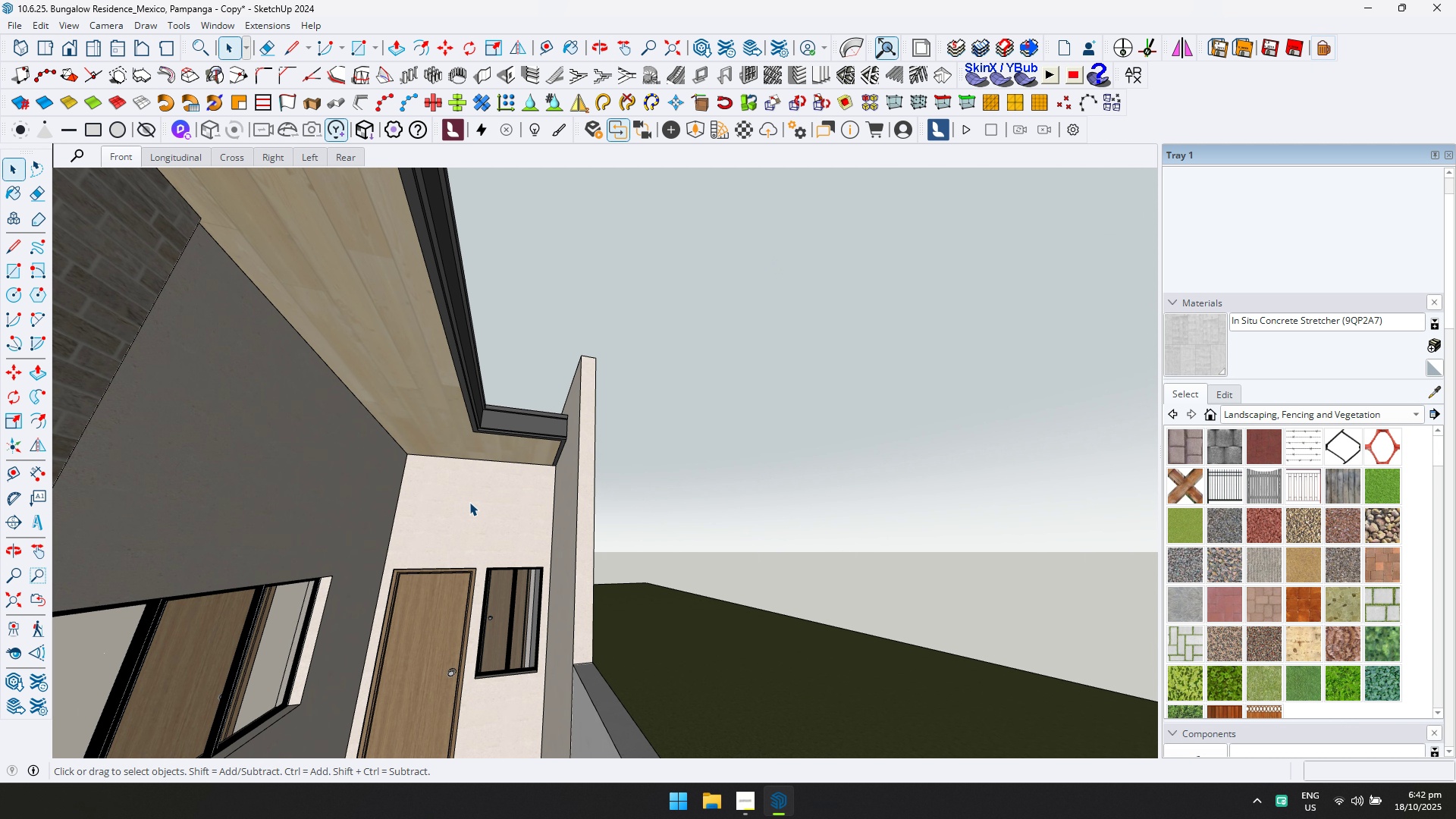 
double_click([467, 509])
 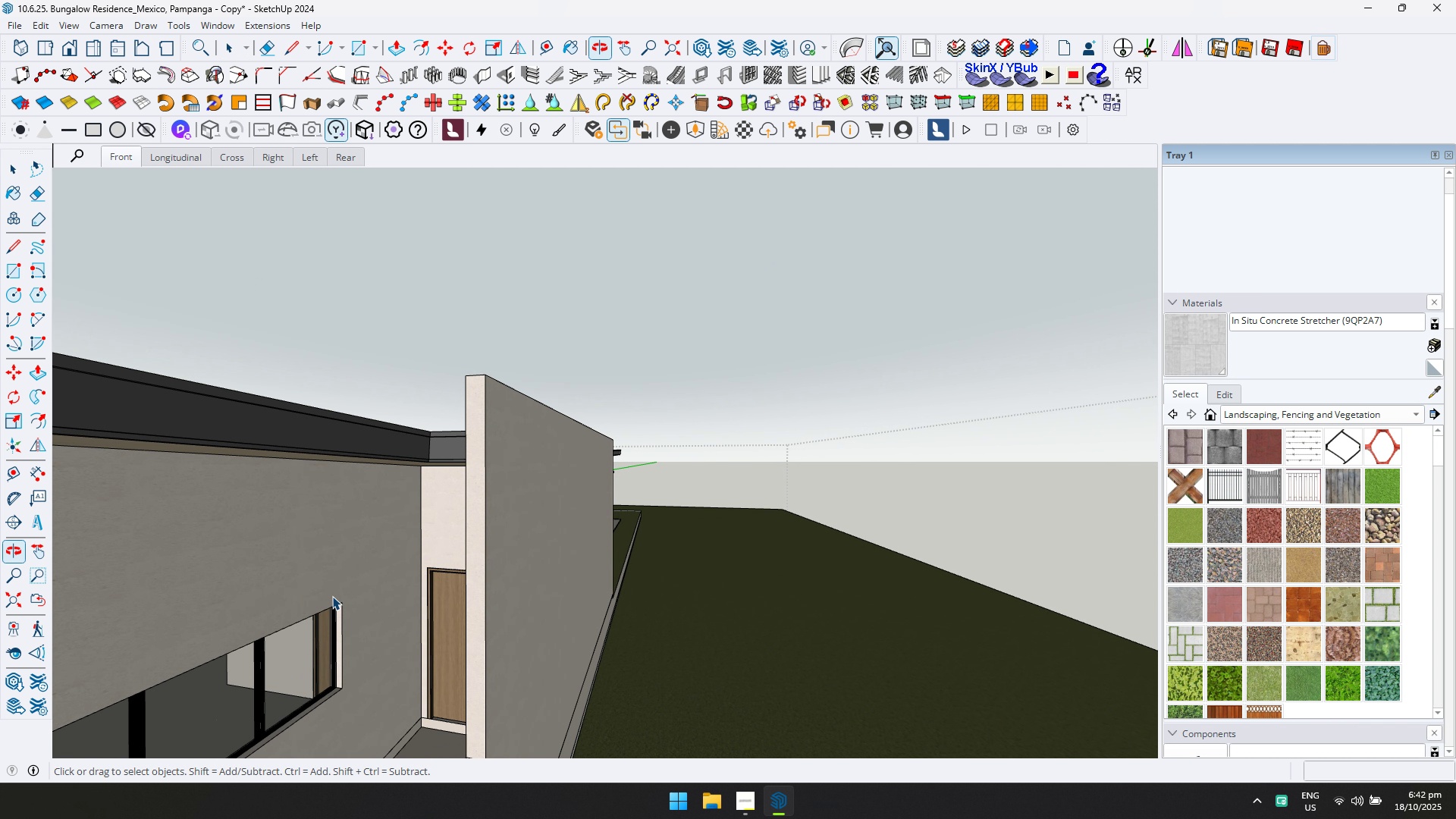 
scroll: coordinate [450, 526], scroll_direction: up, amount: 1.0
 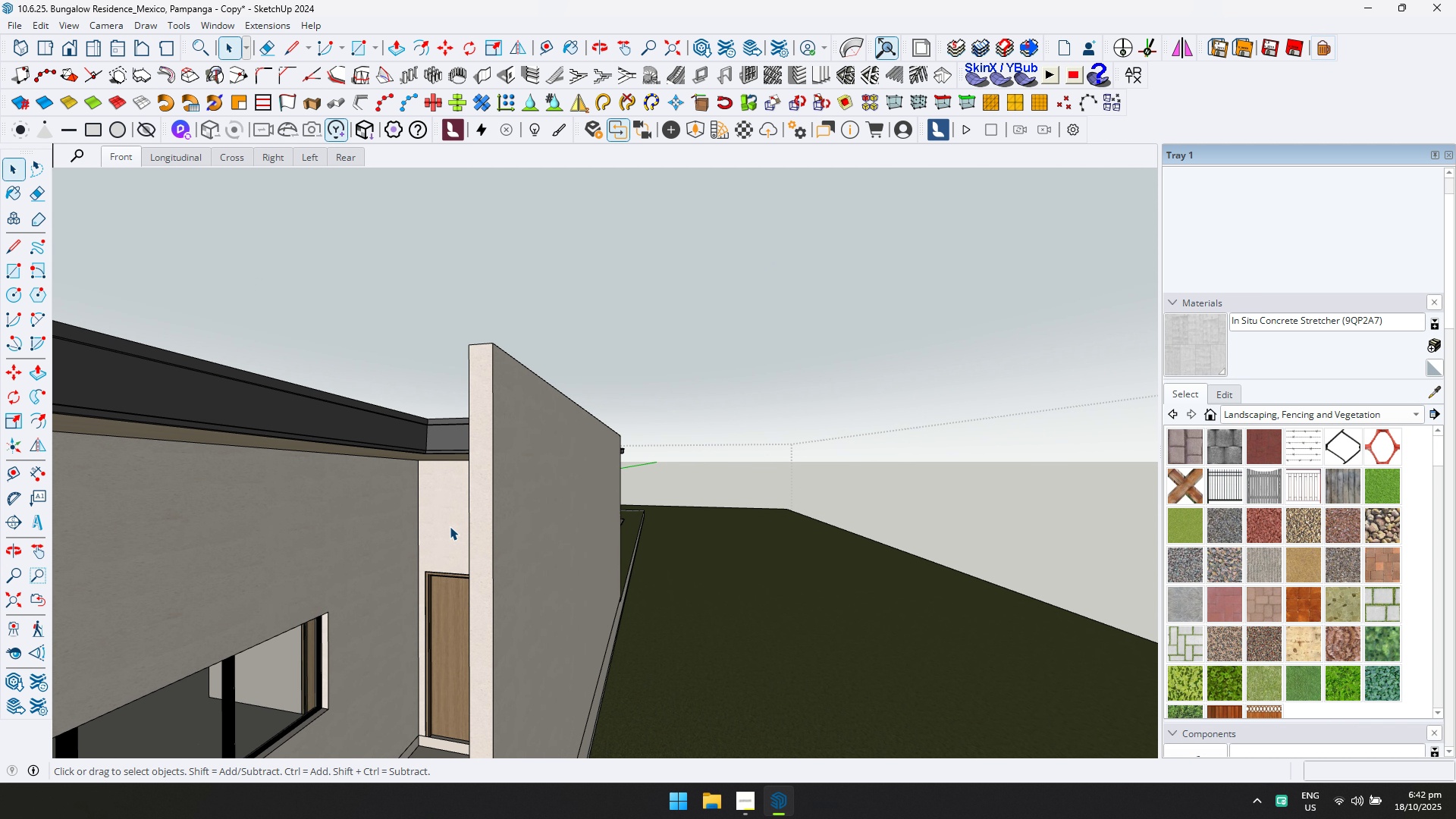 
left_click([450, 526])
 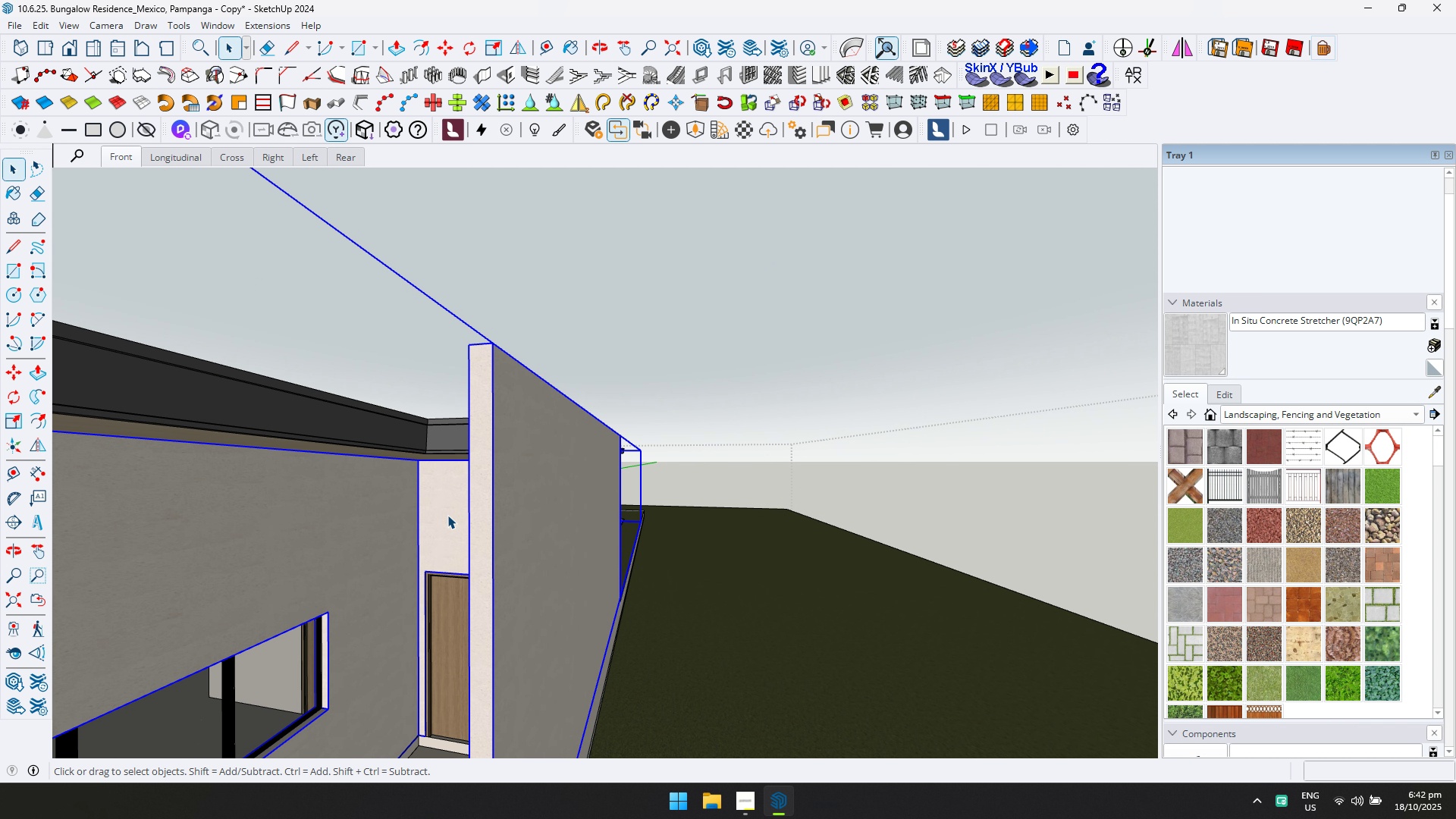 
scroll: coordinate [446, 513], scroll_direction: down, amount: 3.0
 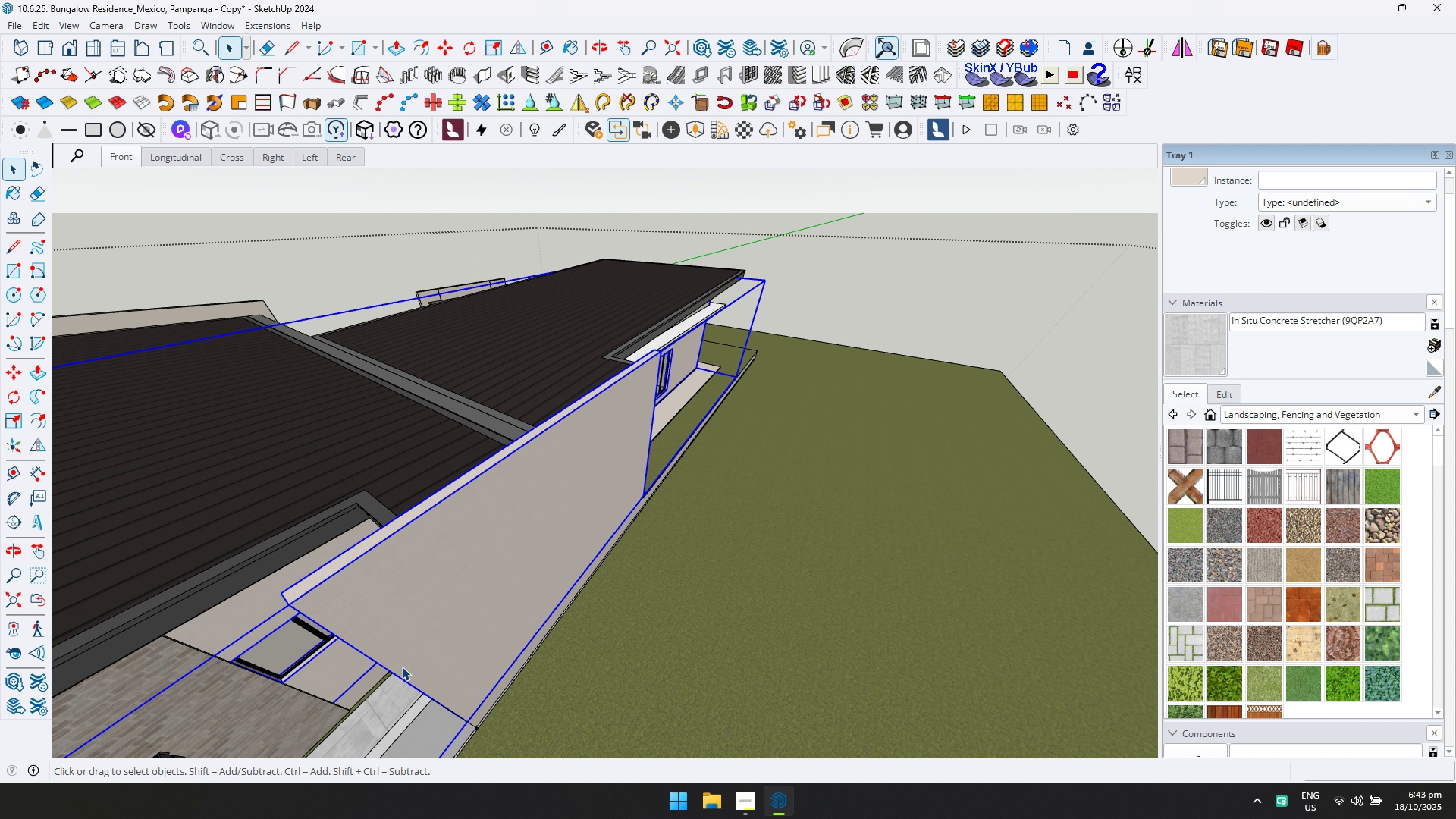 
key(Shift+ShiftLeft)
 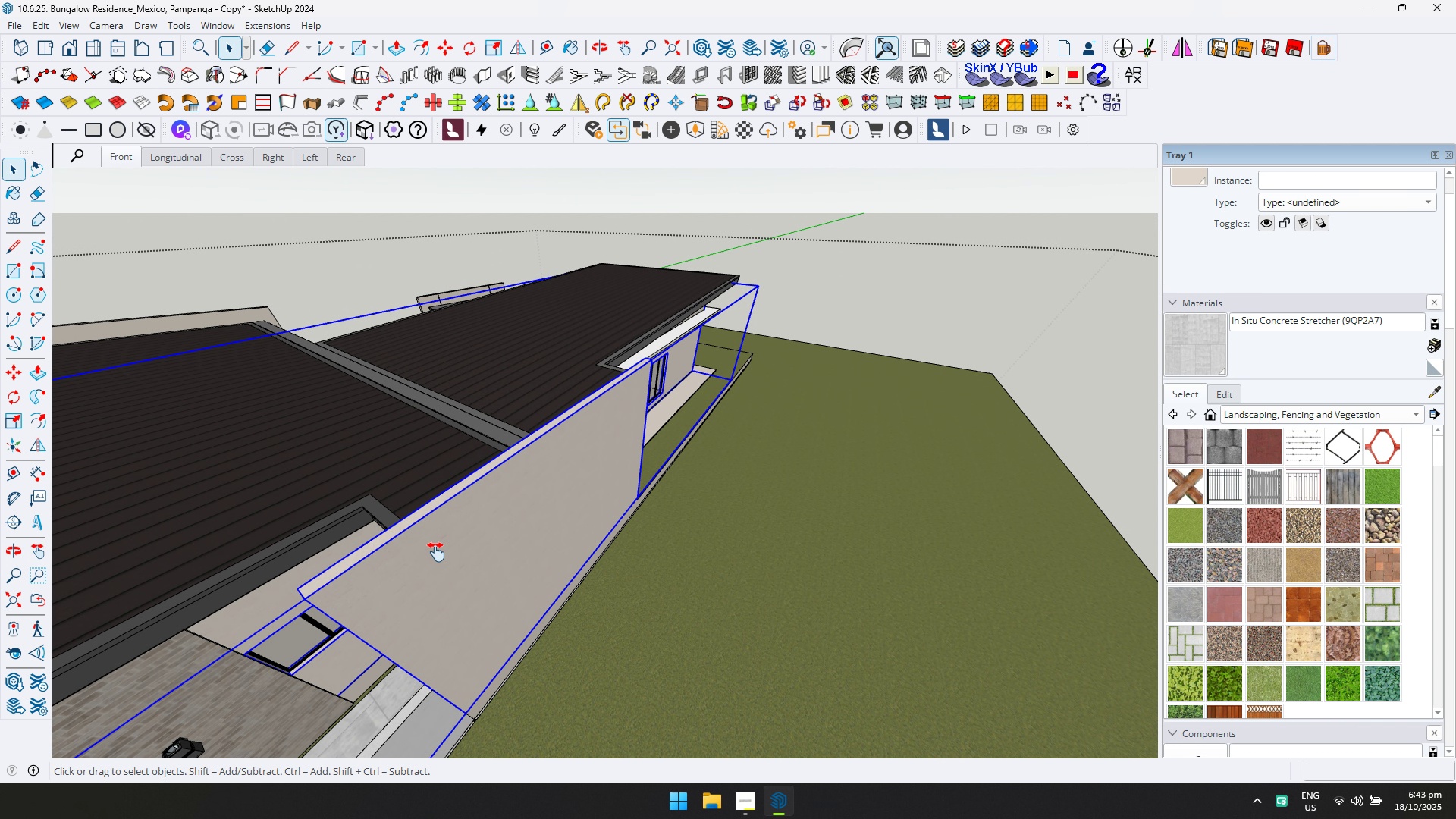 
scroll: coordinate [453, 559], scroll_direction: down, amount: 2.0
 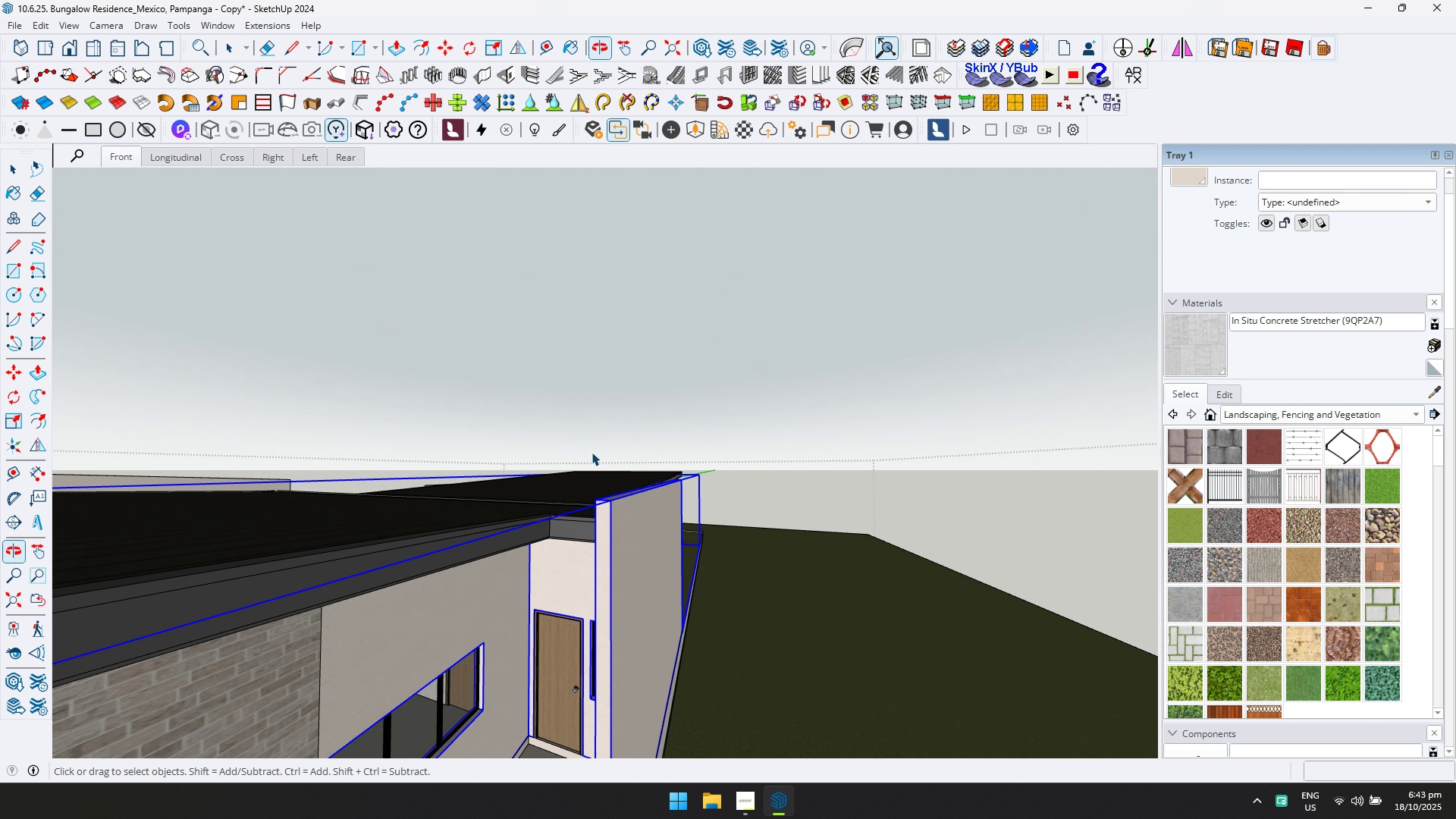 
scroll: coordinate [529, 610], scroll_direction: up, amount: 6.0
 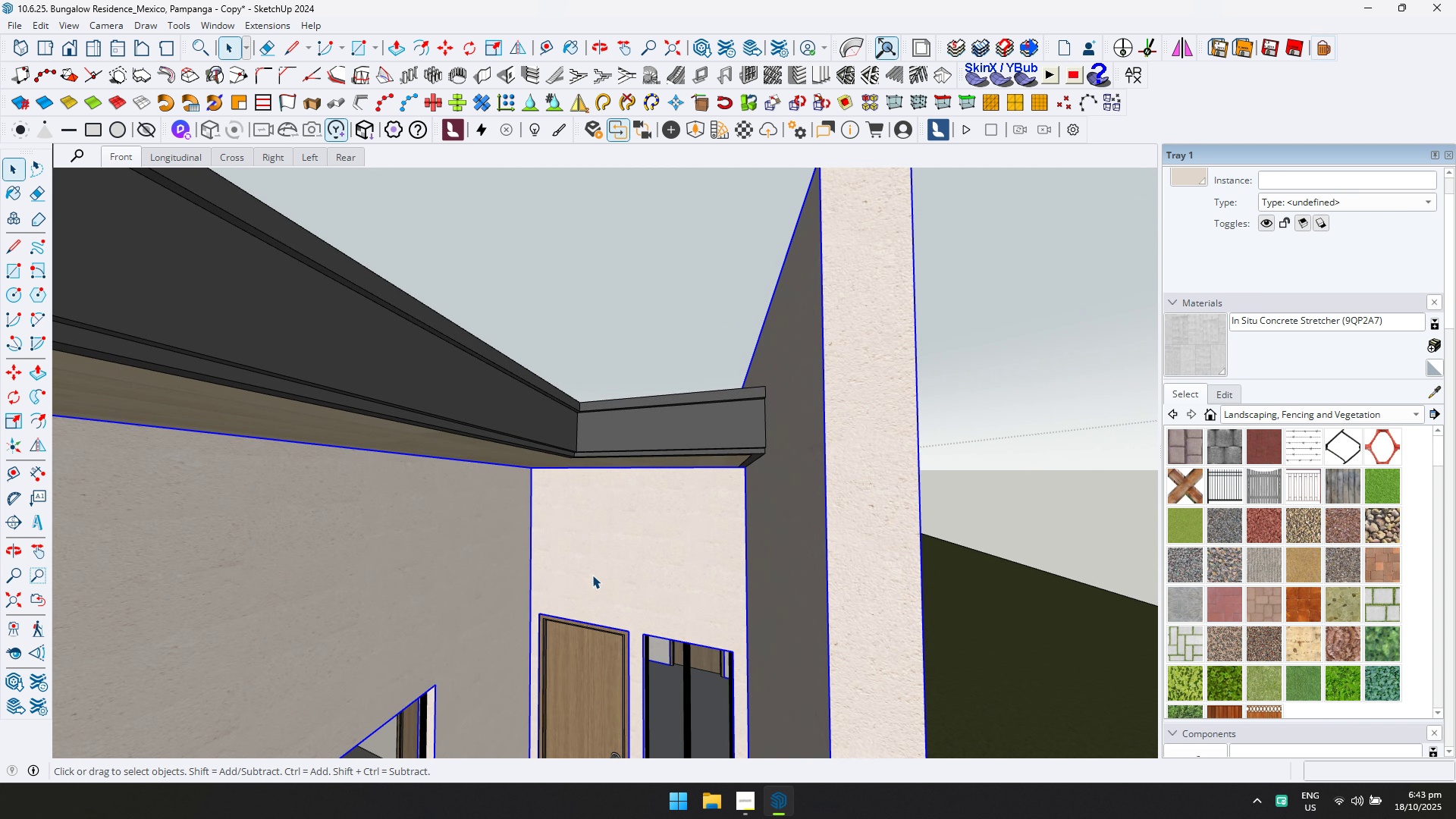 
double_click([592, 575])
 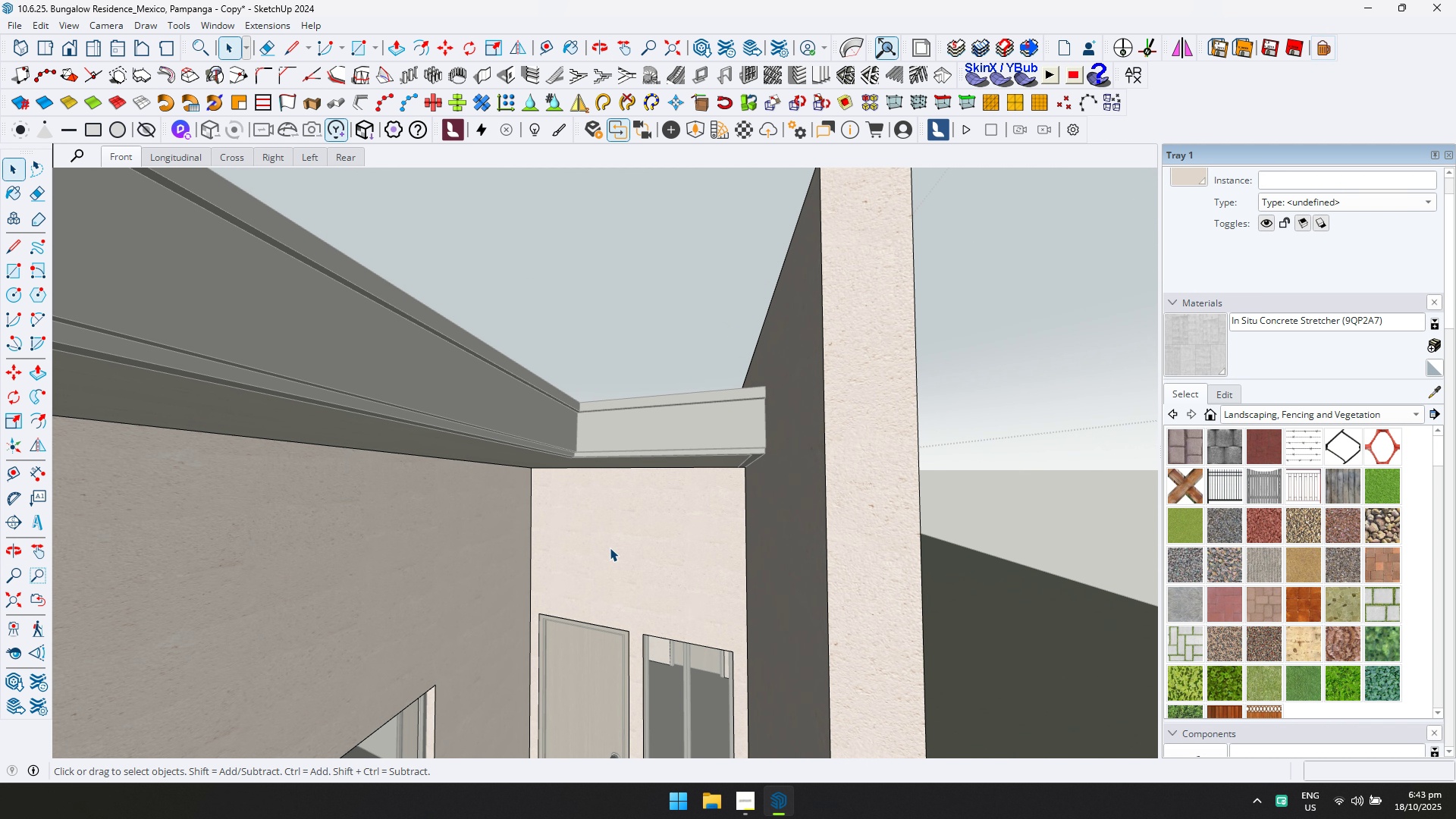 
triple_click([610, 548])
 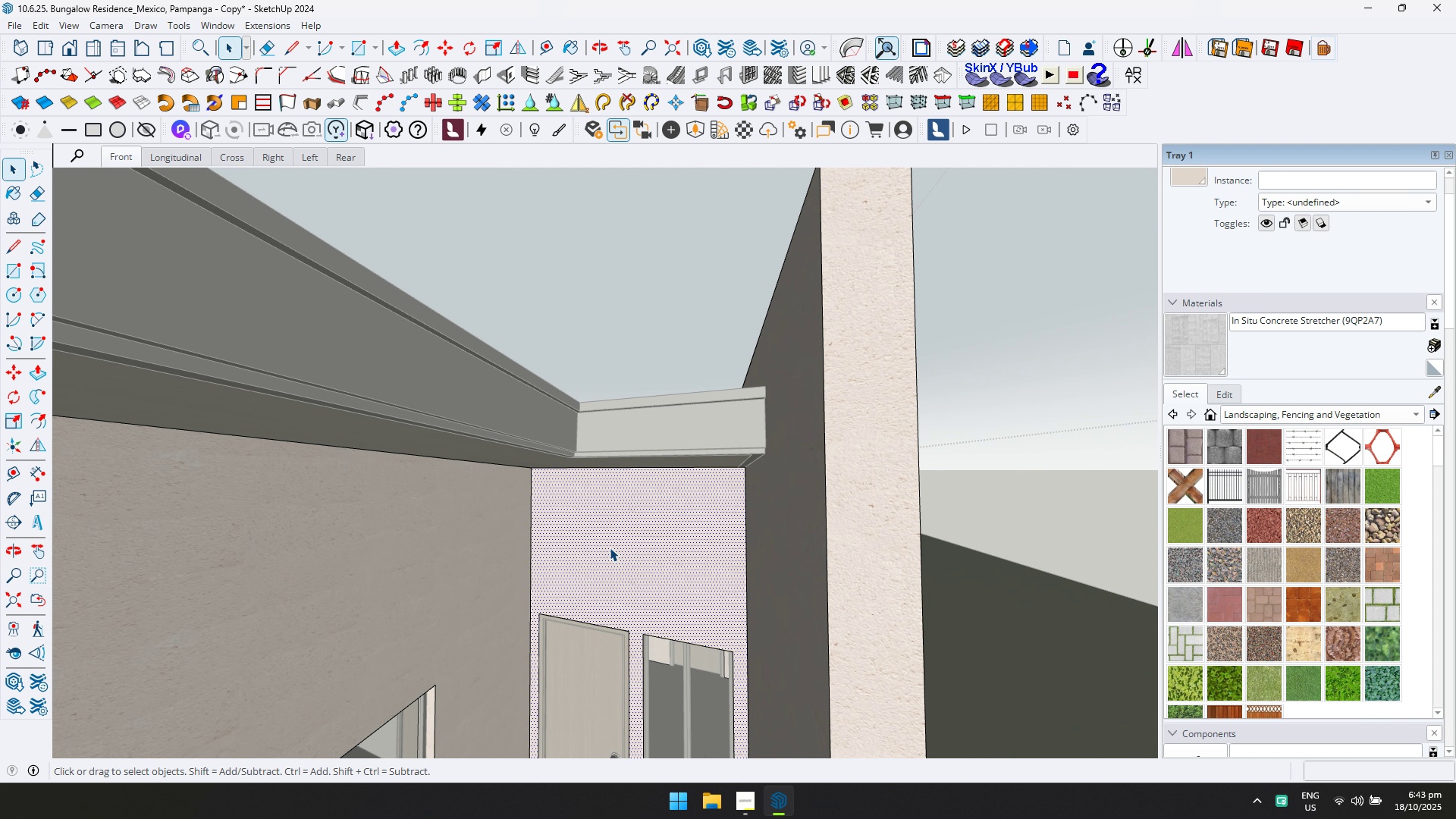 
type(dp)
 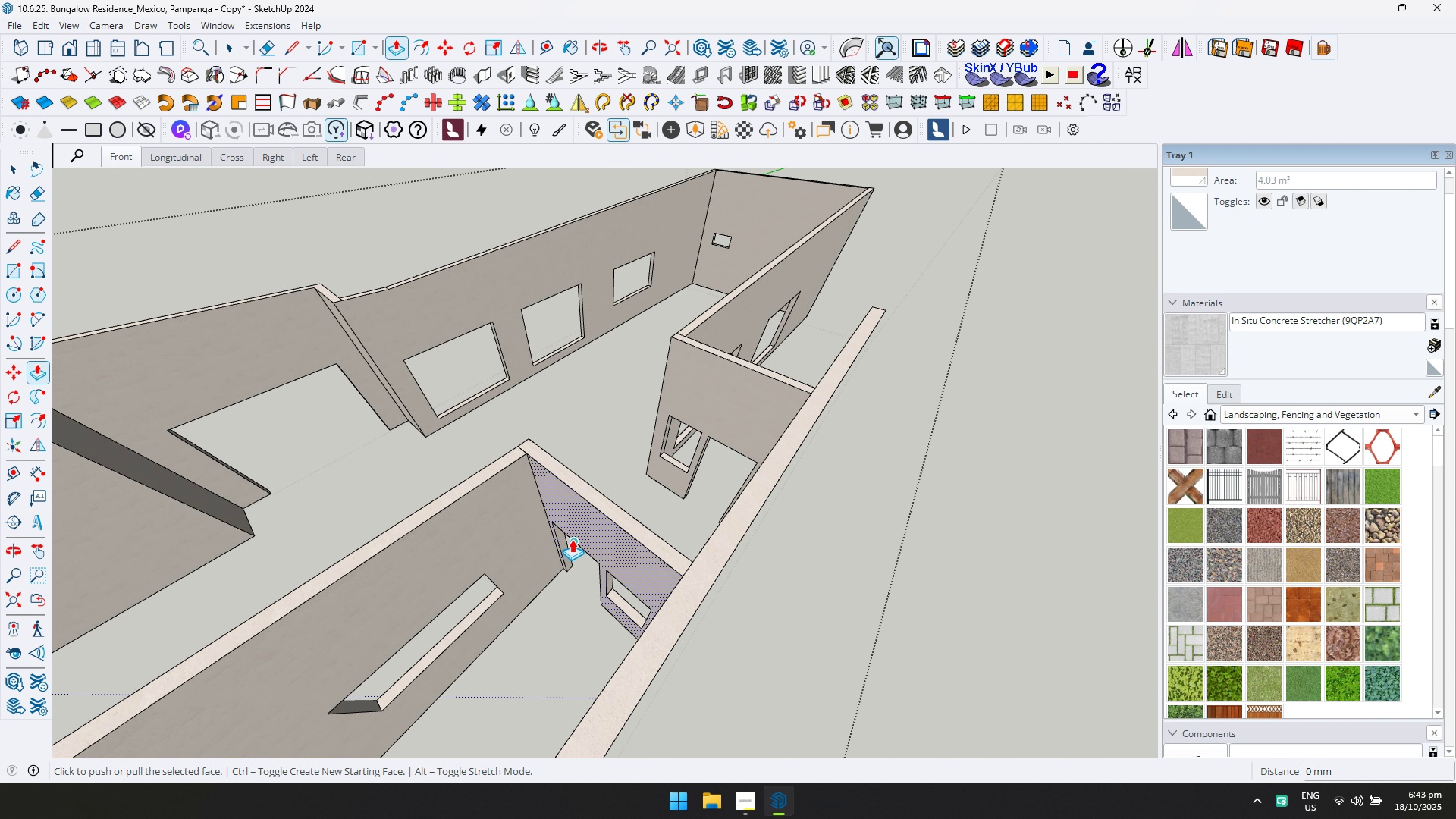 
scroll: coordinate [640, 504], scroll_direction: down, amount: 1.0
 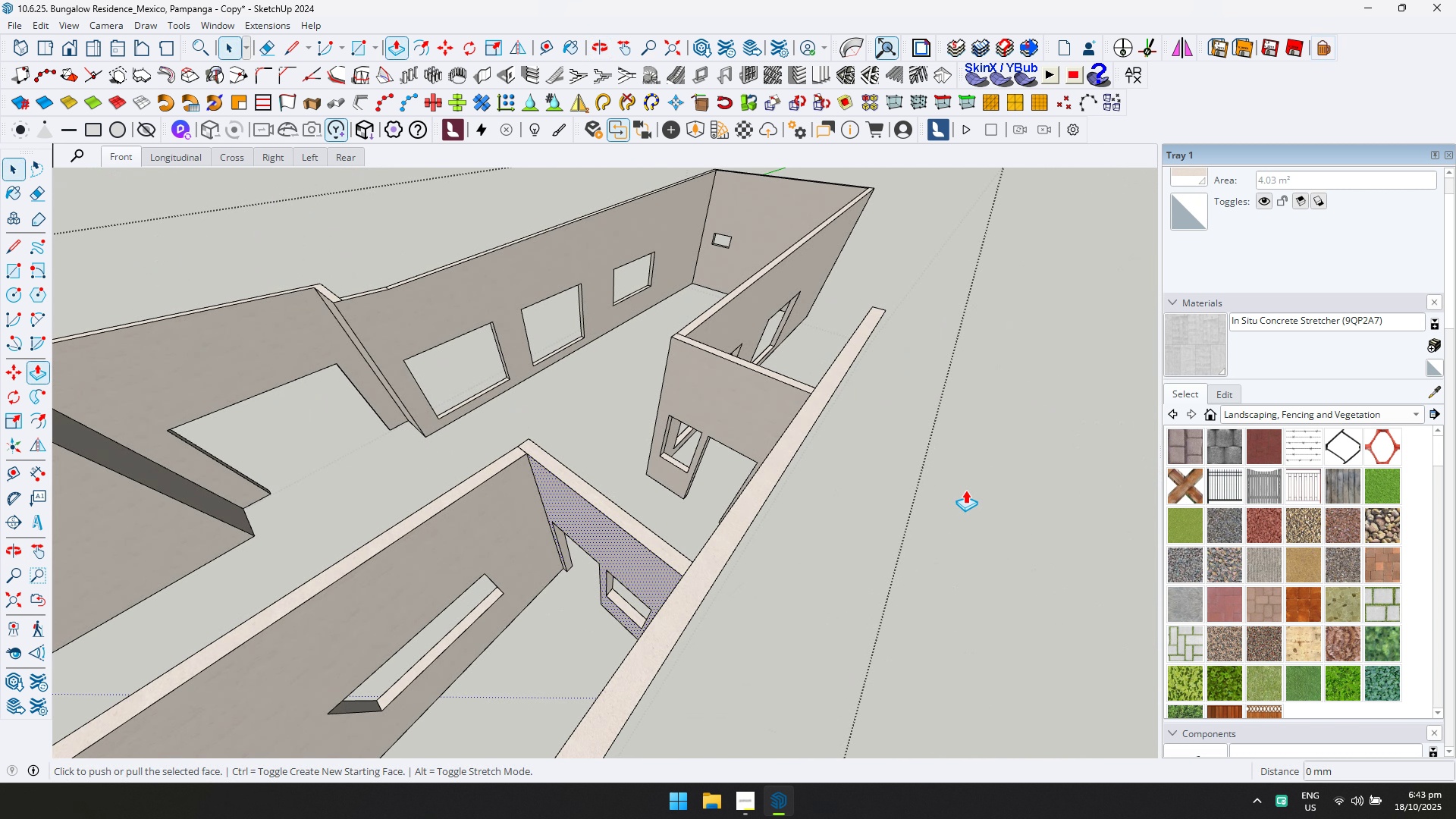 
left_click([585, 523])
 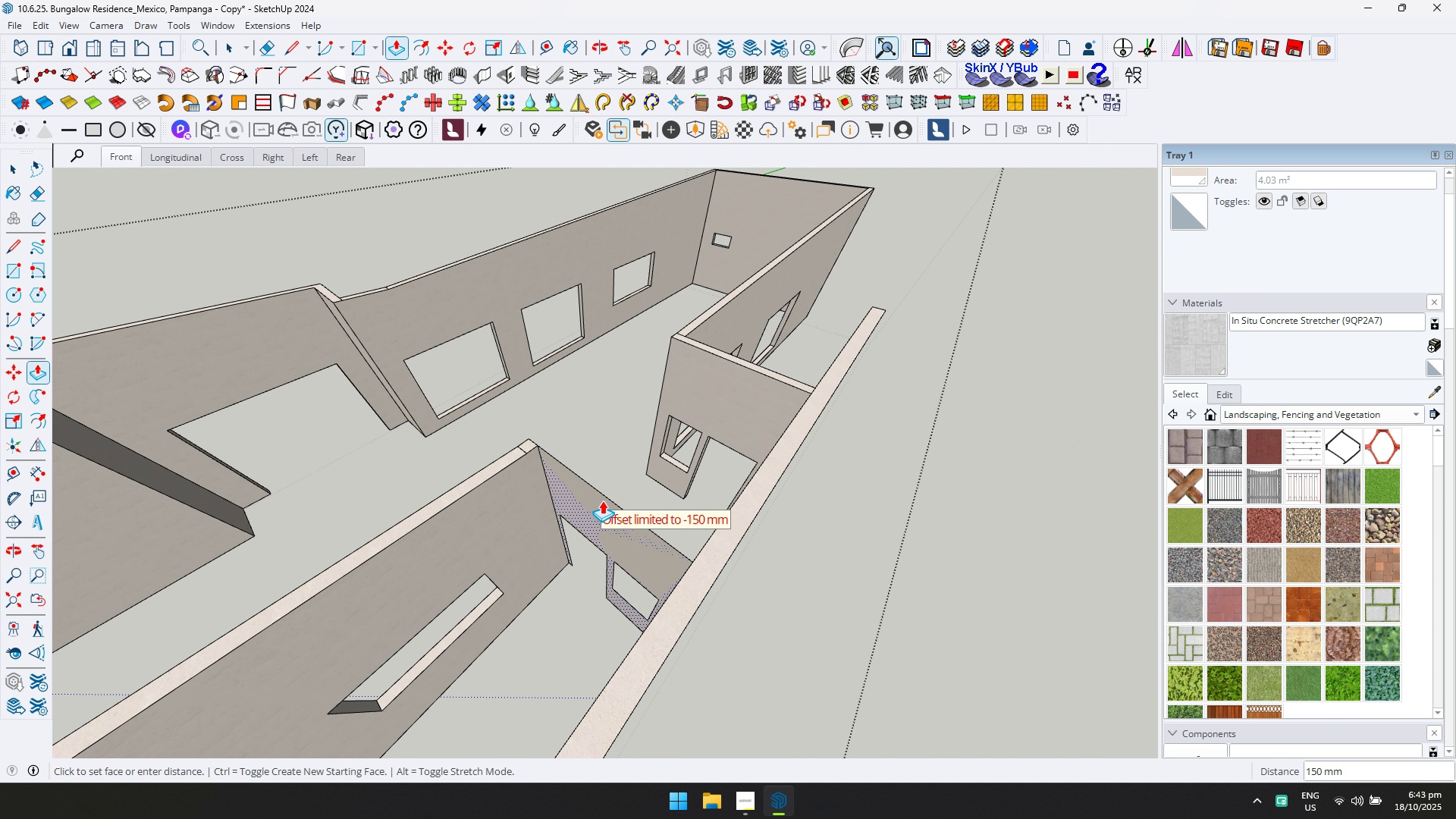 
left_click([602, 500])
 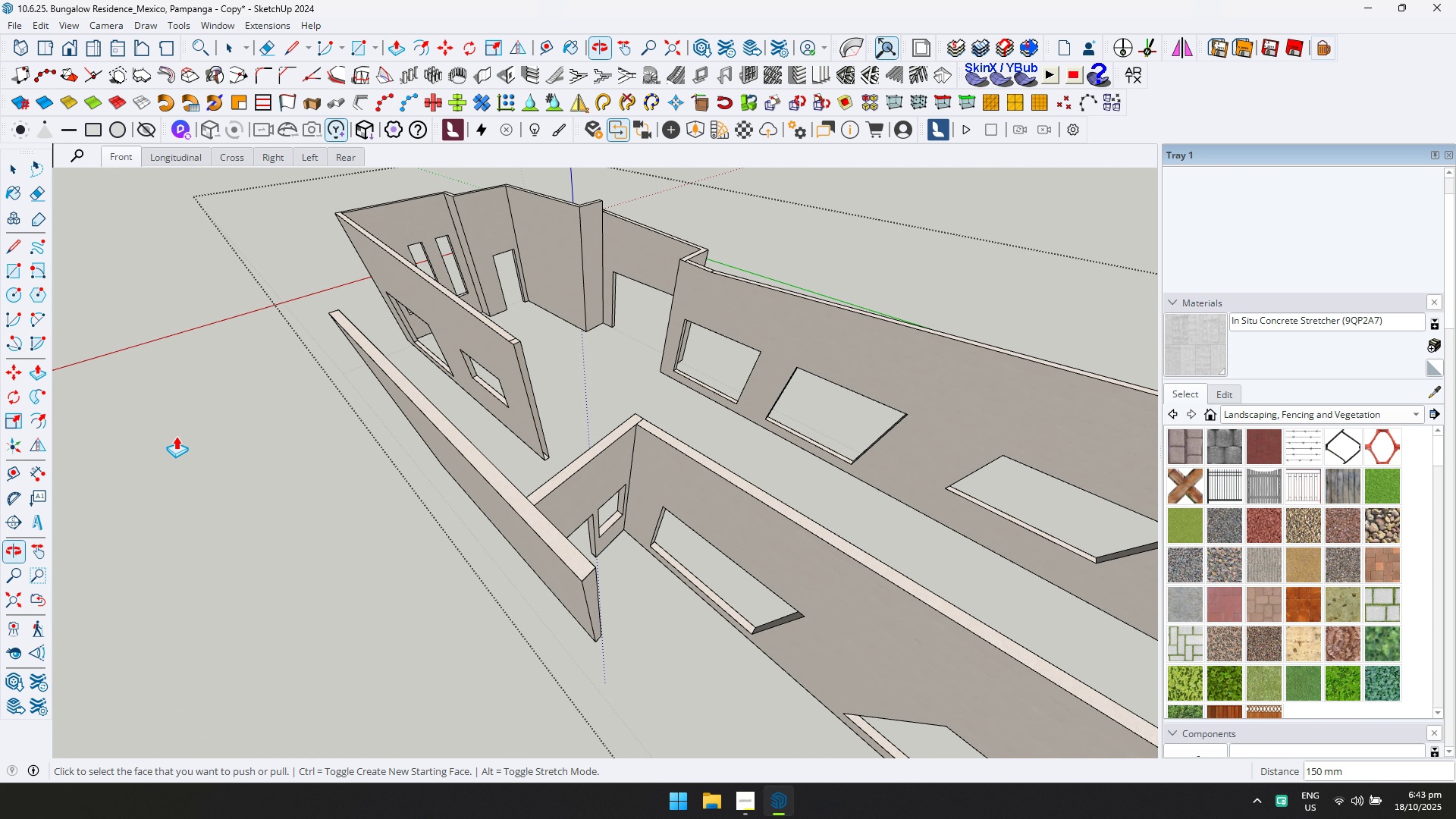 
scroll: coordinate [524, 334], scroll_direction: up, amount: 6.0
 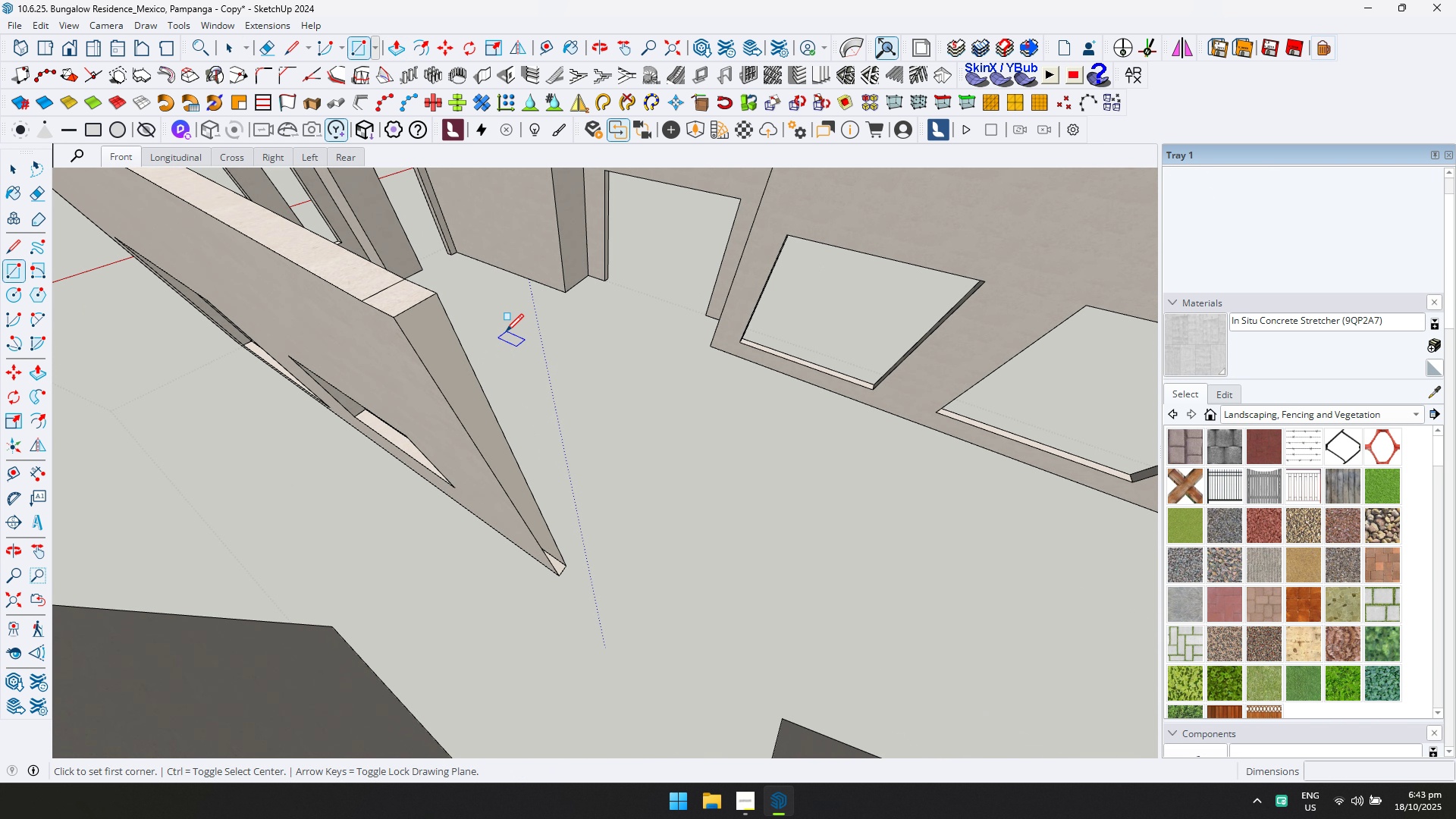 
key(R)
 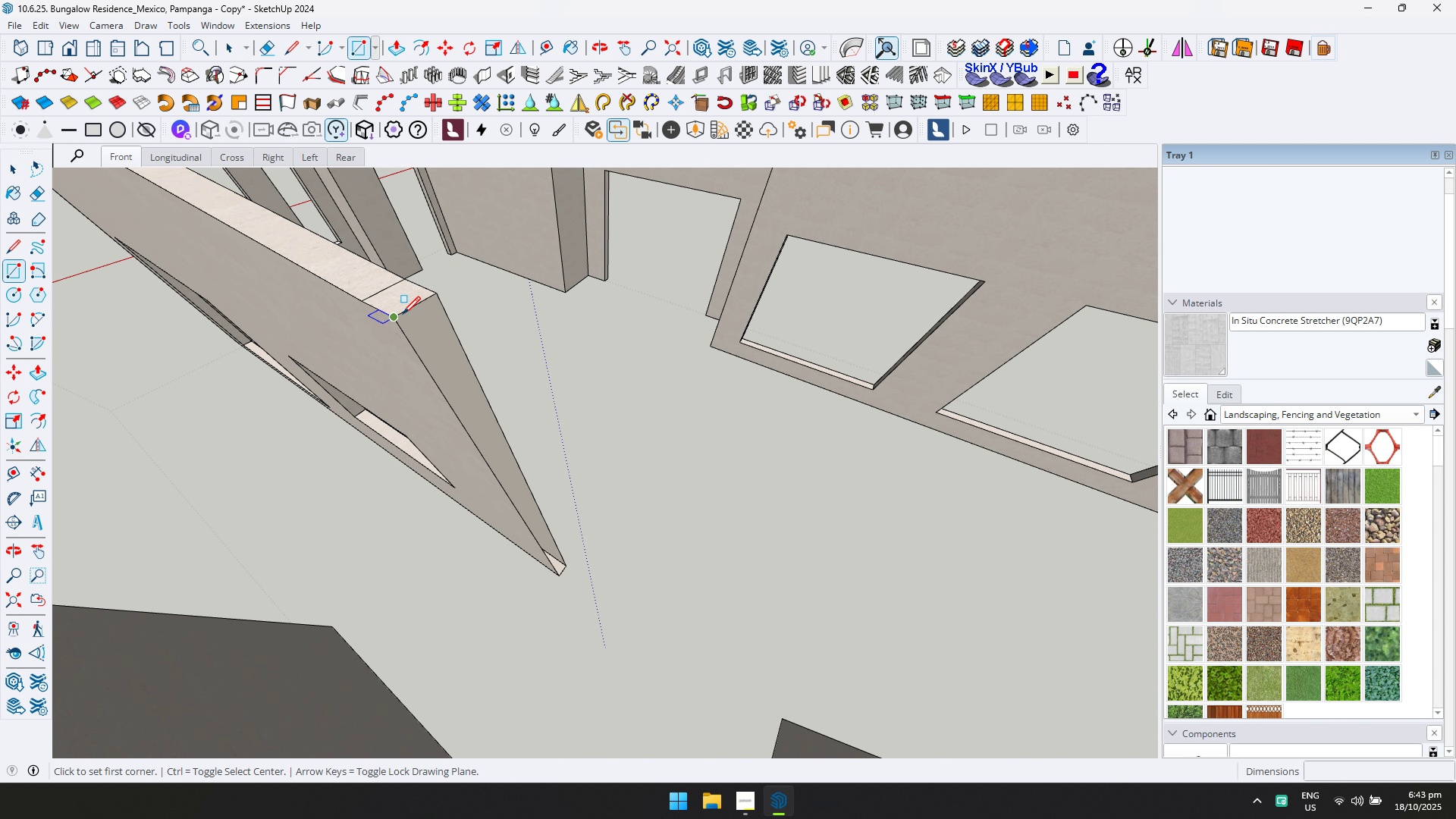 
left_click([401, 314])
 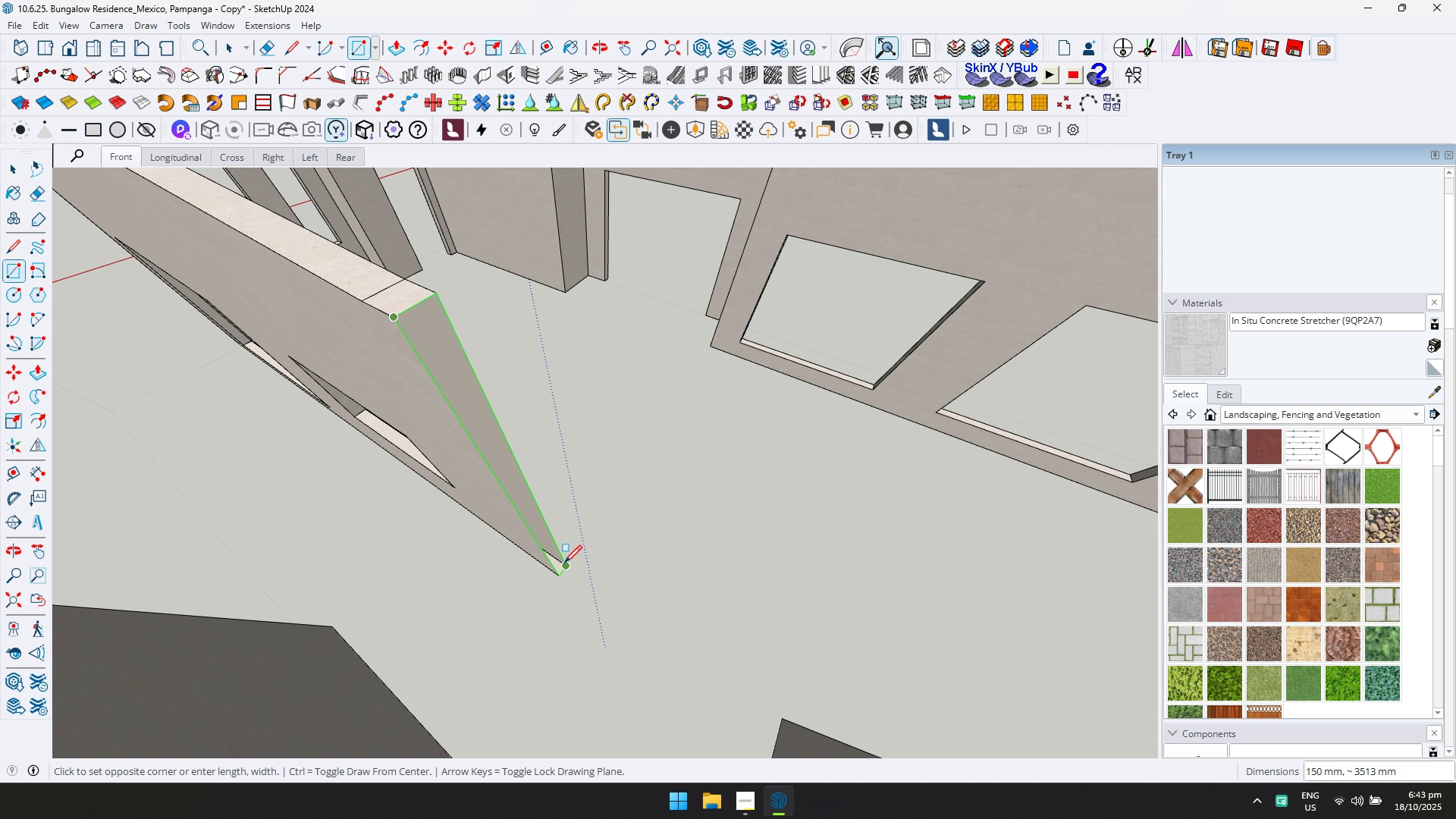 
scroll: coordinate [362, 447], scroll_direction: down, amount: 4.0
 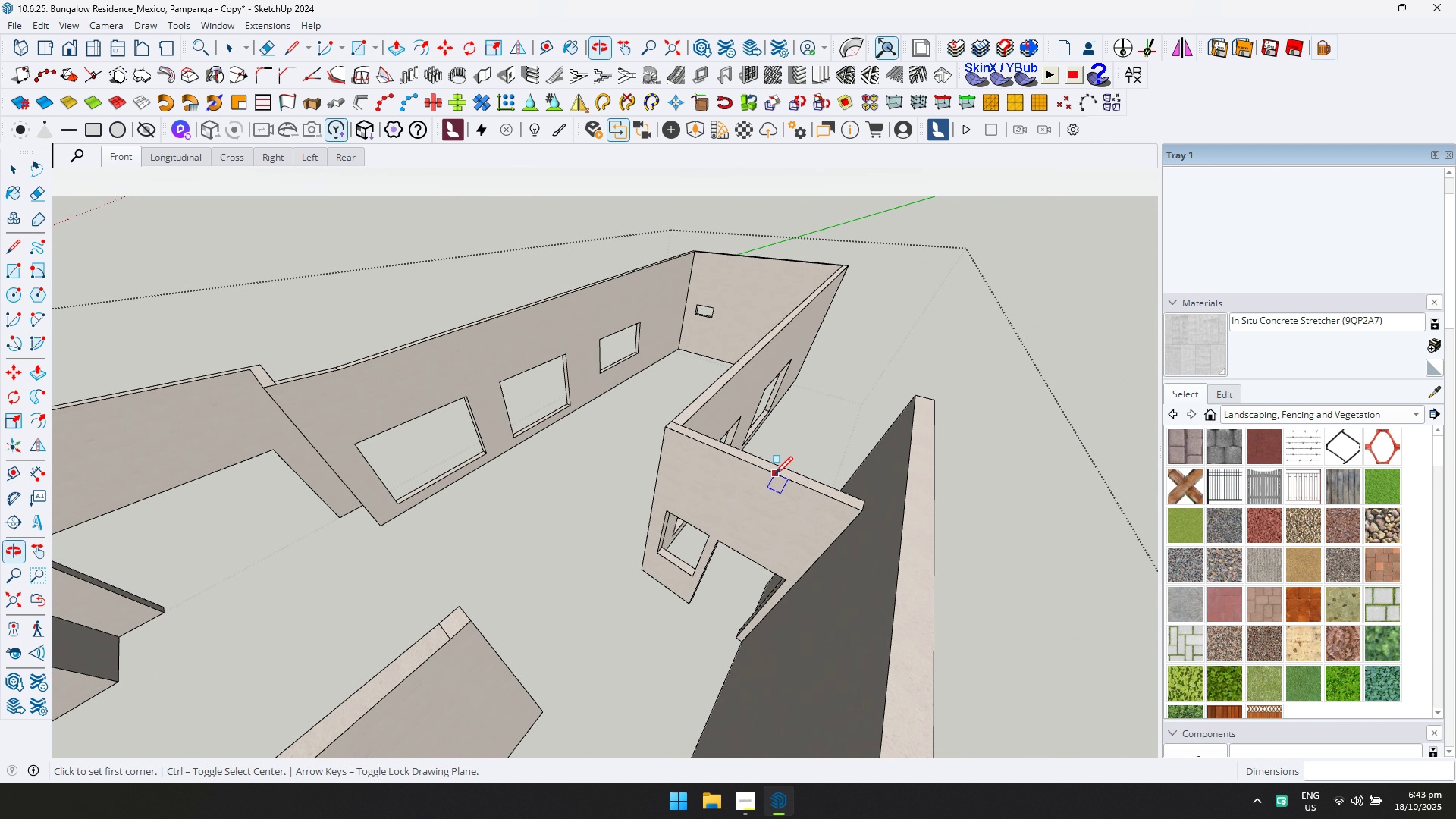 
scroll: coordinate [767, 494], scroll_direction: up, amount: 1.0
 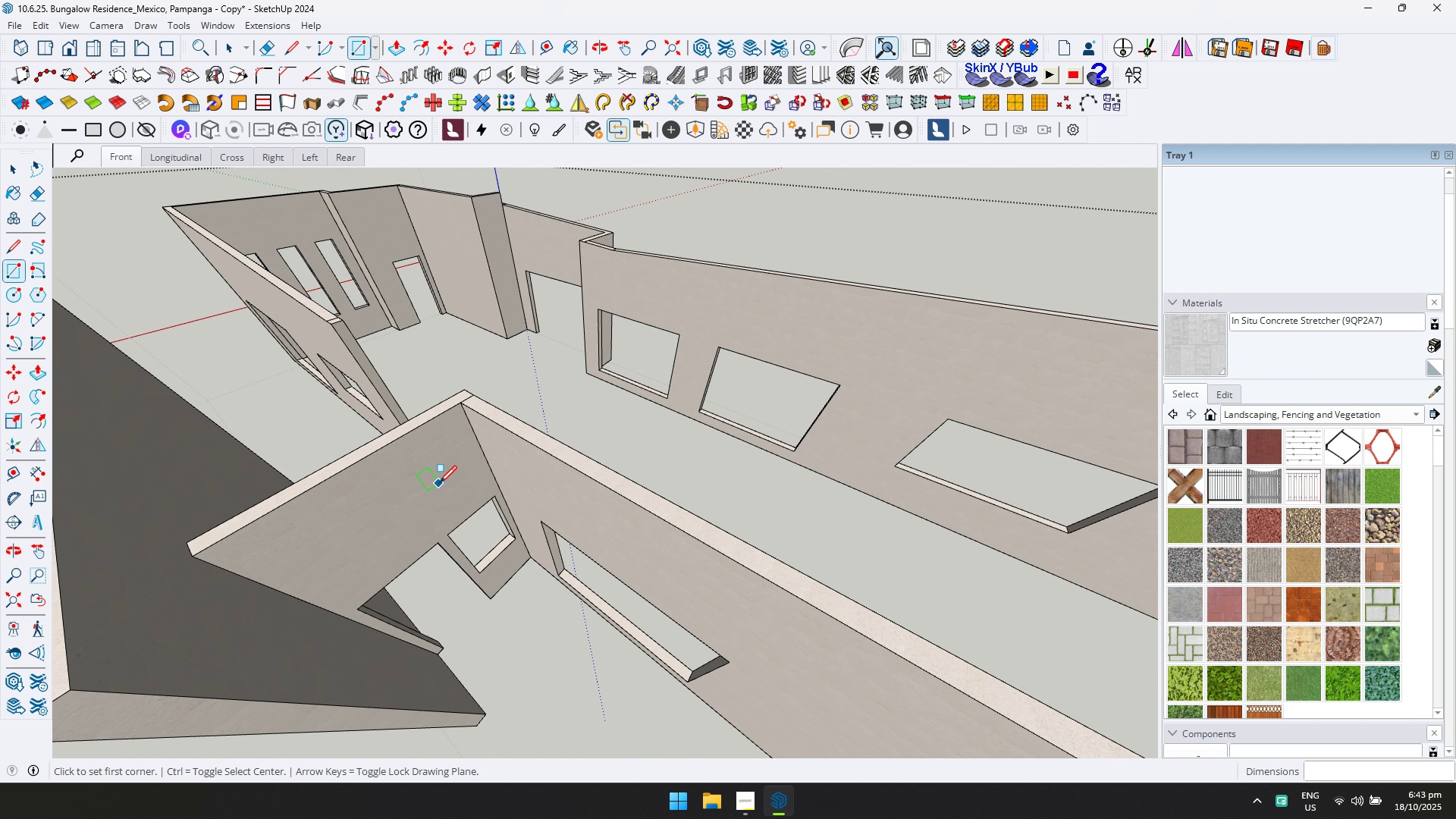 
key(P)
 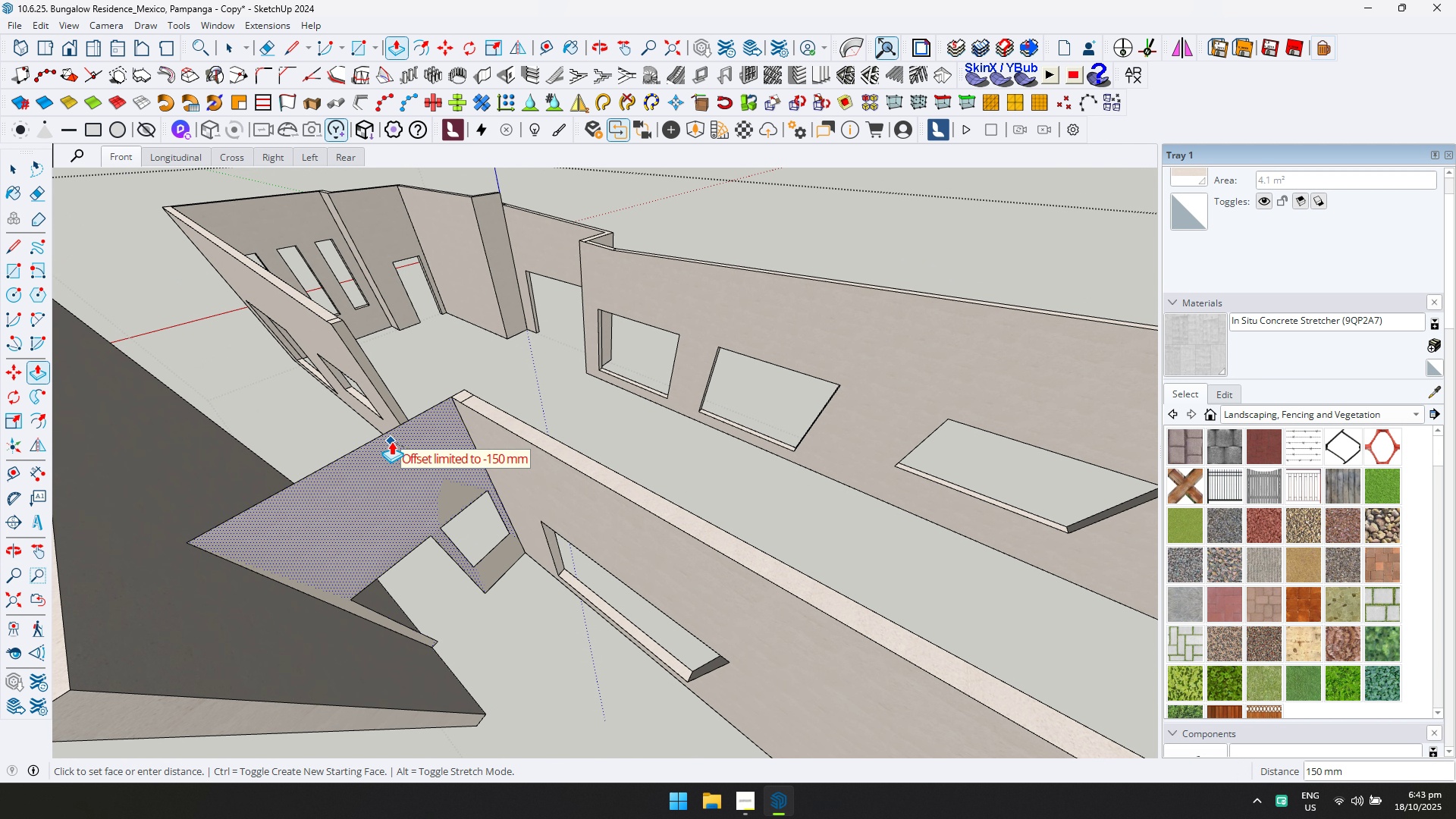 
left_click([391, 441])
 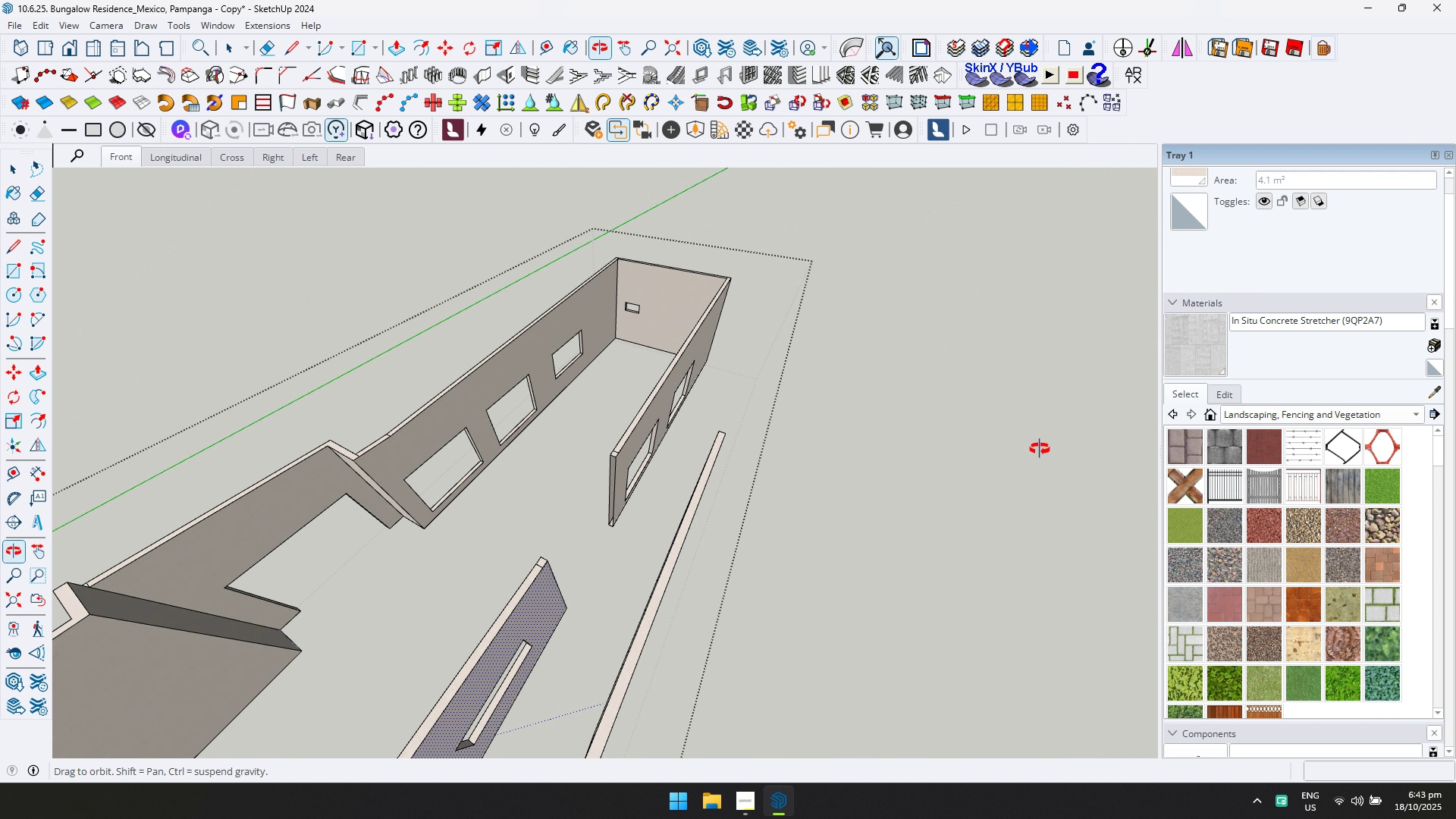 
scroll: coordinate [609, 498], scroll_direction: up, amount: 4.0
 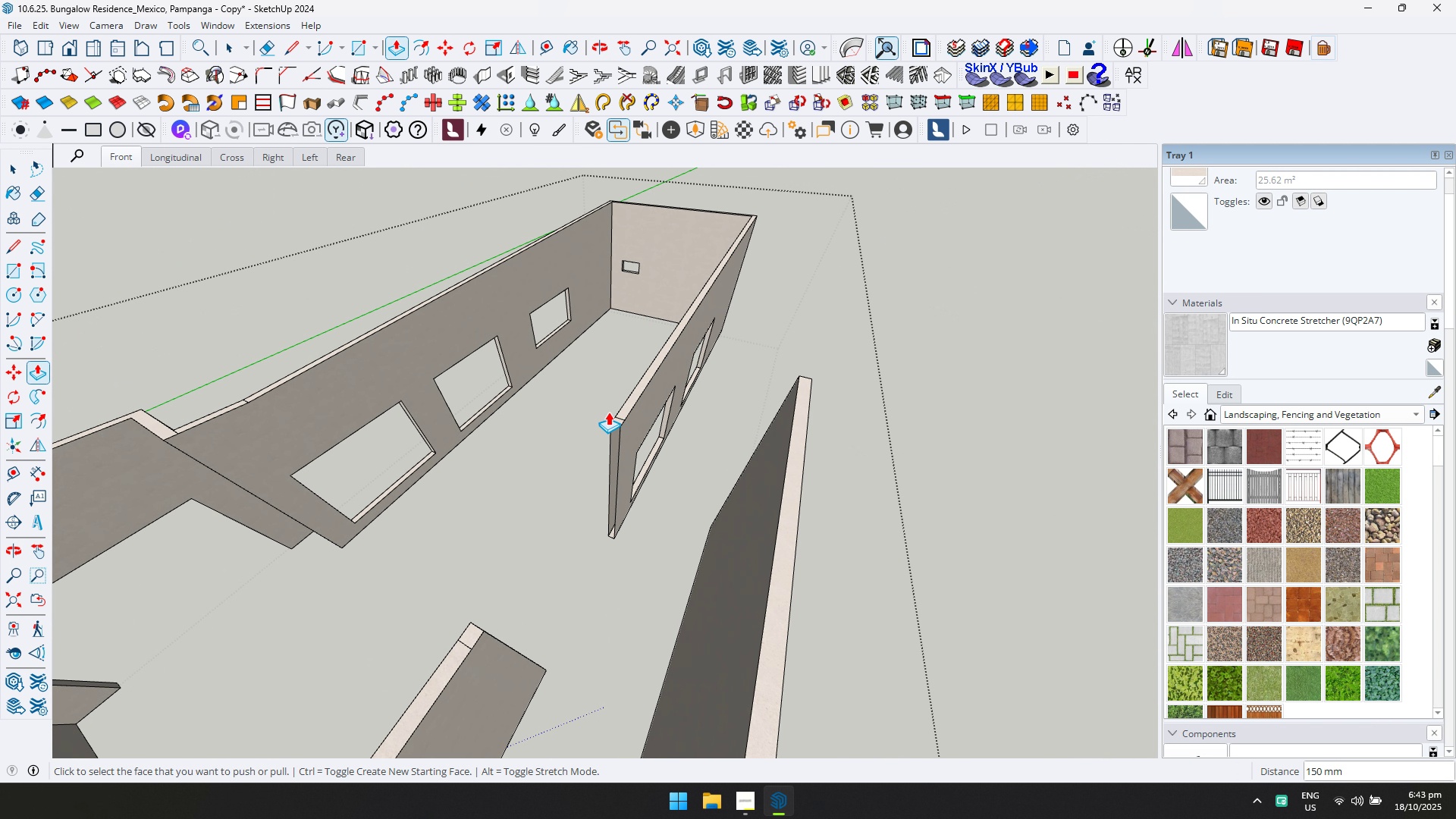 
key(R)
 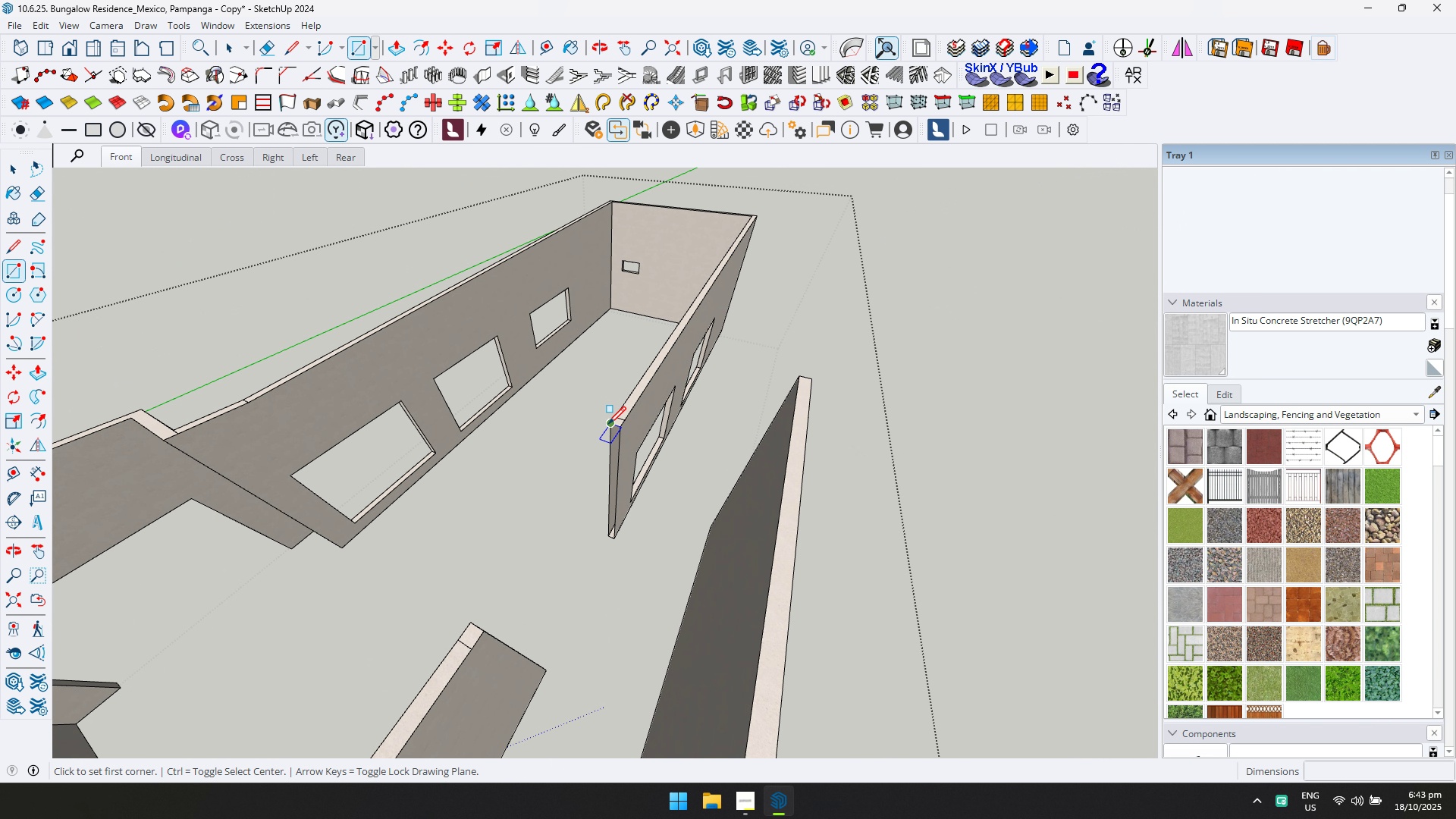 
left_click([609, 424])
 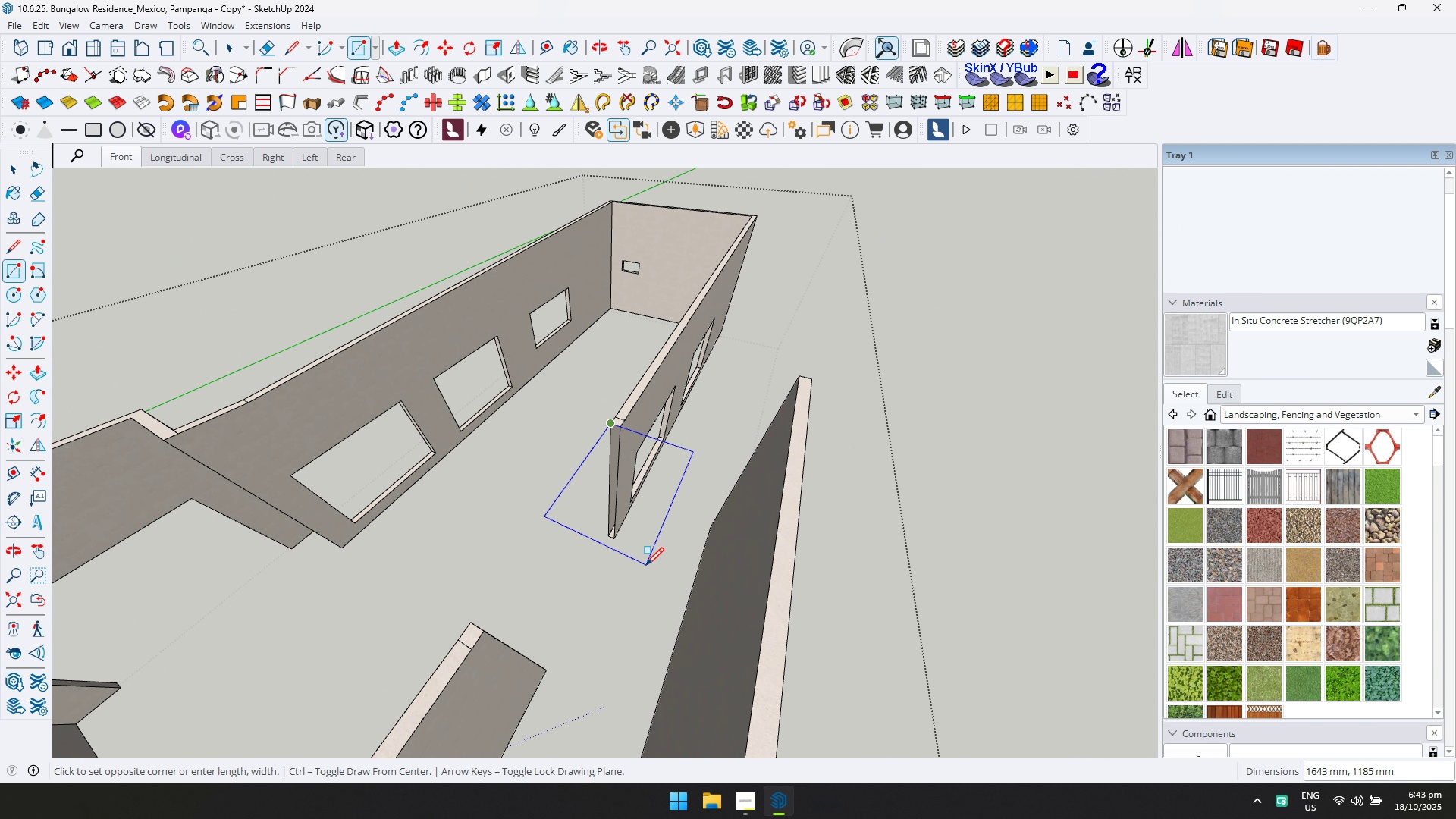 
scroll: coordinate [645, 567], scroll_direction: up, amount: 4.0
 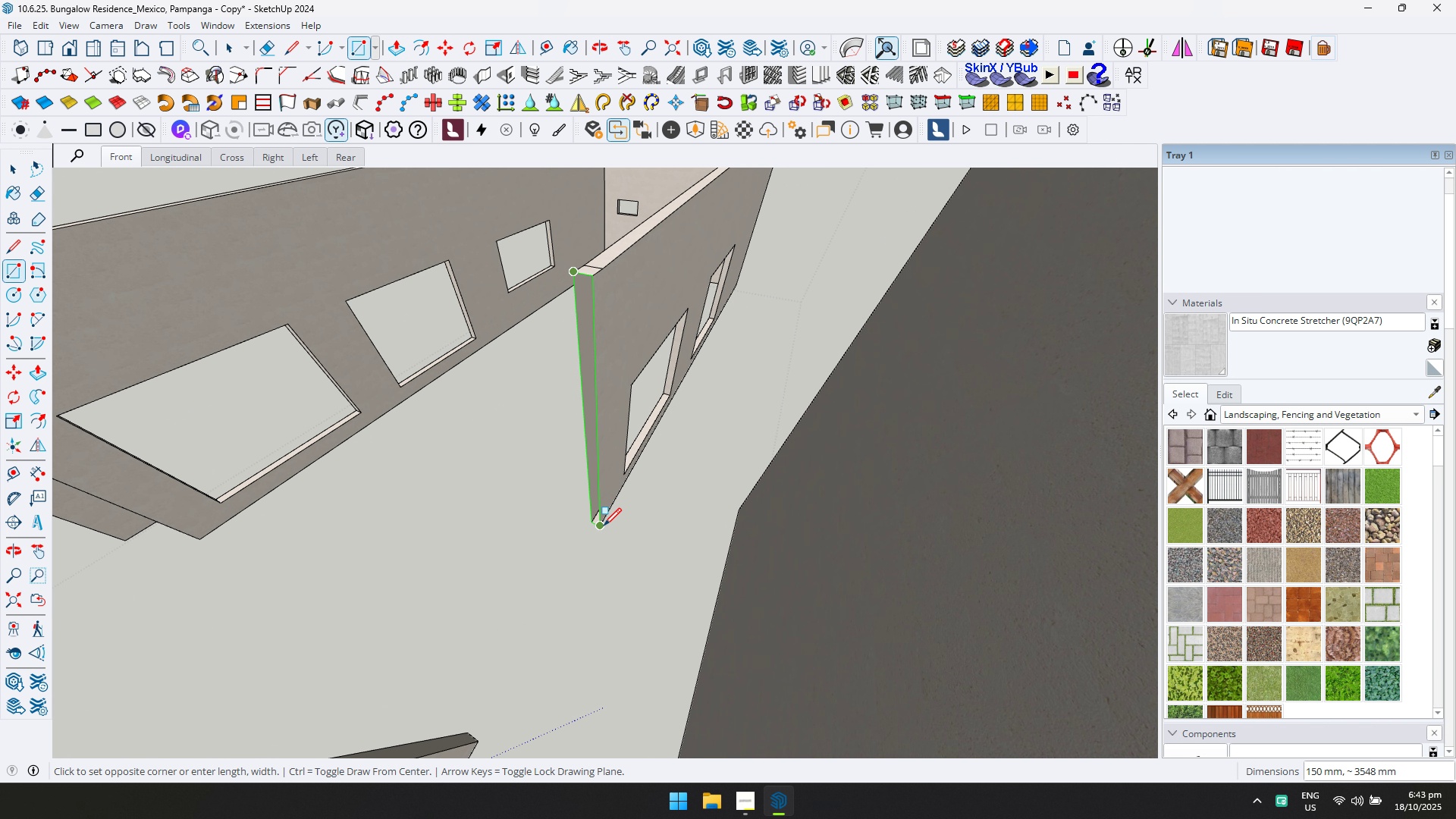 
left_click([604, 526])
 